 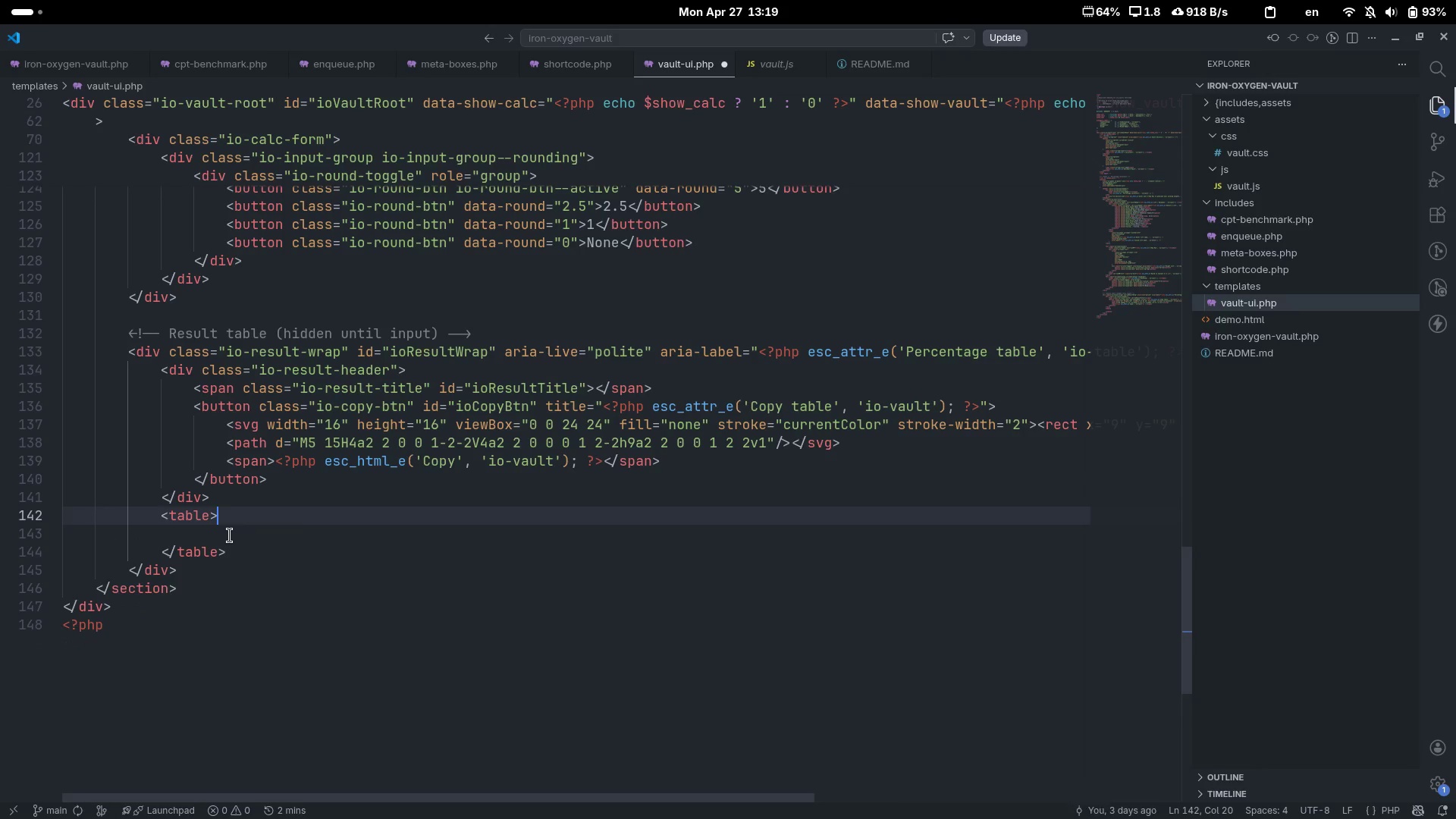 
key(ArrowLeft)
 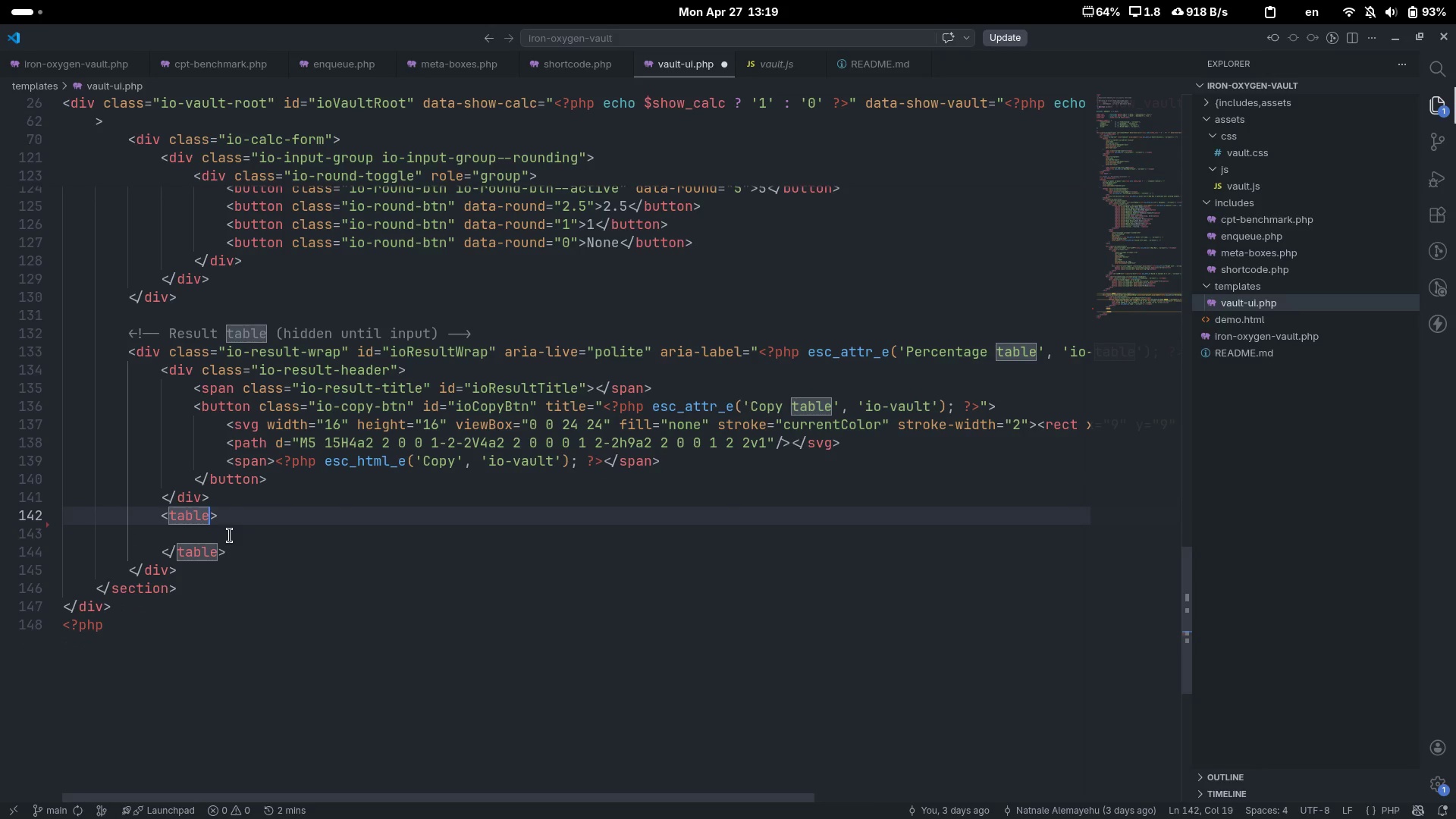 
type( class="")
 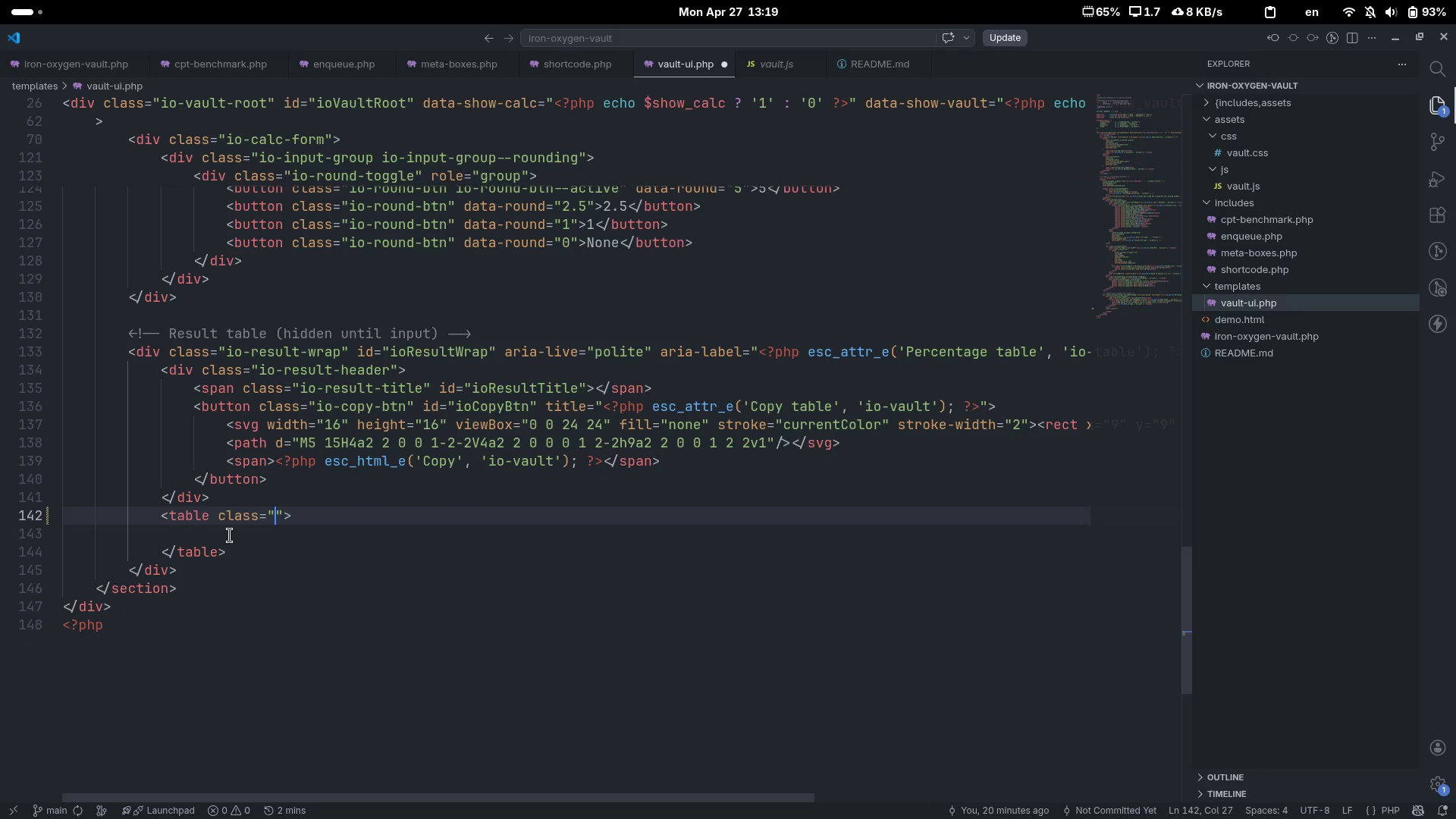 
 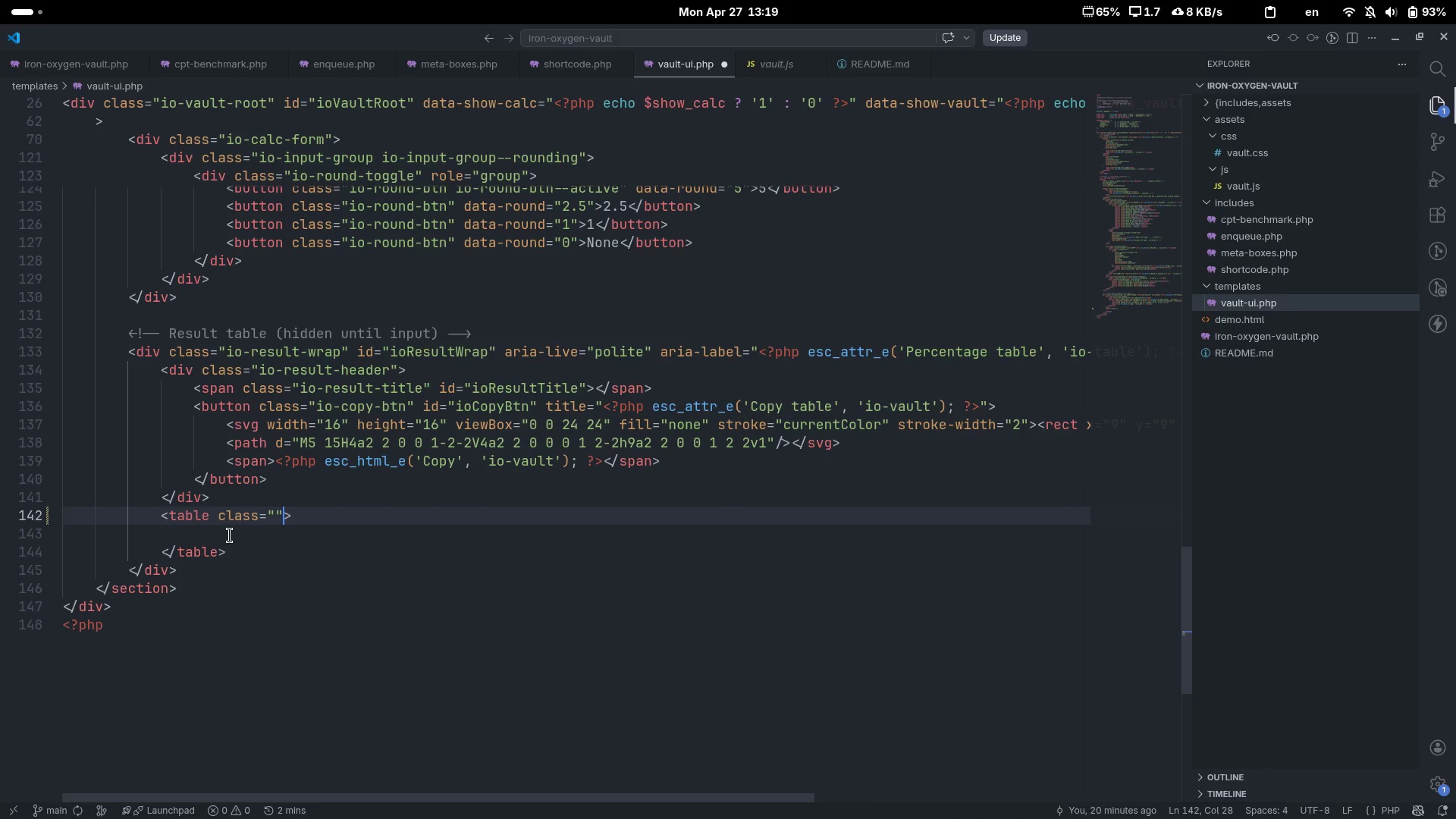 
key(ArrowLeft)
 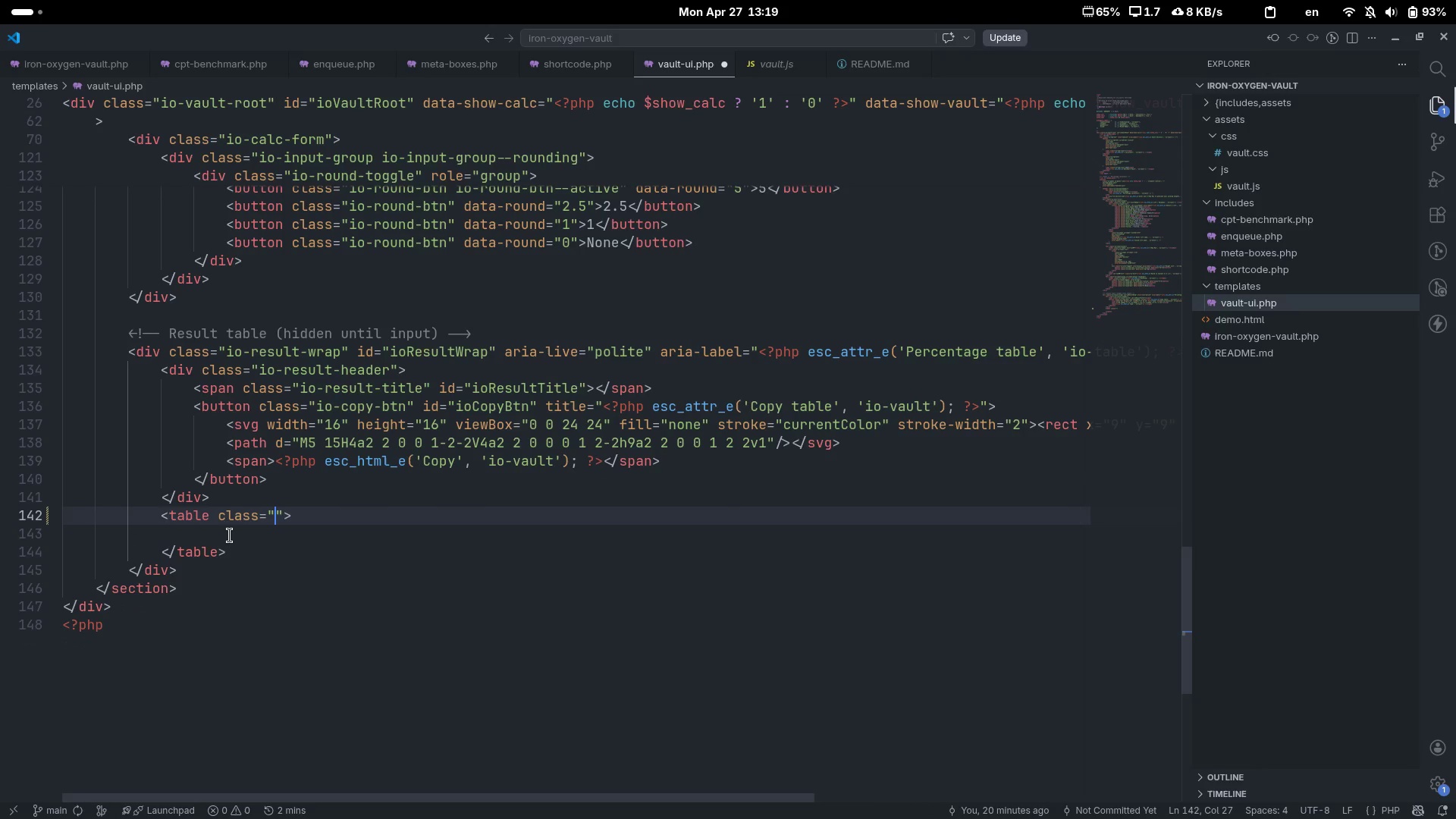 
type(io-pct-table)
 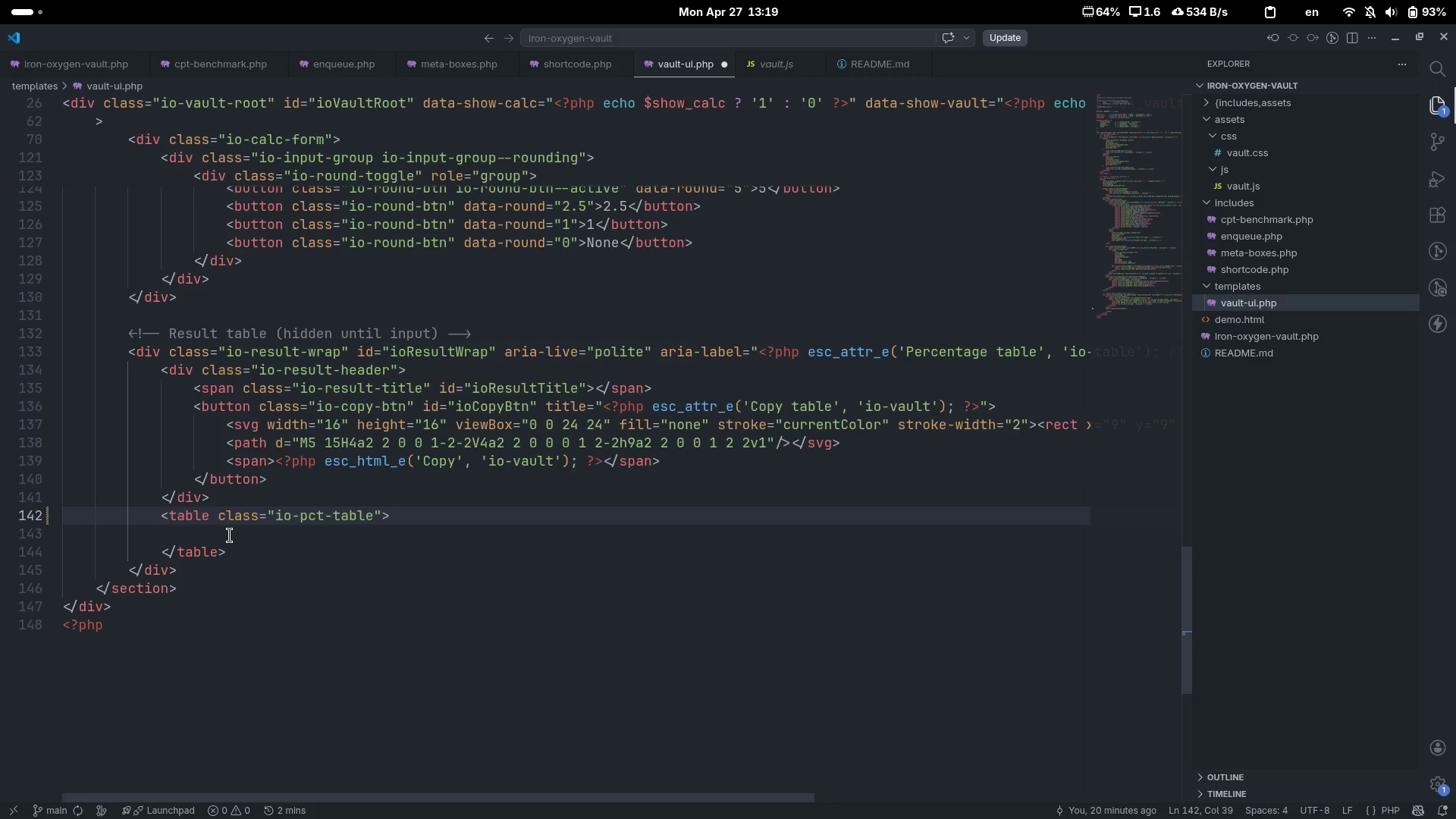 
key(ArrowRight)
 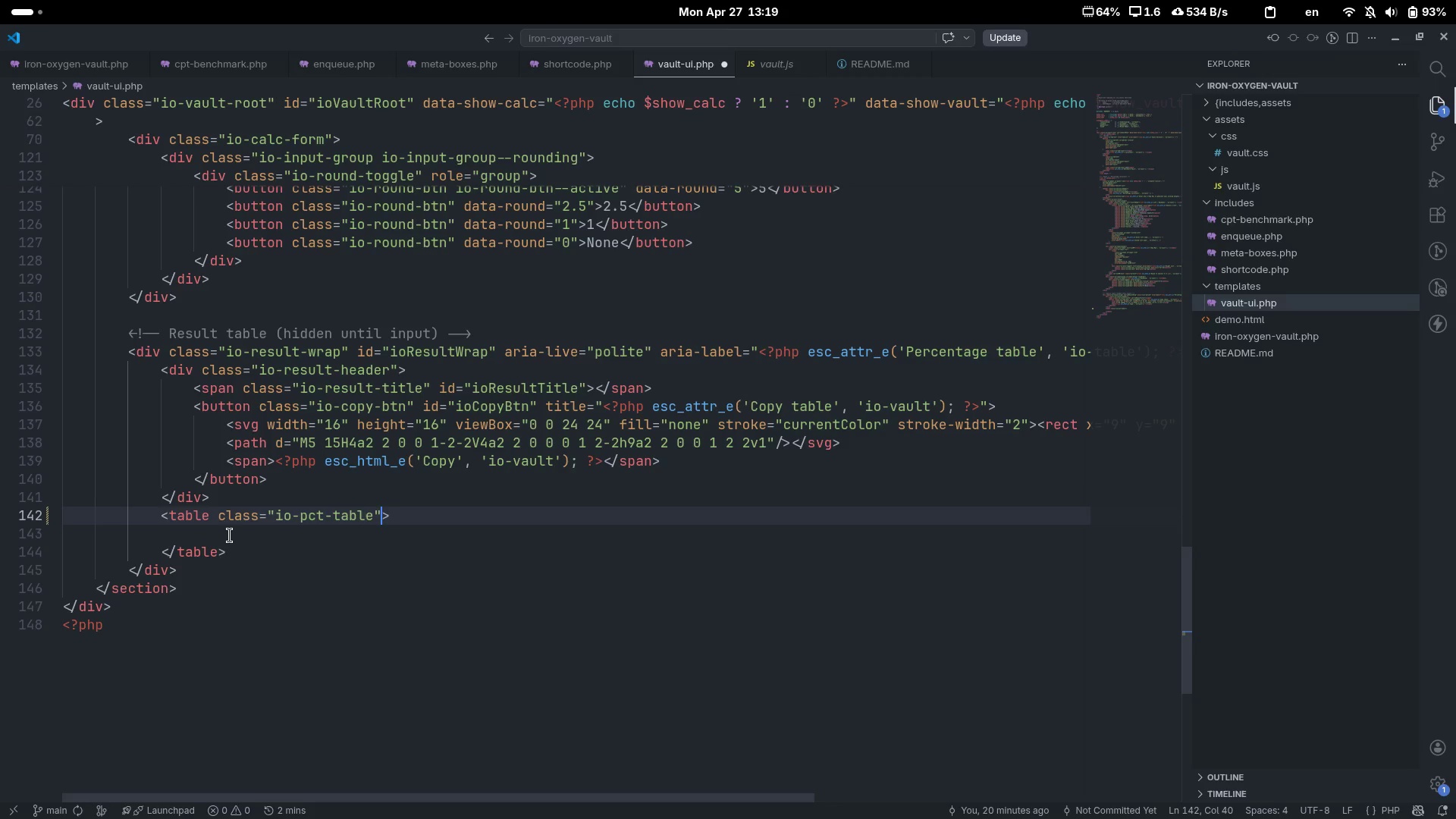 
type( id-=)
key(Backspace)
key(Backspace)
type(="")
 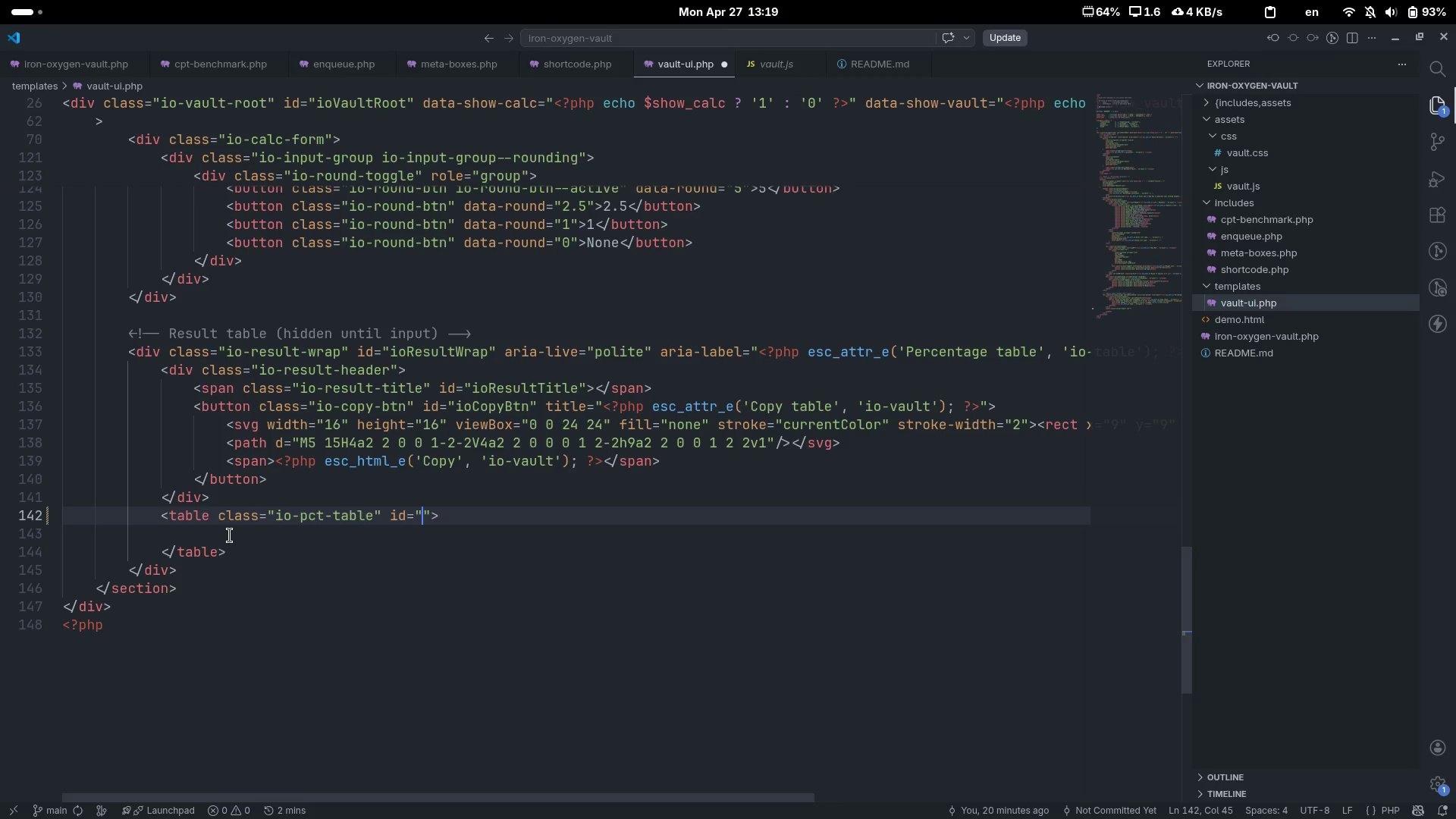 
 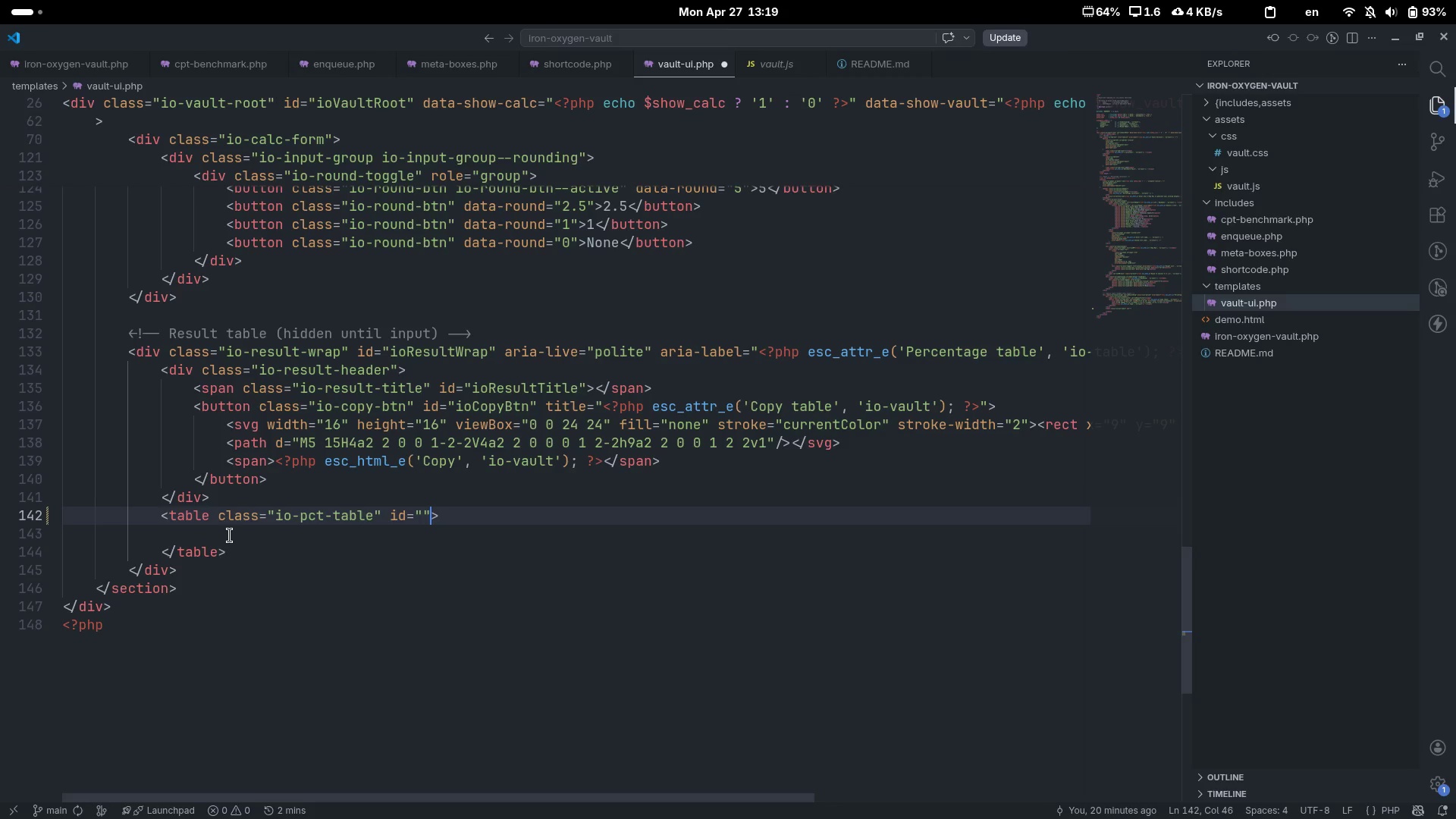 
key(ArrowLeft)
 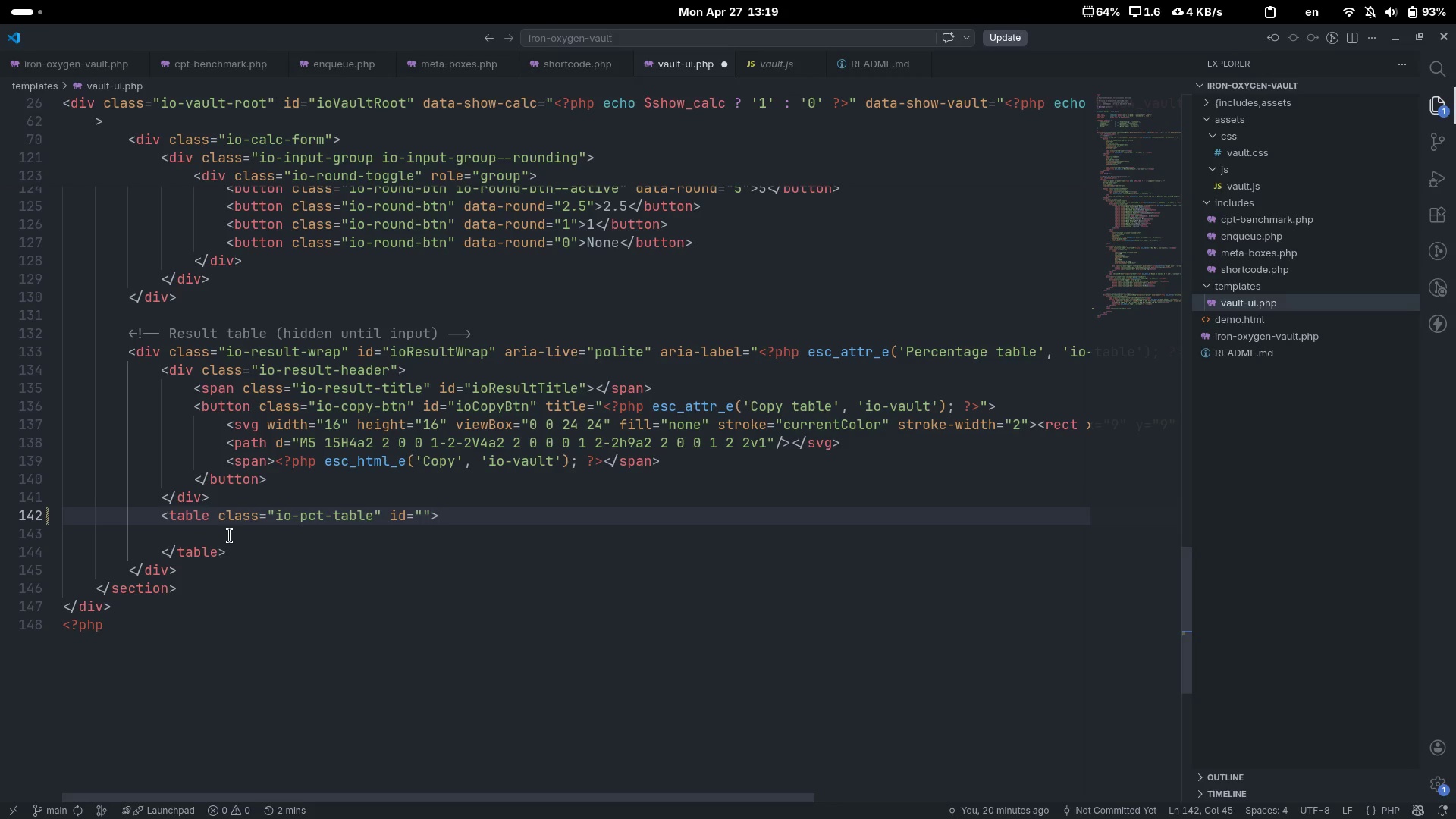 
type(ioPctTable)
 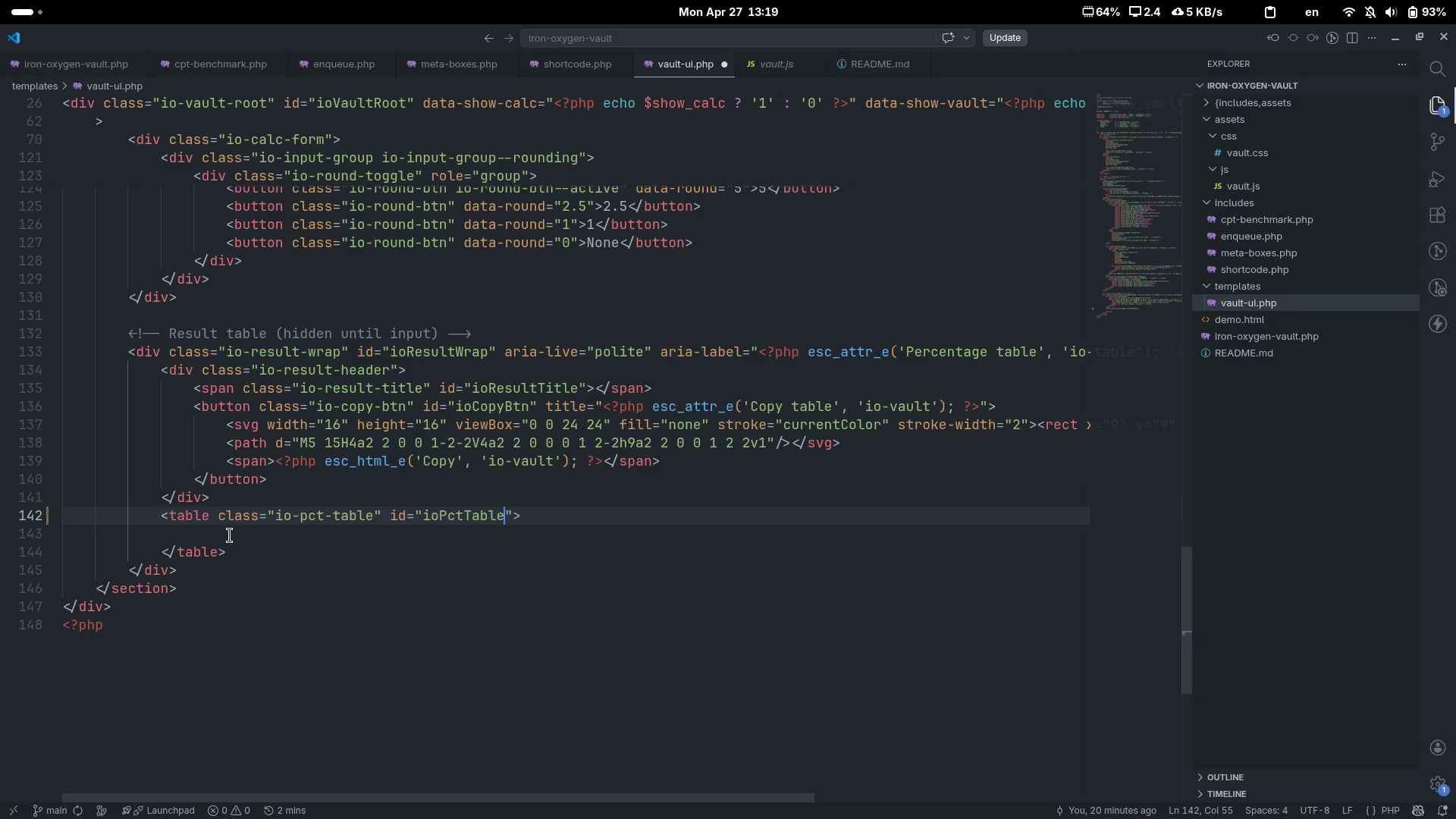 
key(ArrowUp)
 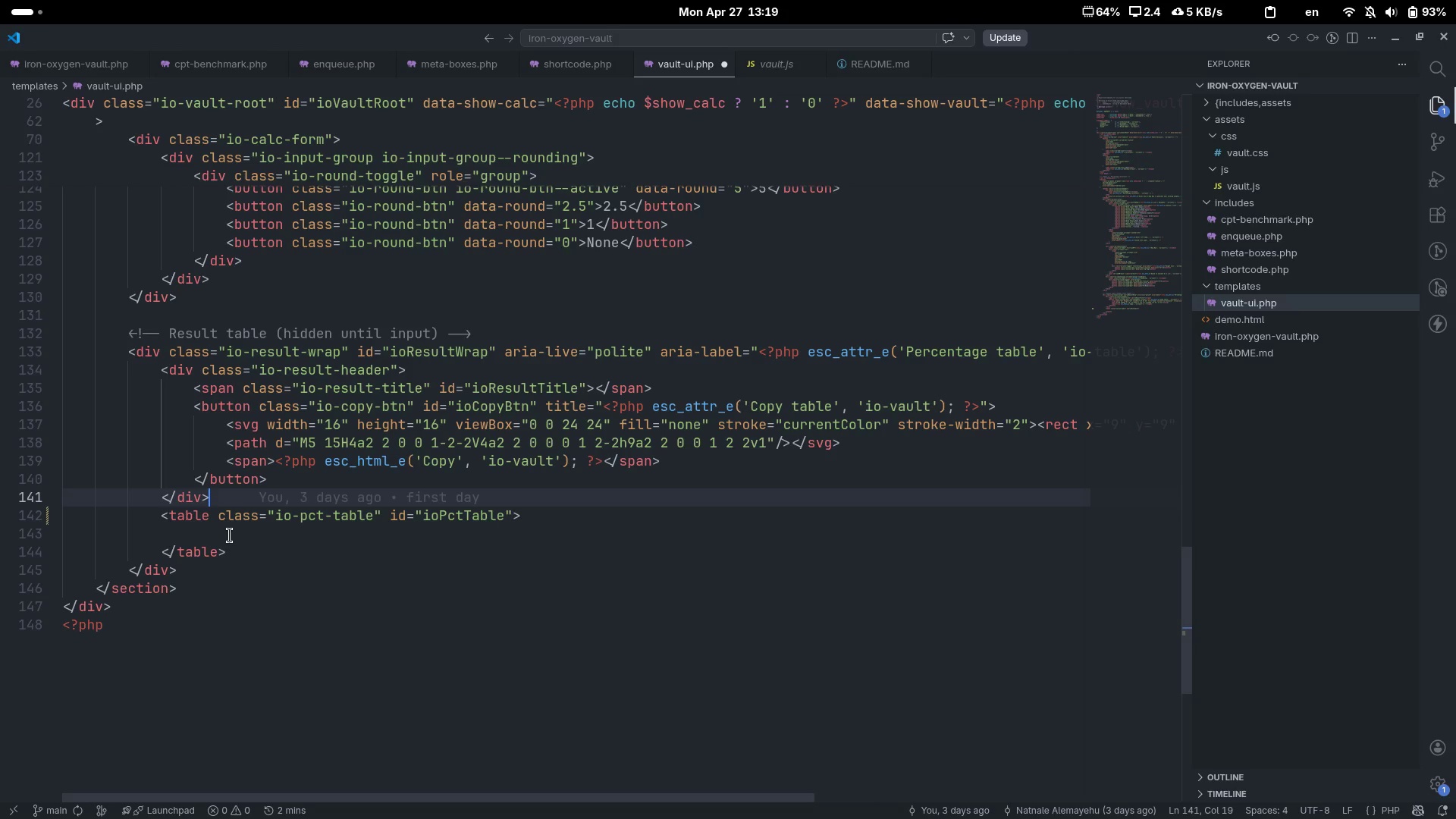 
key(Tab)
 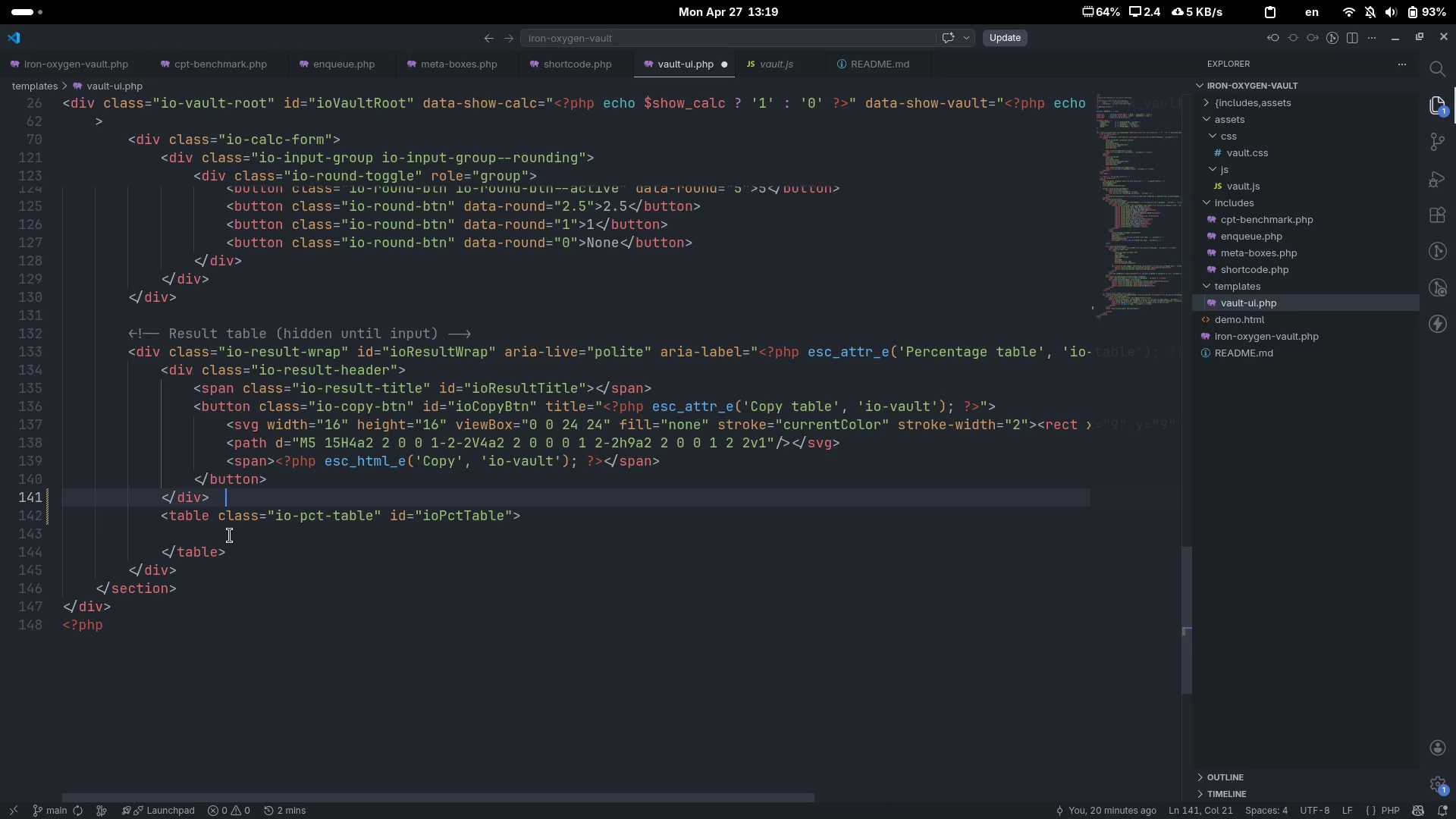 
key(Control+ControlLeft)
 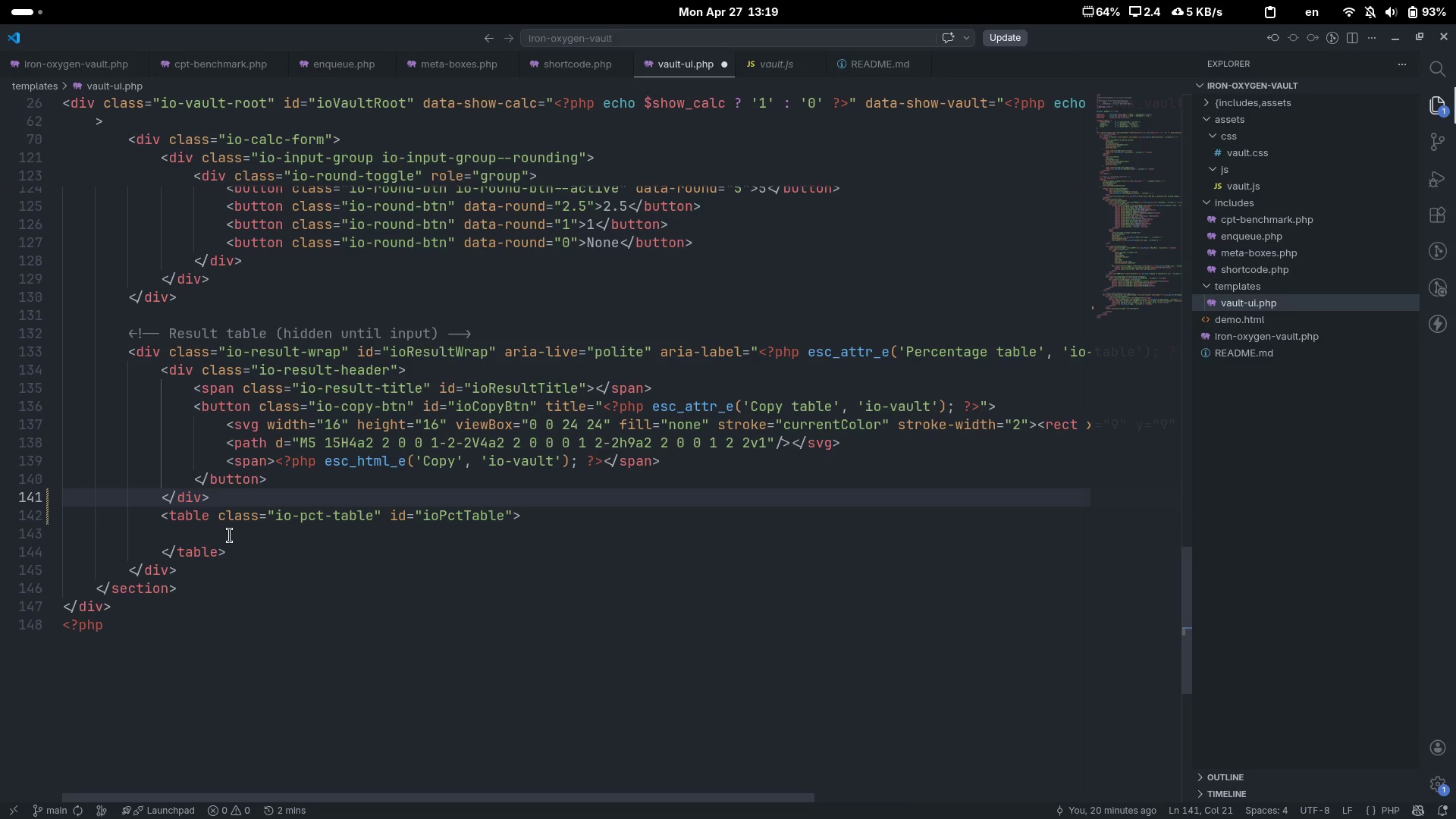 
key(Control+Z)
 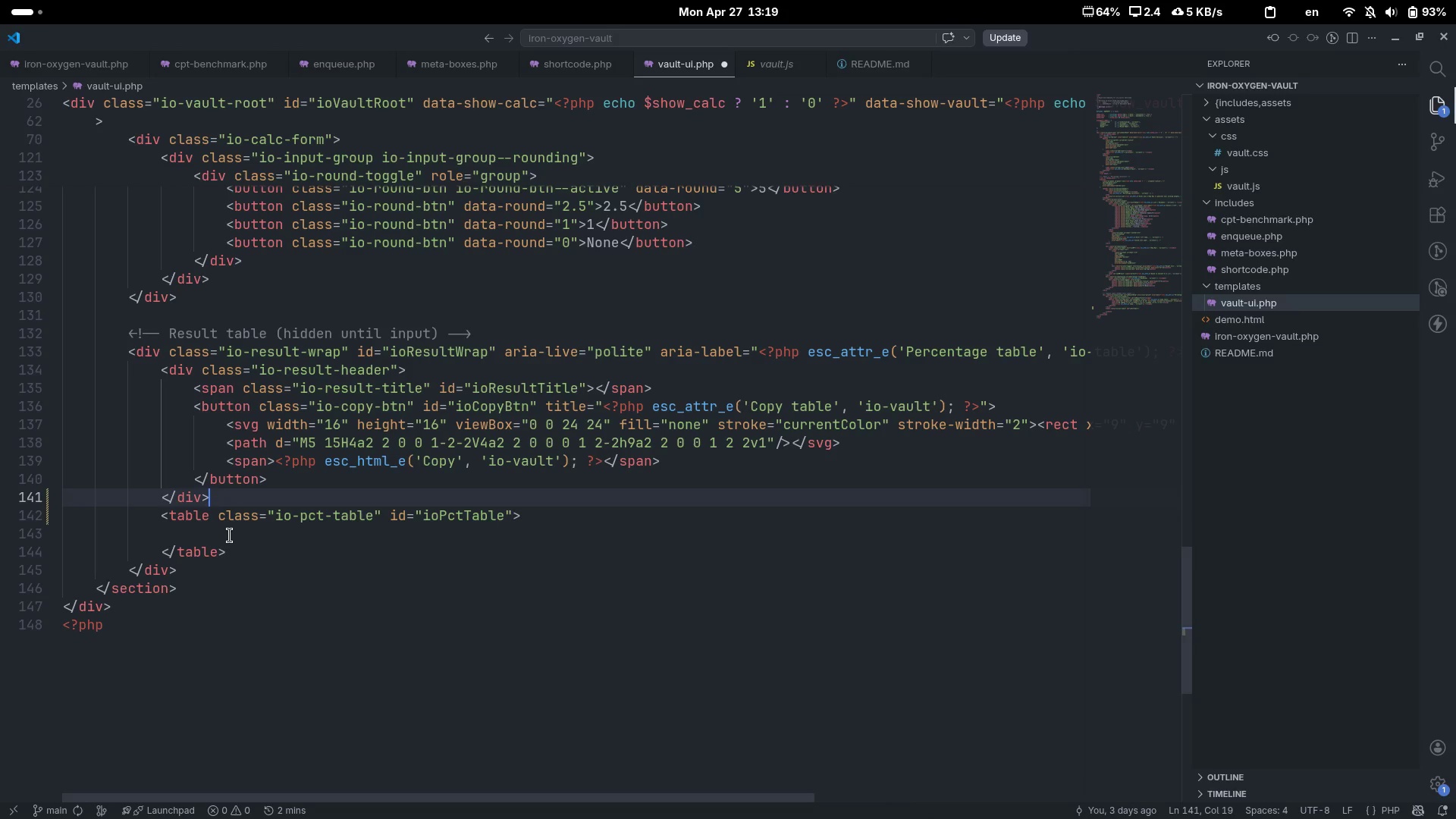 
key(ArrowDown)
 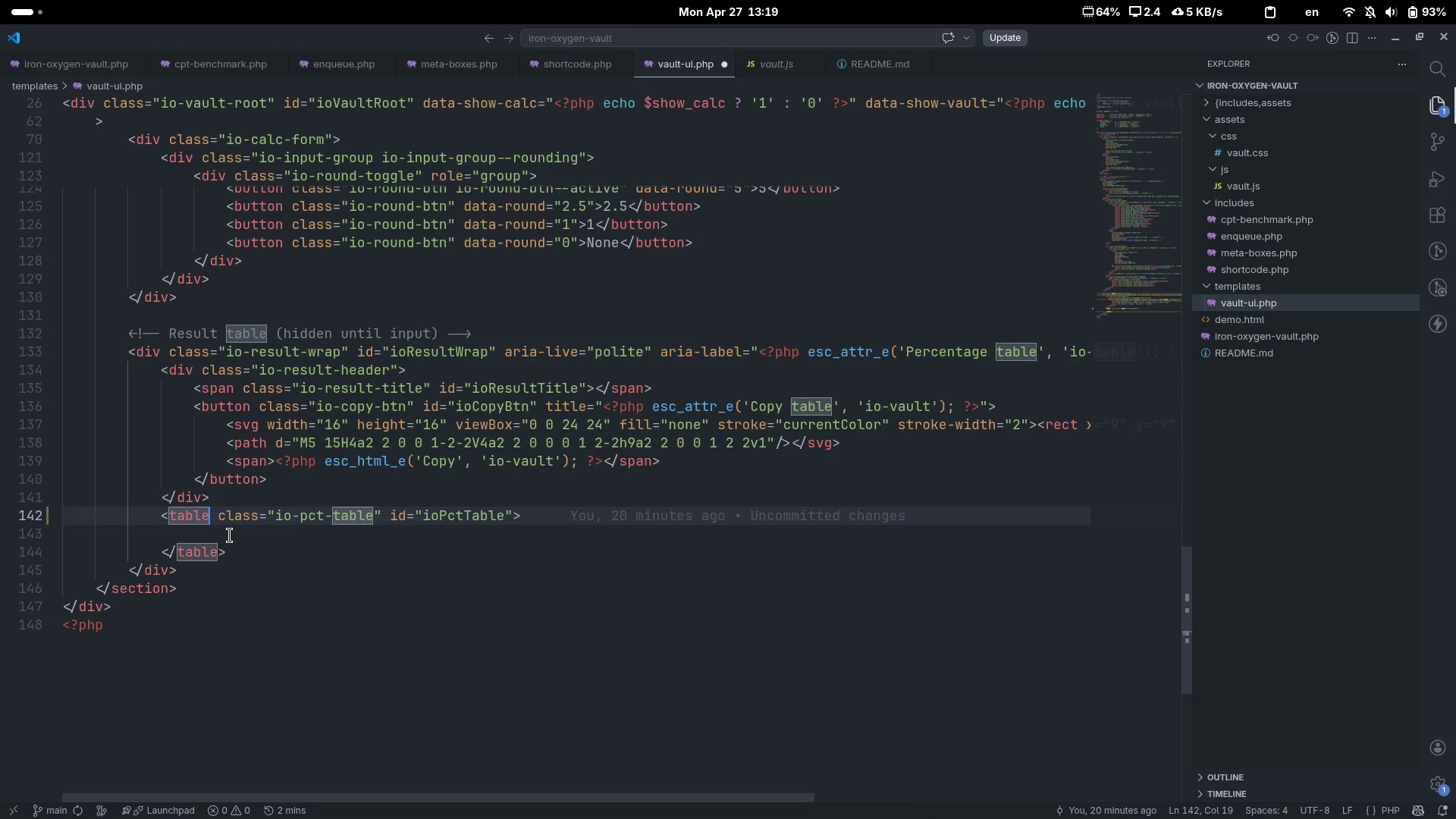 
key(ArrowDown)
 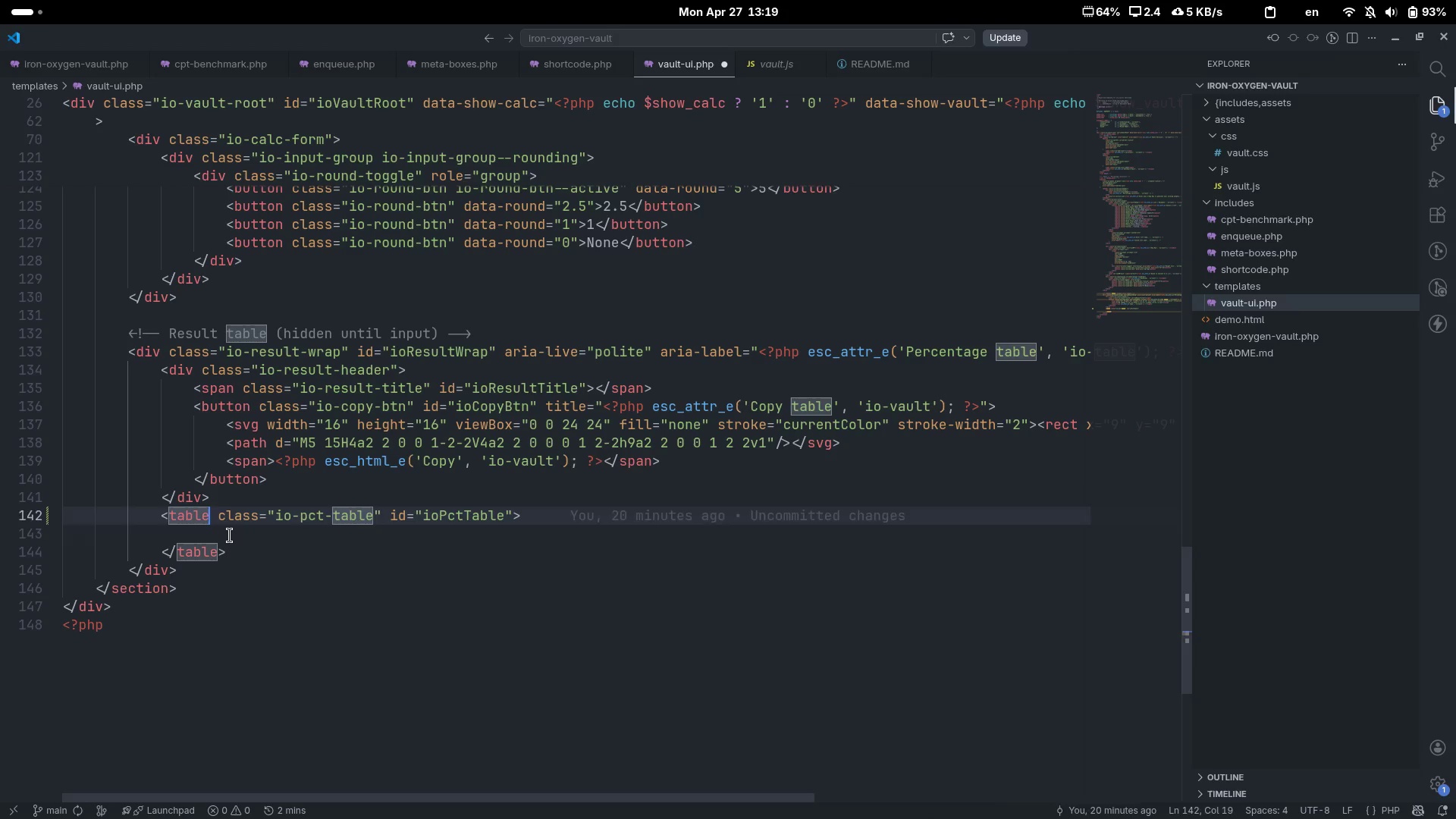 
key(Tab)
 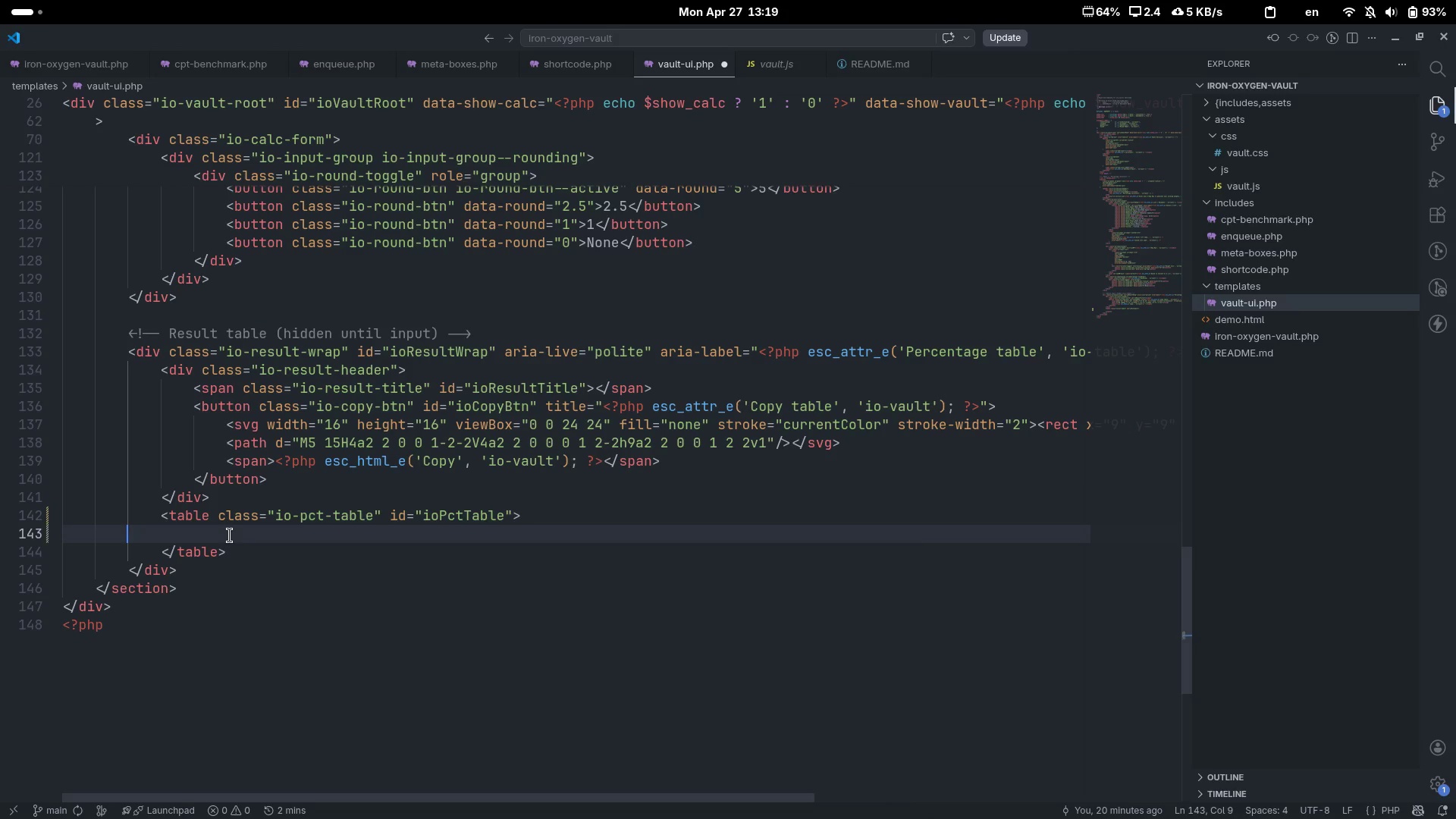 
key(Tab)
 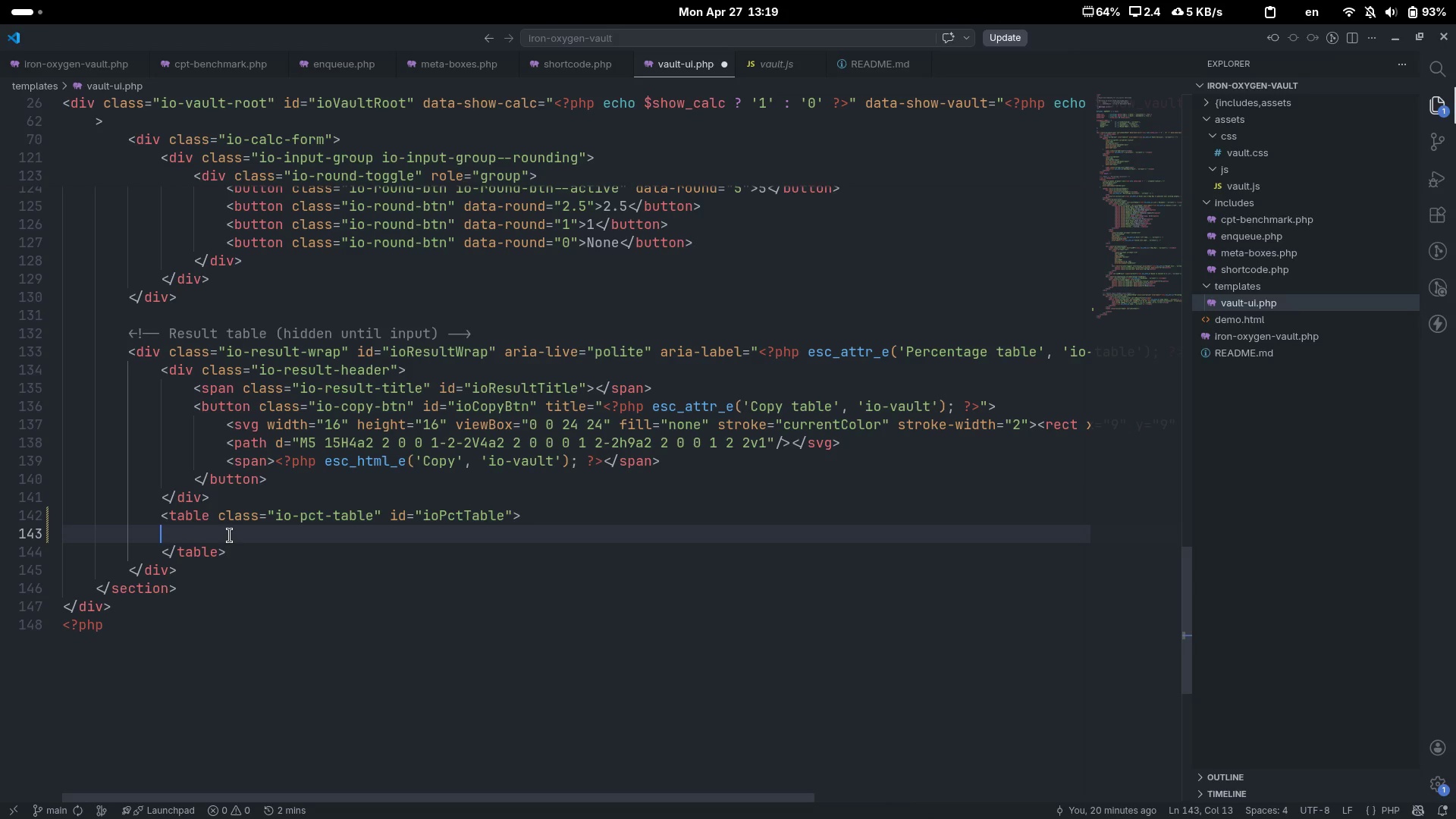 
key(Tab)
 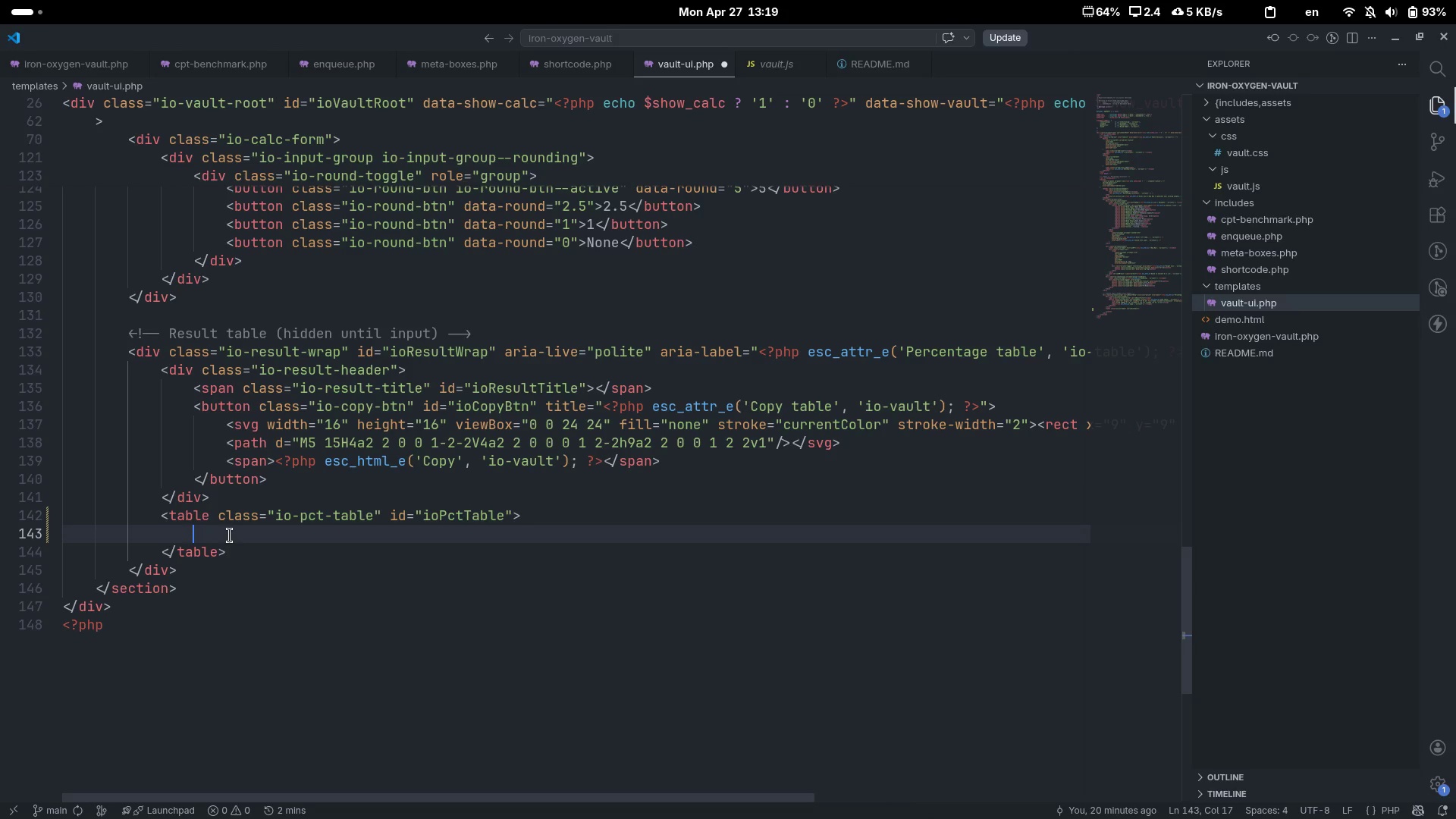 
key(Shift+Comma)
 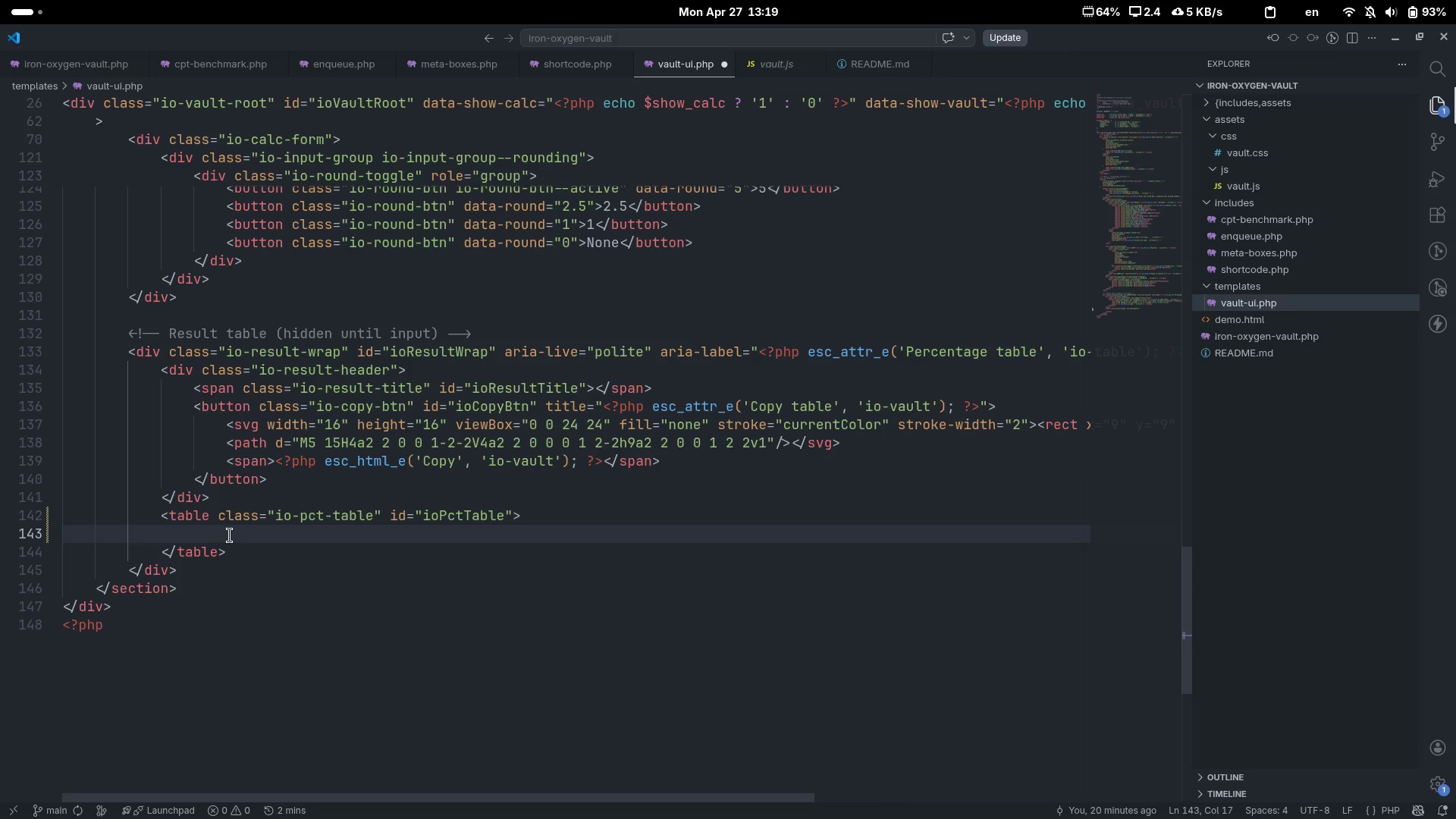 
key(Shift+Period)
 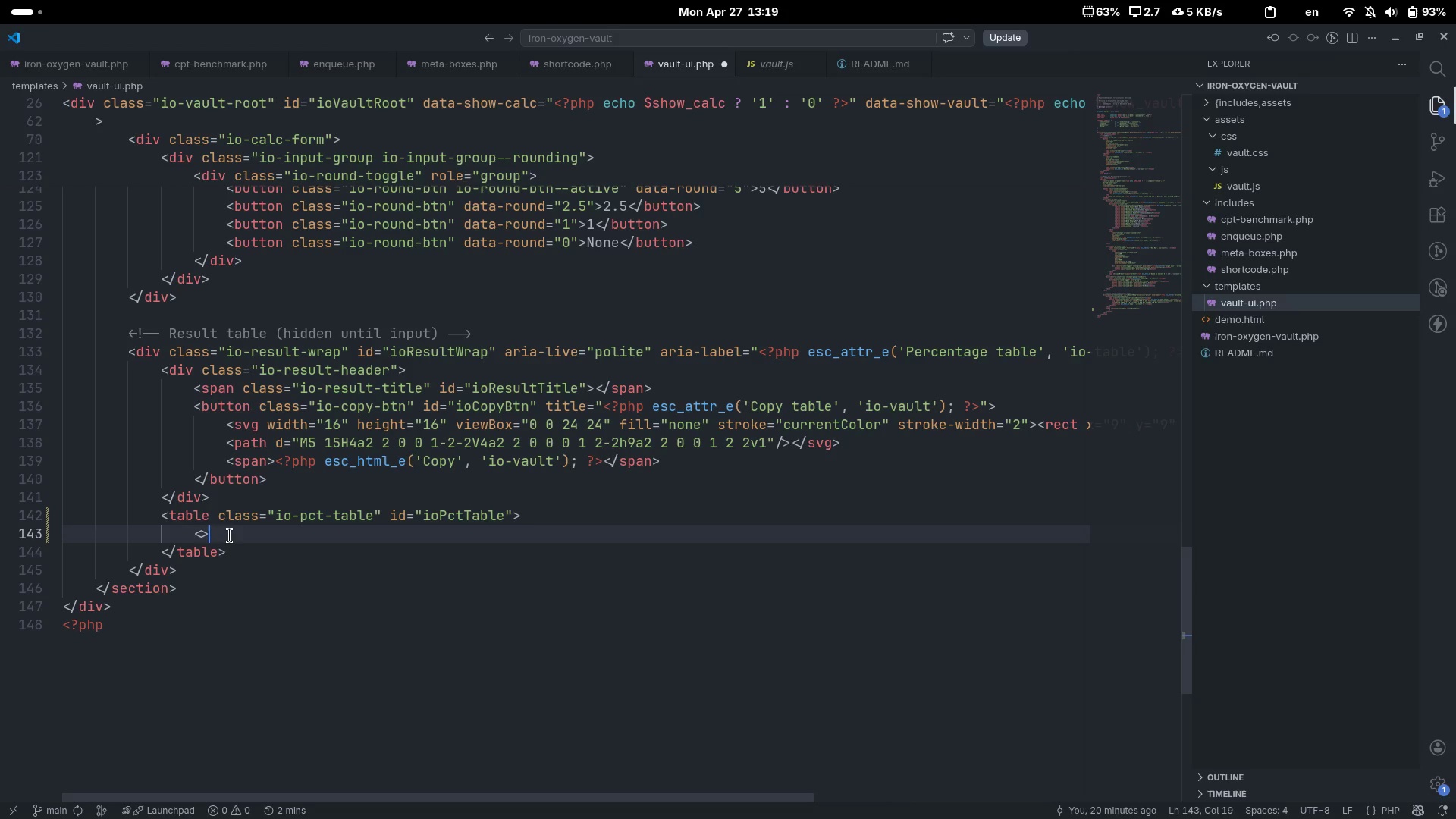 
key(ArrowLeft)
 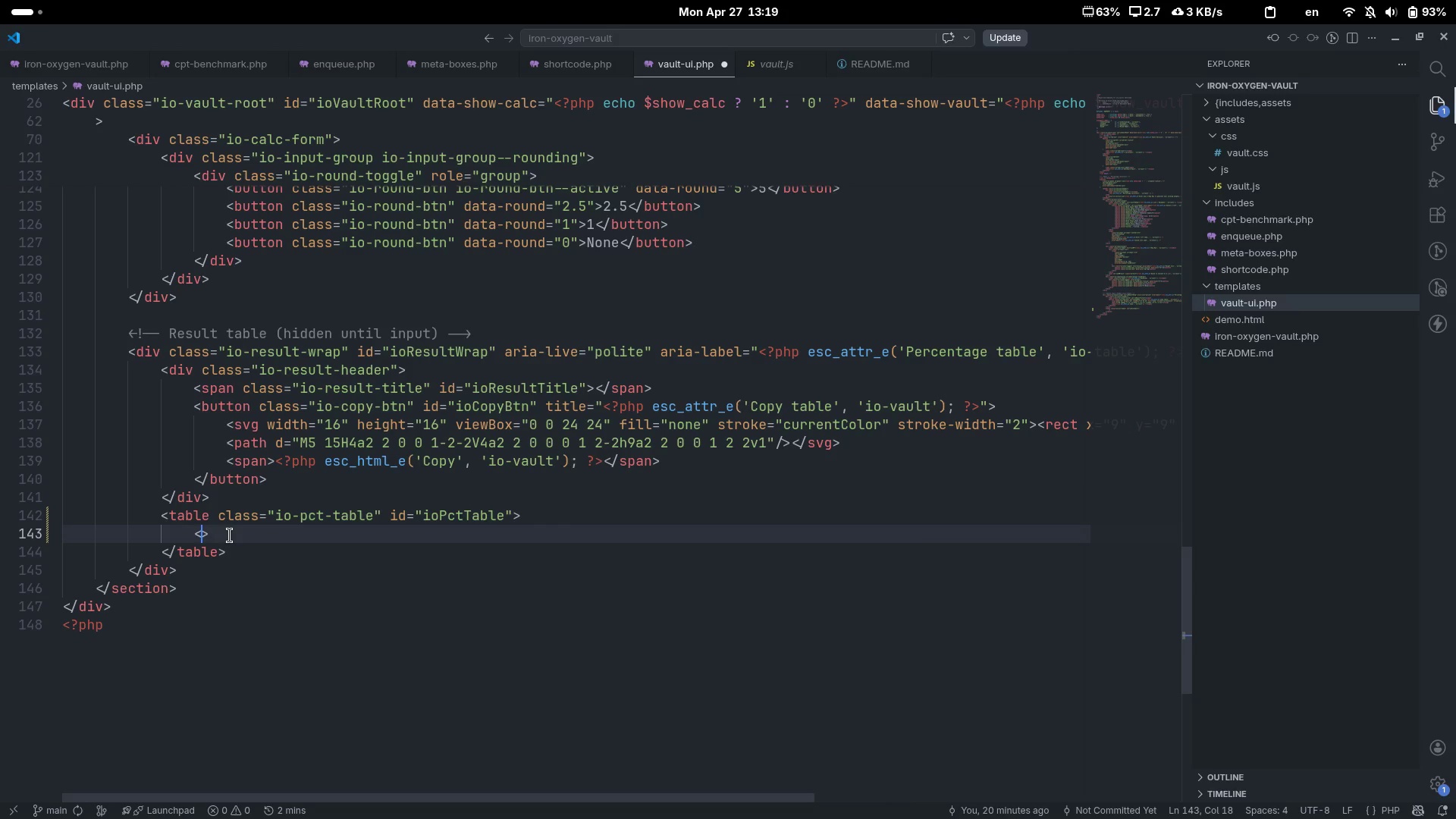 
type(tabl)
 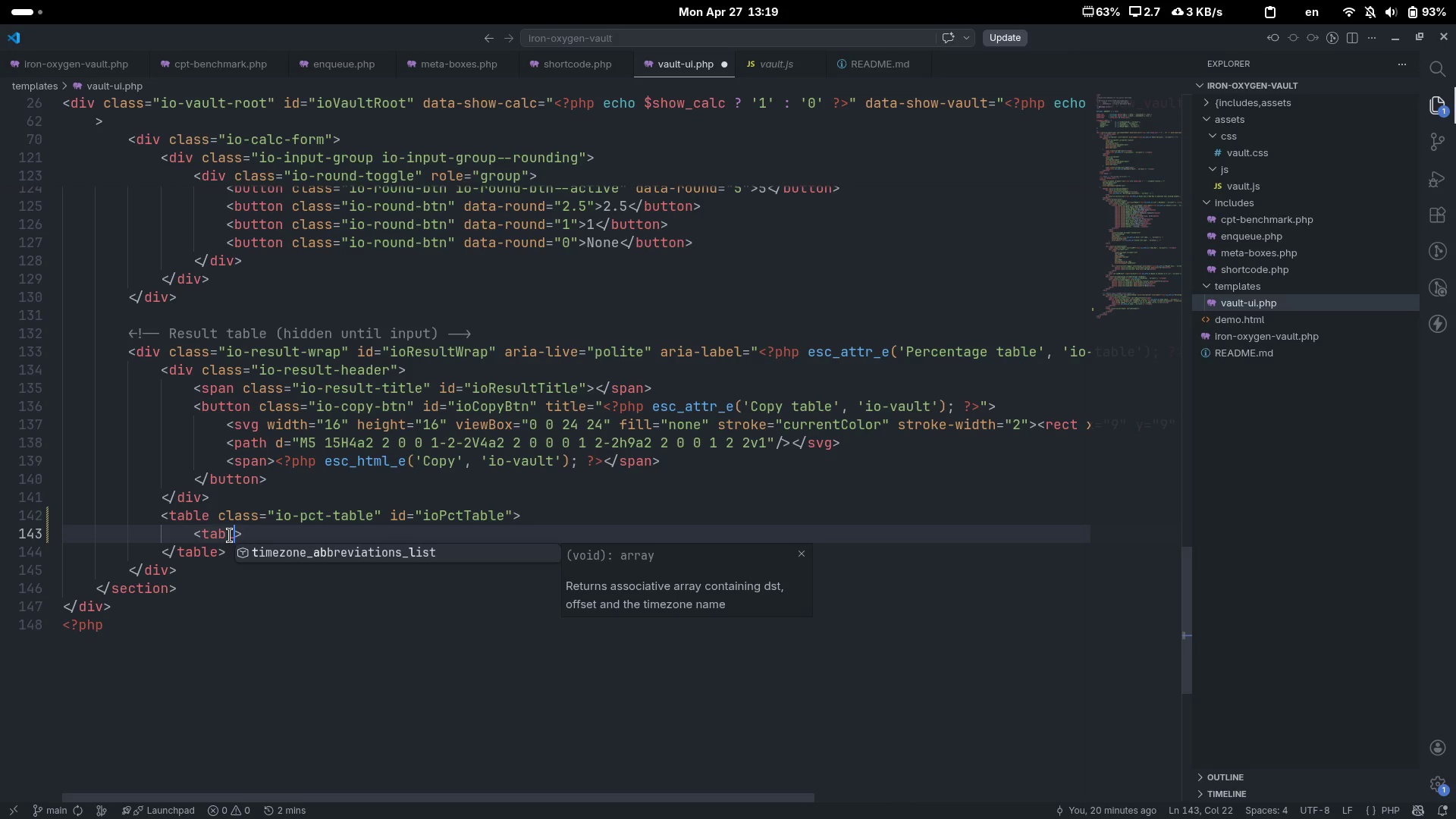 
key(Control+ControlLeft)
 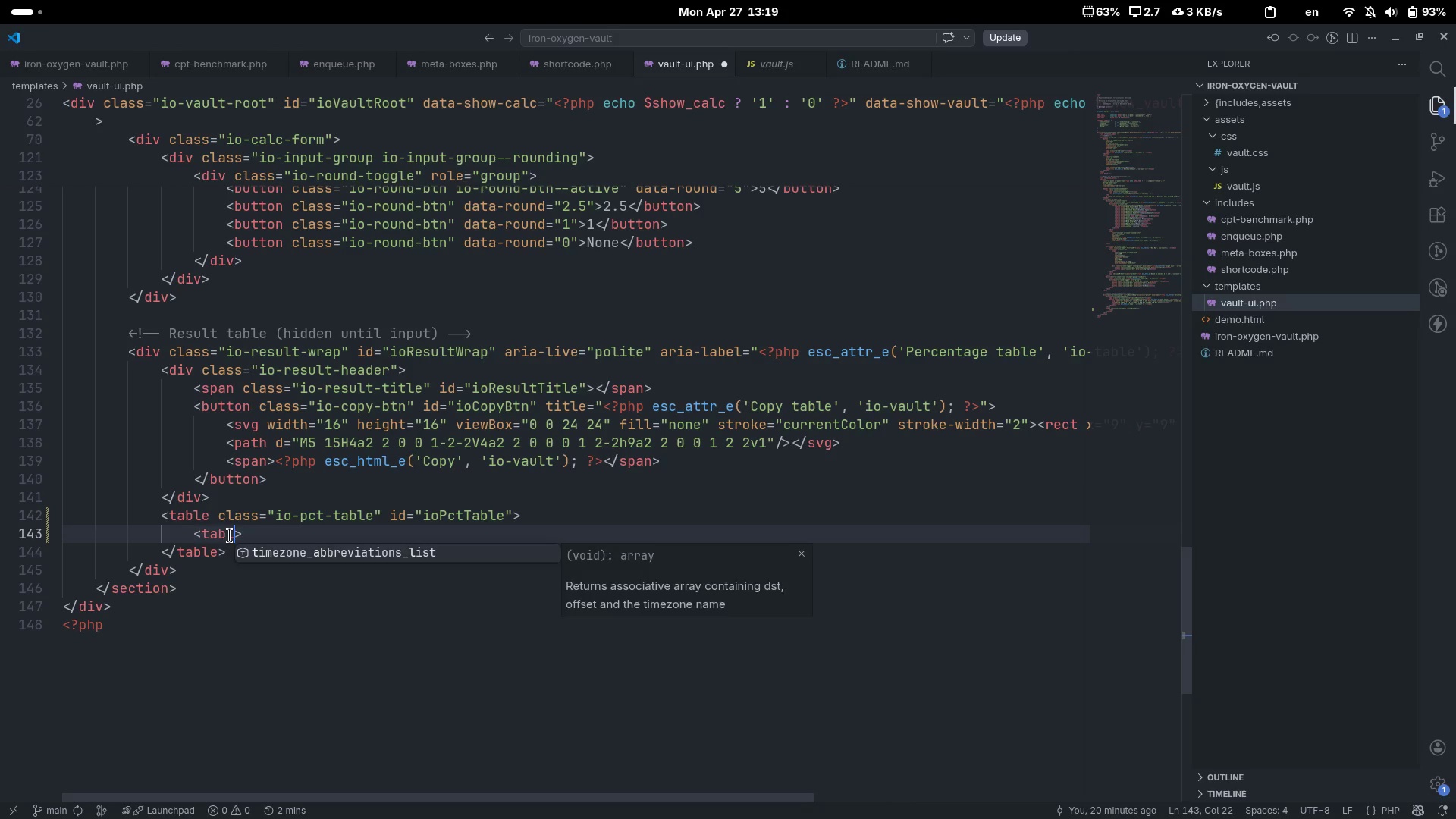 
key(Control+Backspace)
 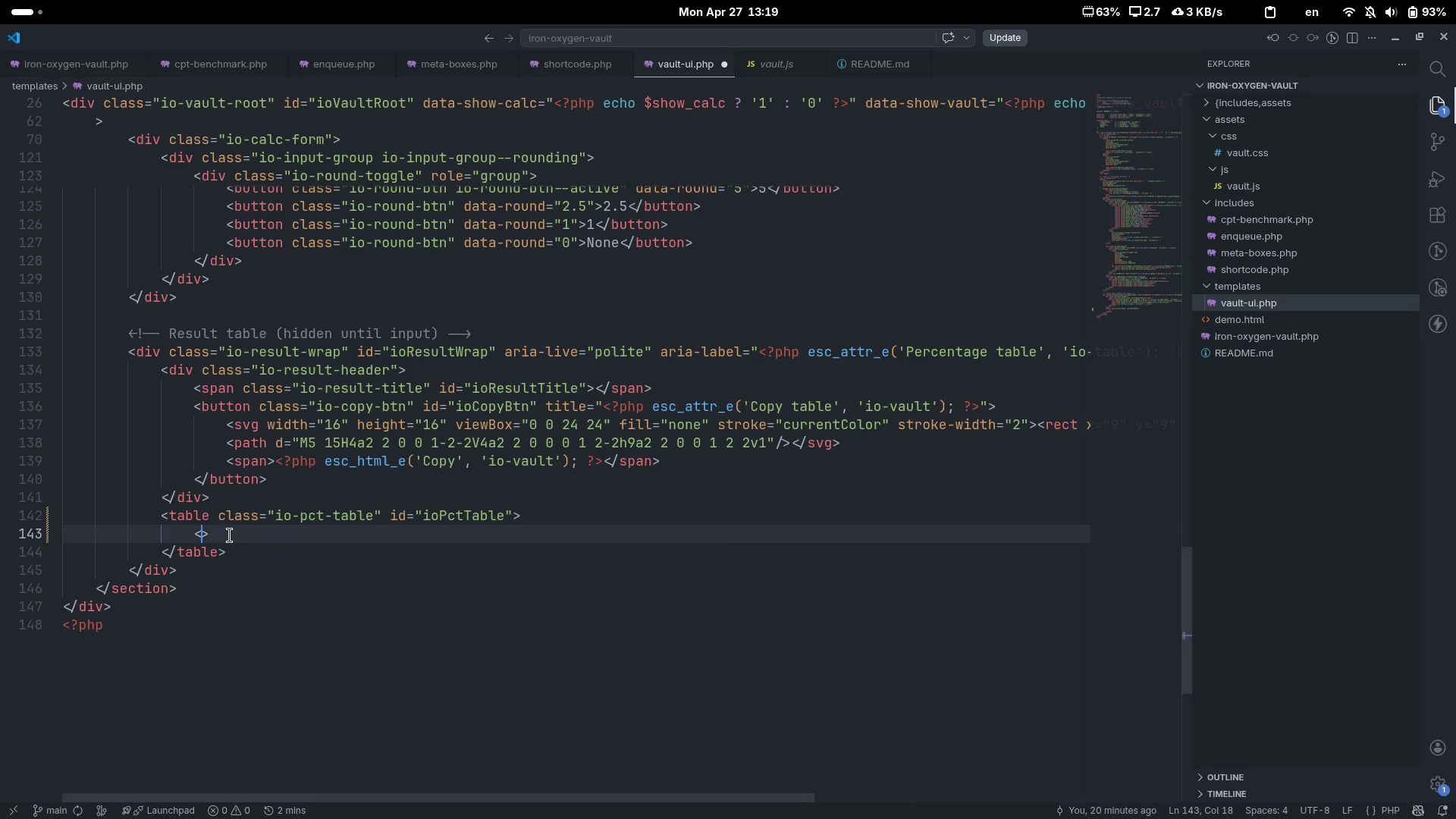 
type(tha)
key(Backspace)
type(ead)
 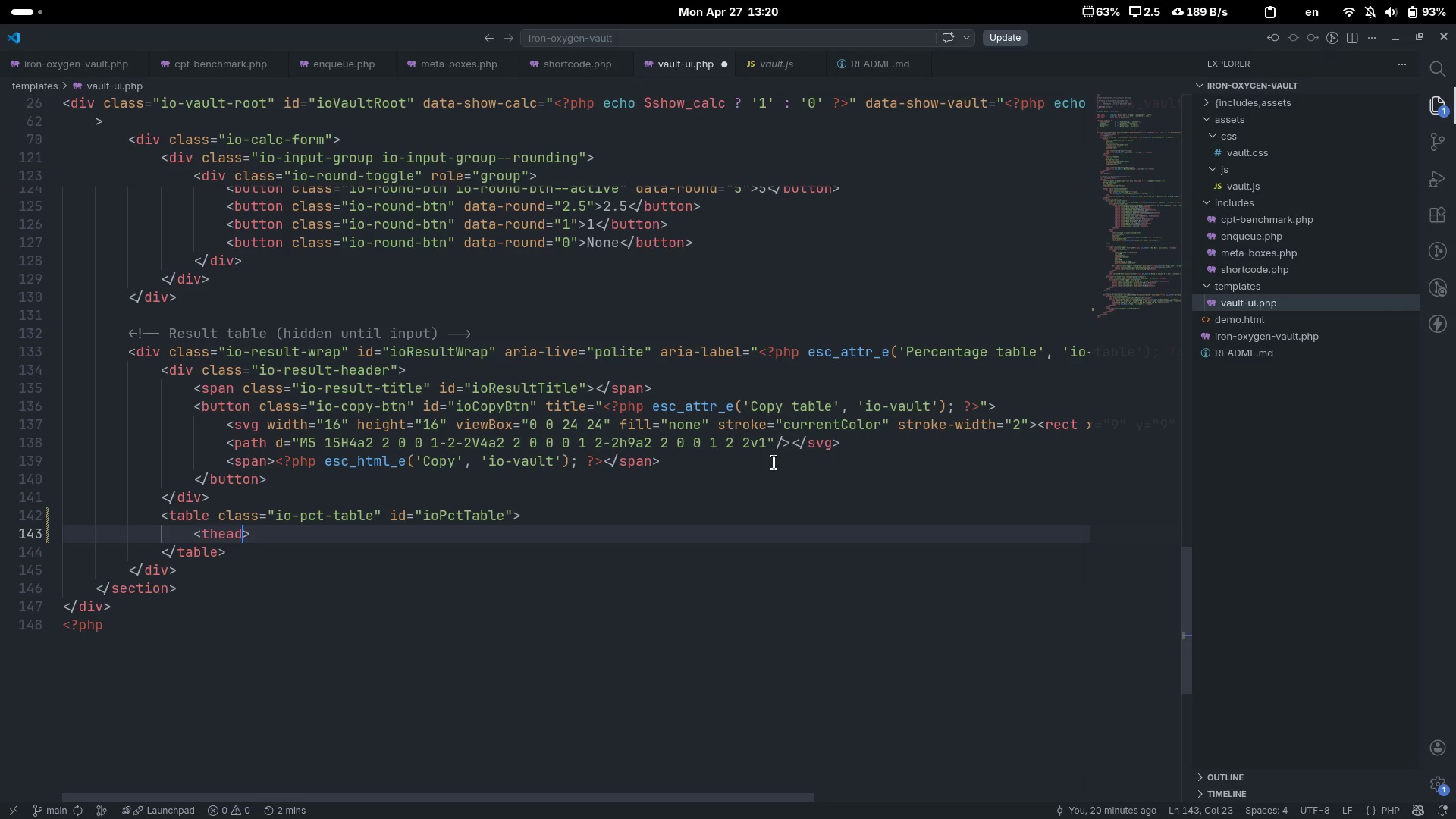 
key(ArrowRight)
 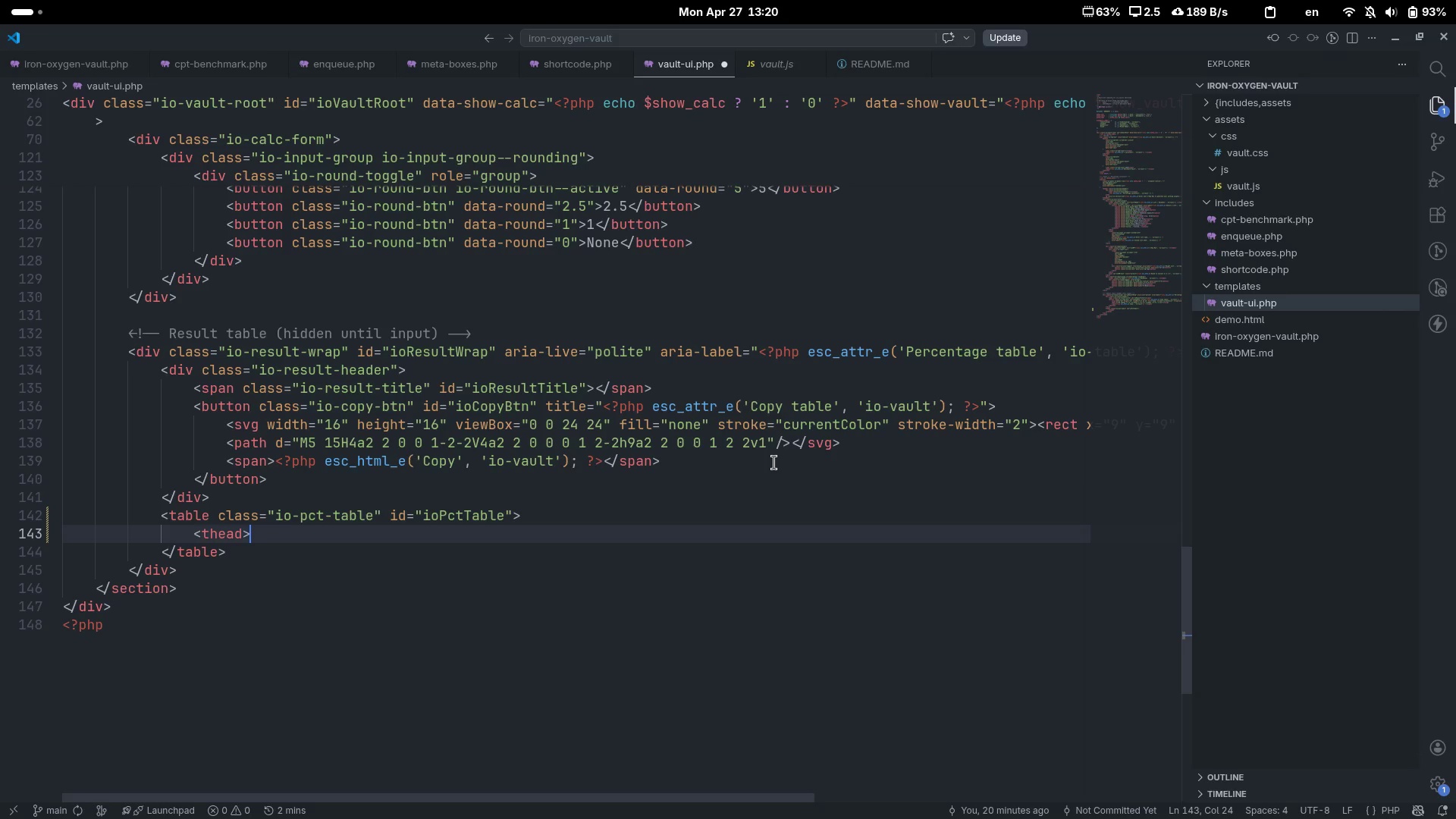 
key(Shift+Comma)
 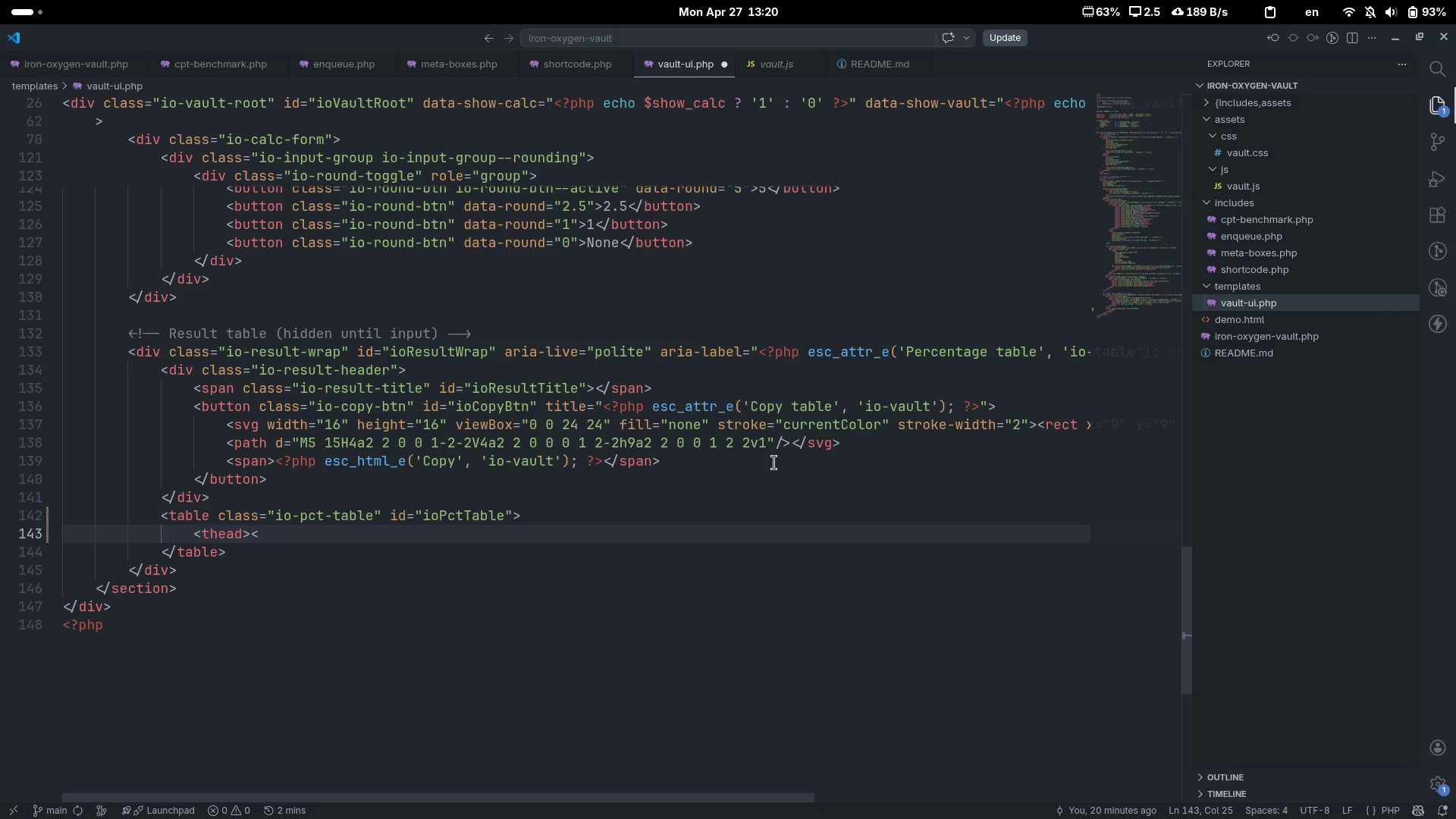 
key(Shift+Period)
 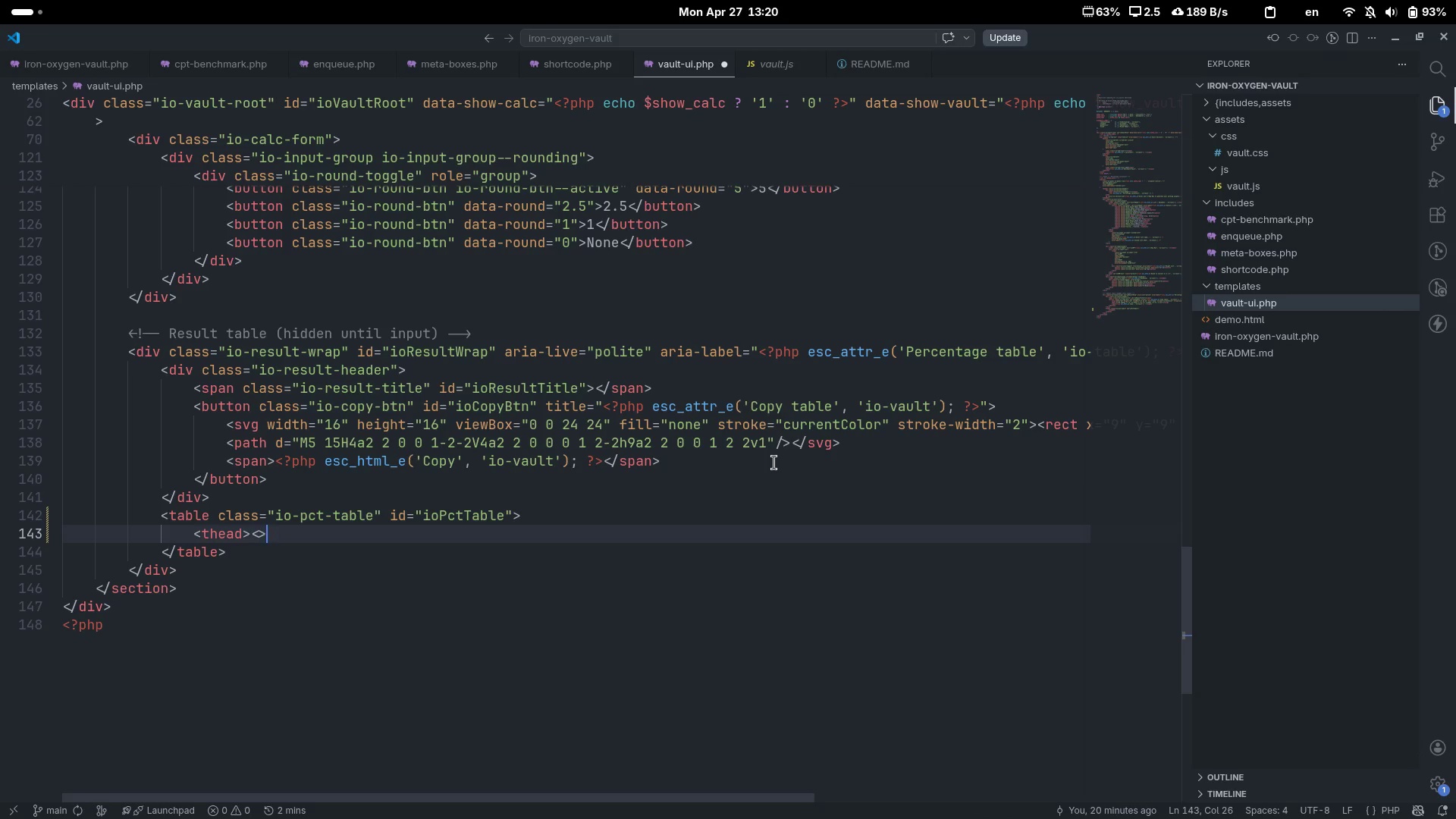 
key(ArrowLeft)
 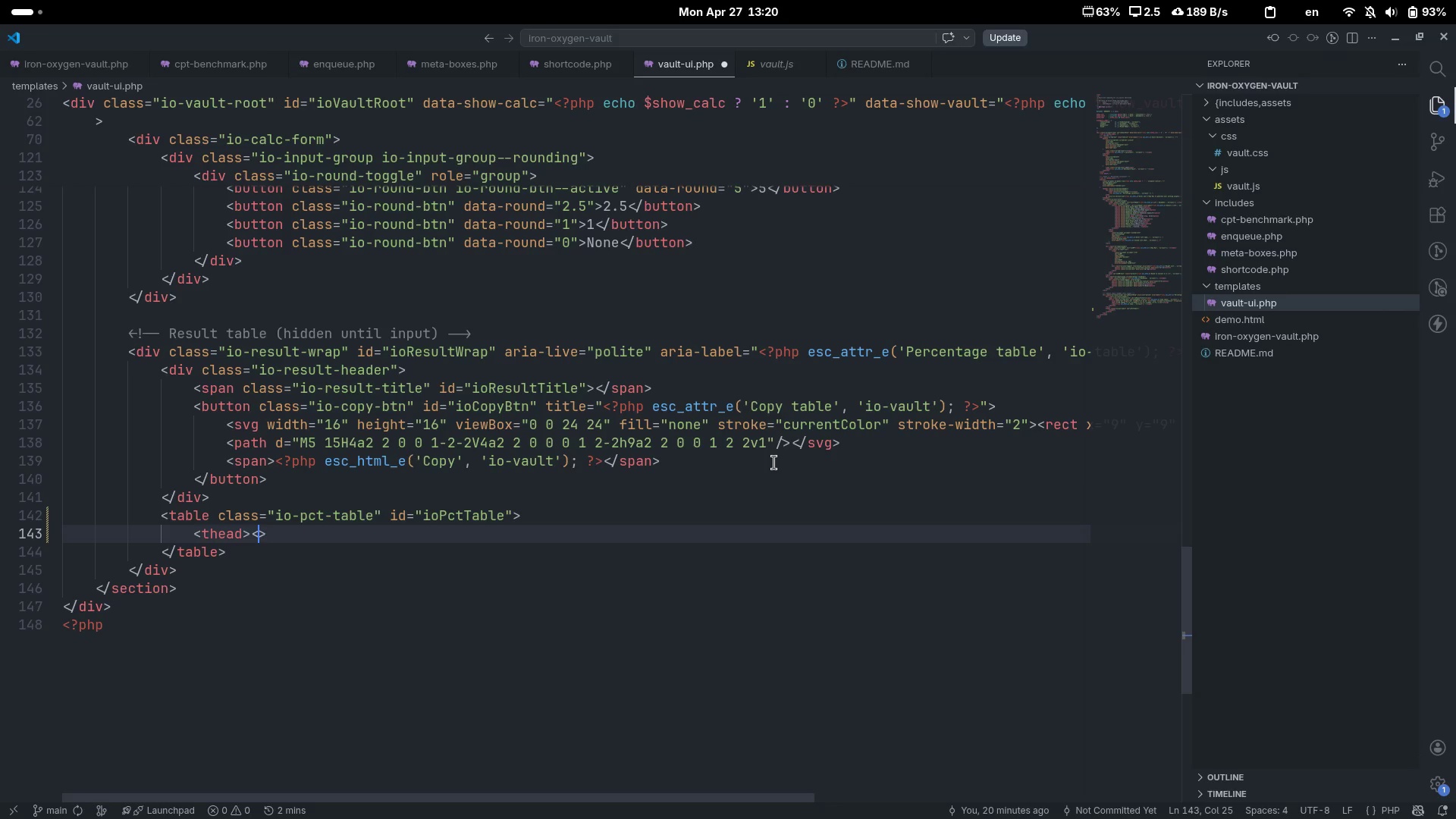 
type(/thead)
 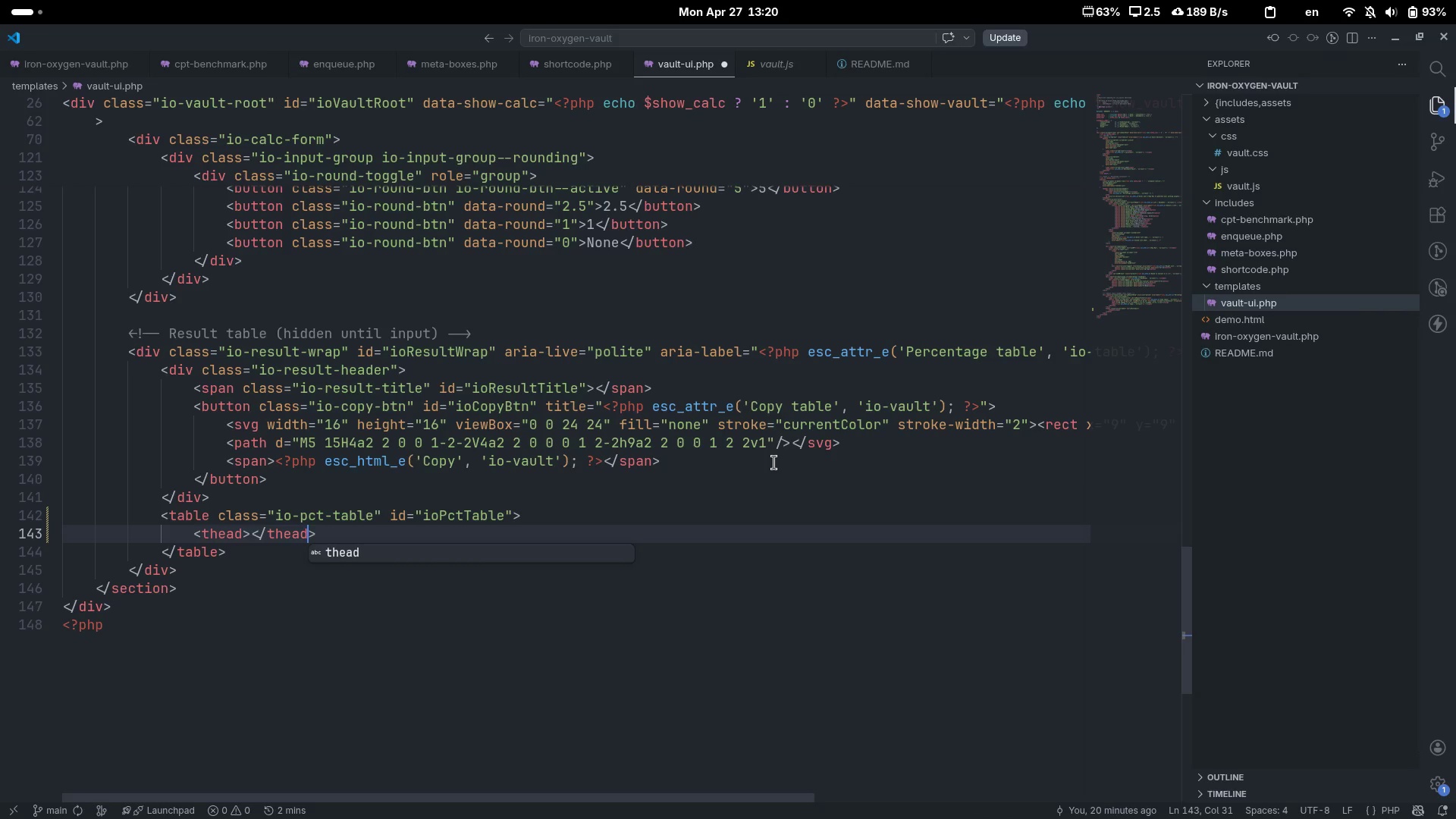 
key(Control+ControlLeft)
 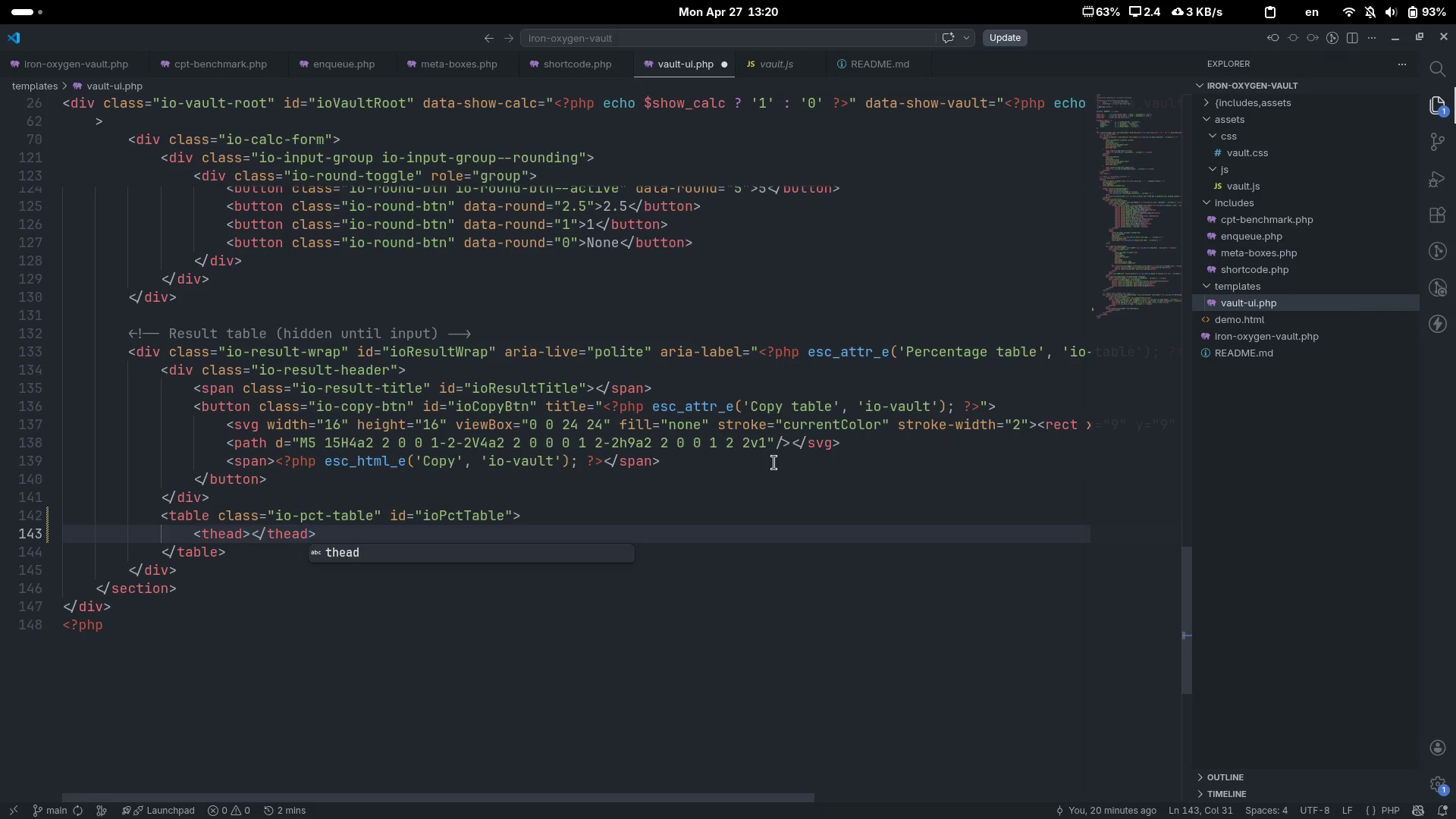 
key(Control+ArrowLeft)
 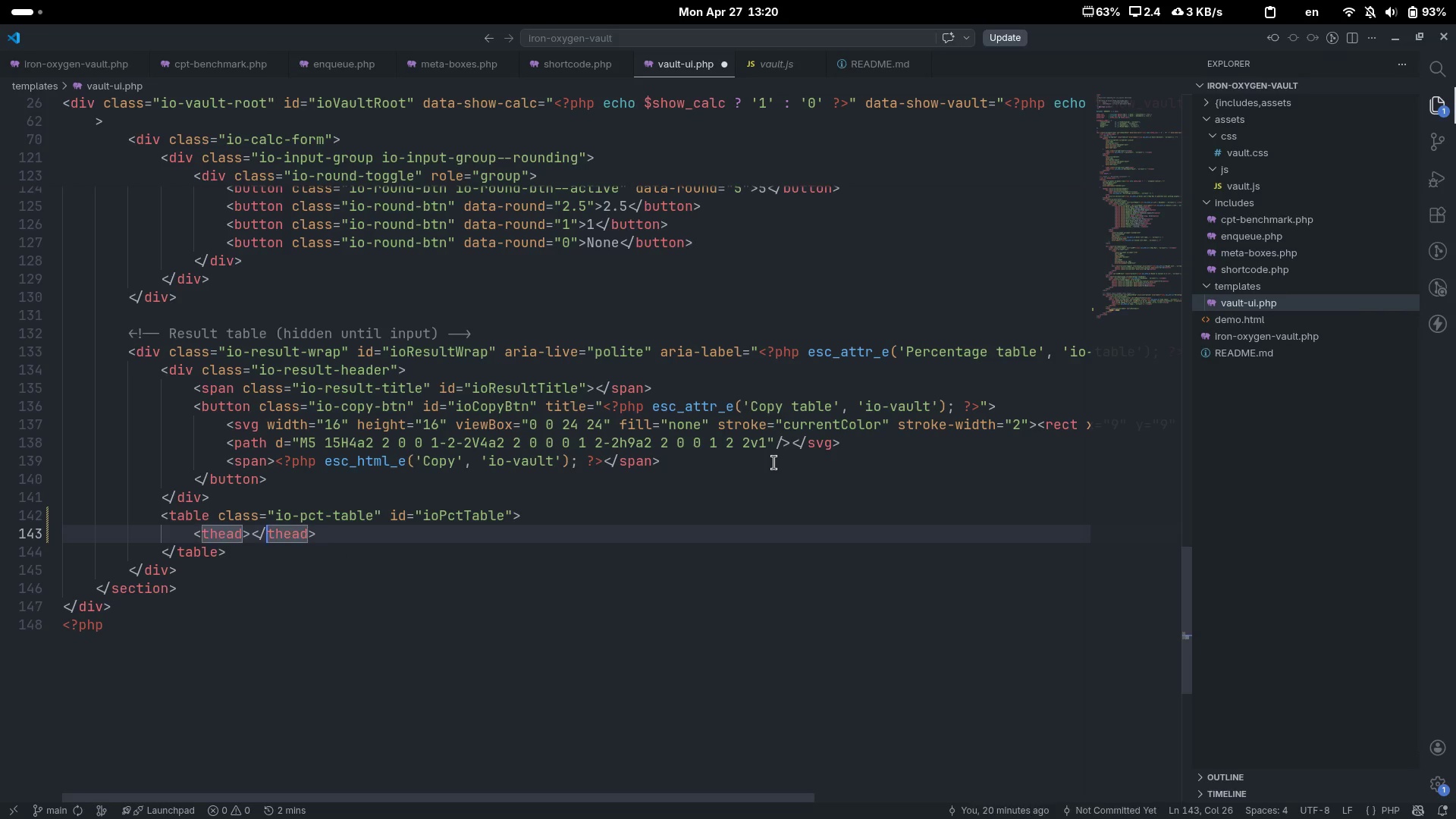 
key(ArrowLeft)
 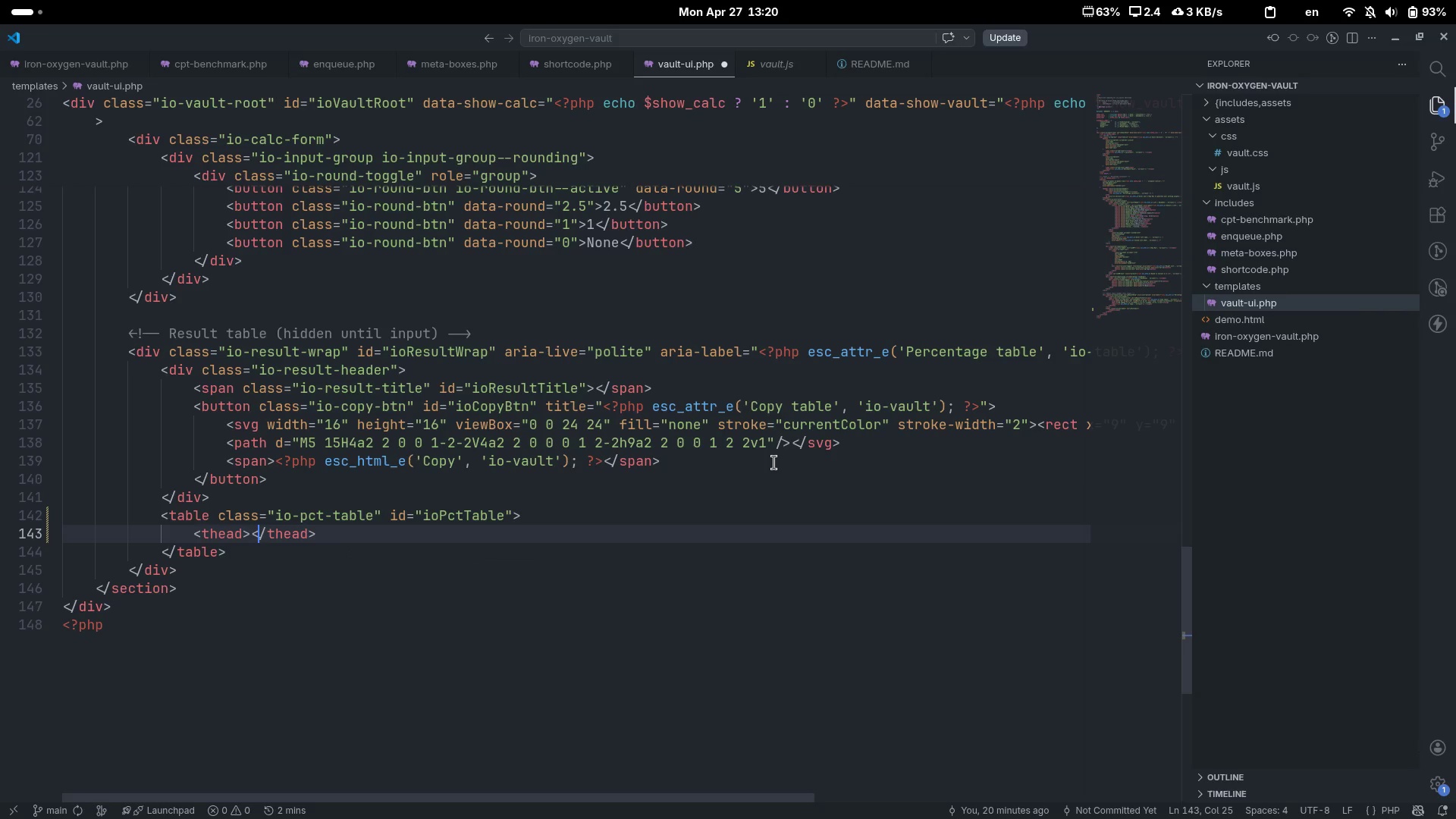 
key(ArrowLeft)
 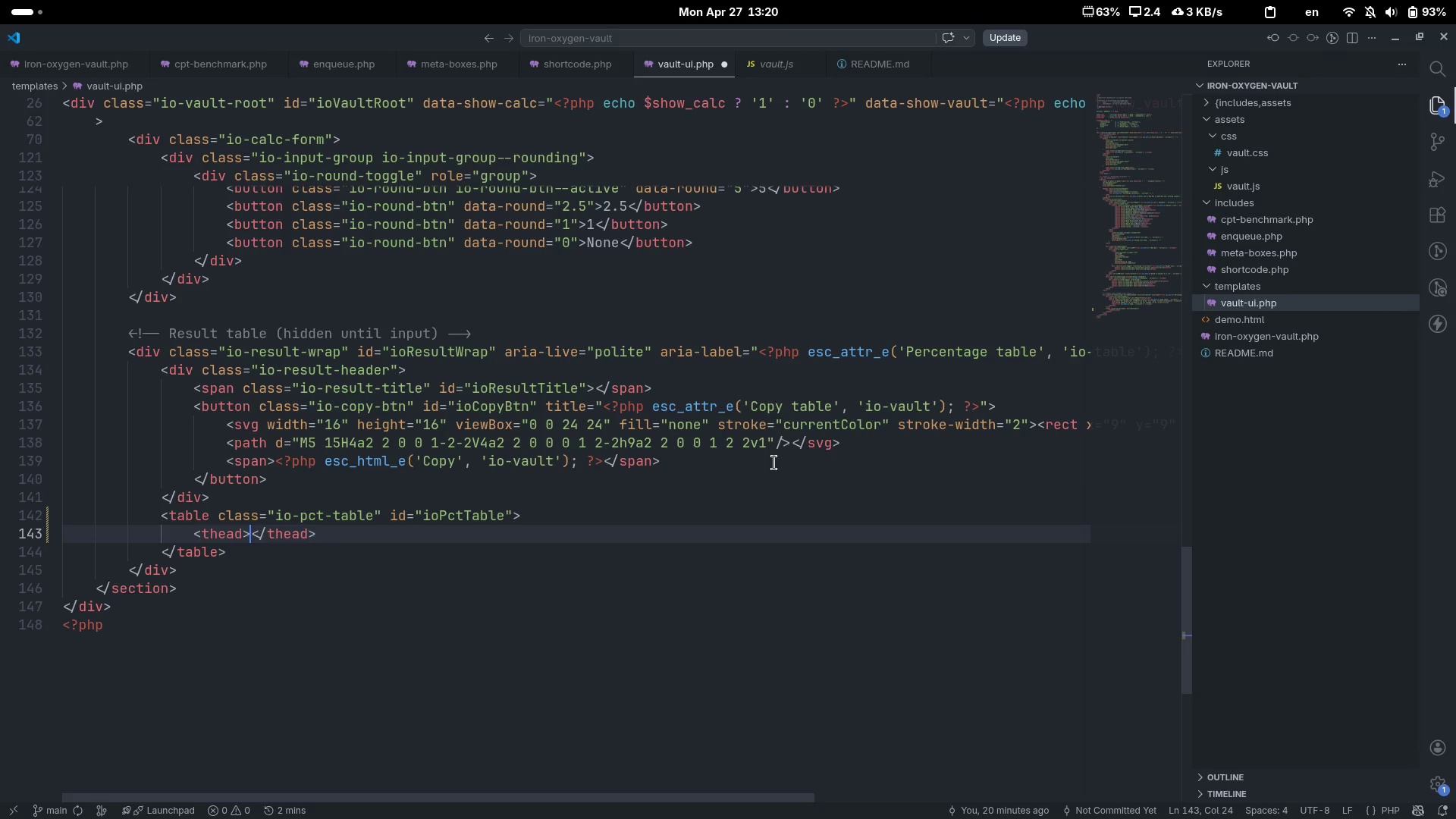 
key(Enter)
 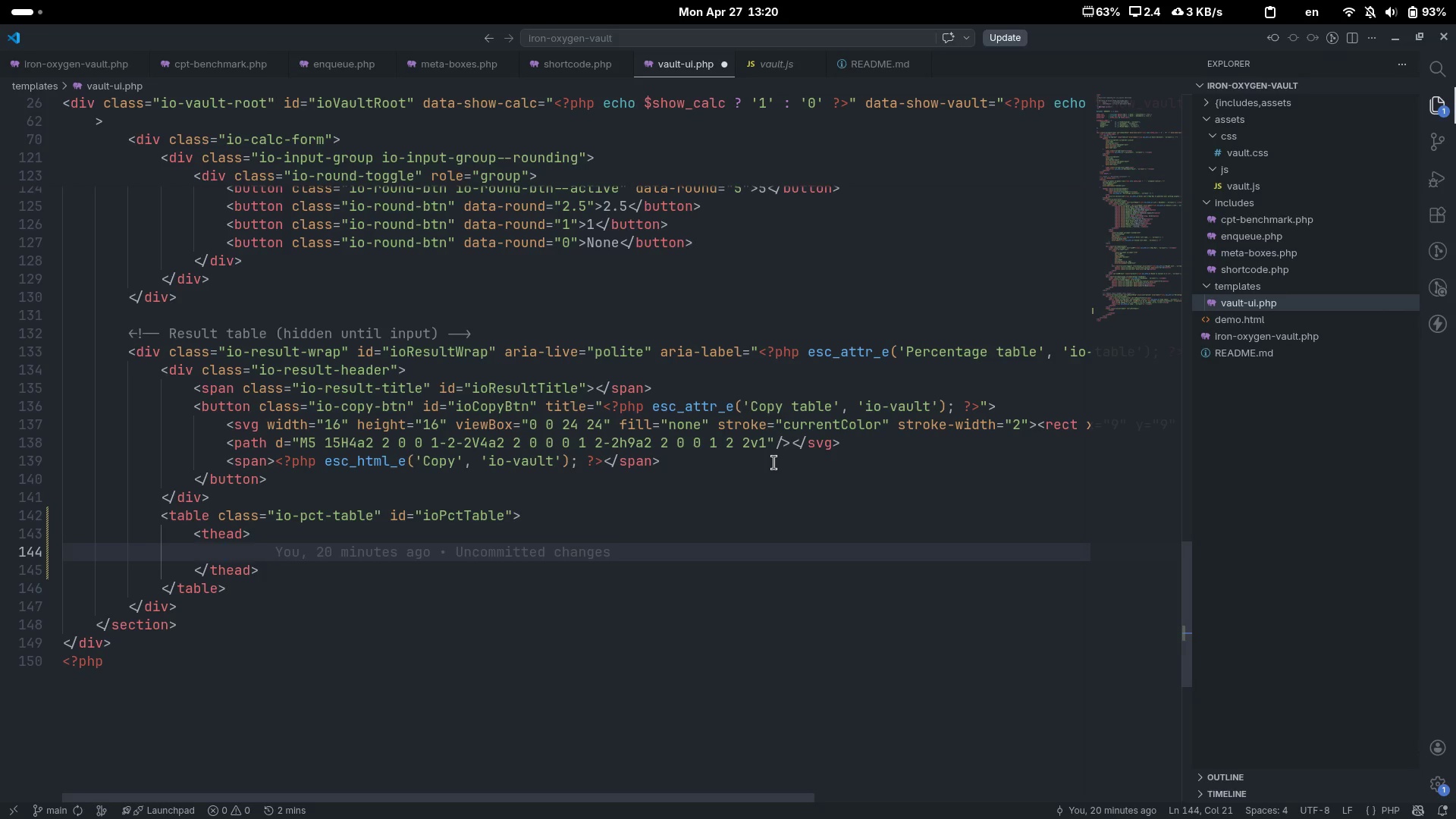 
key(Shift+ShiftLeft)
 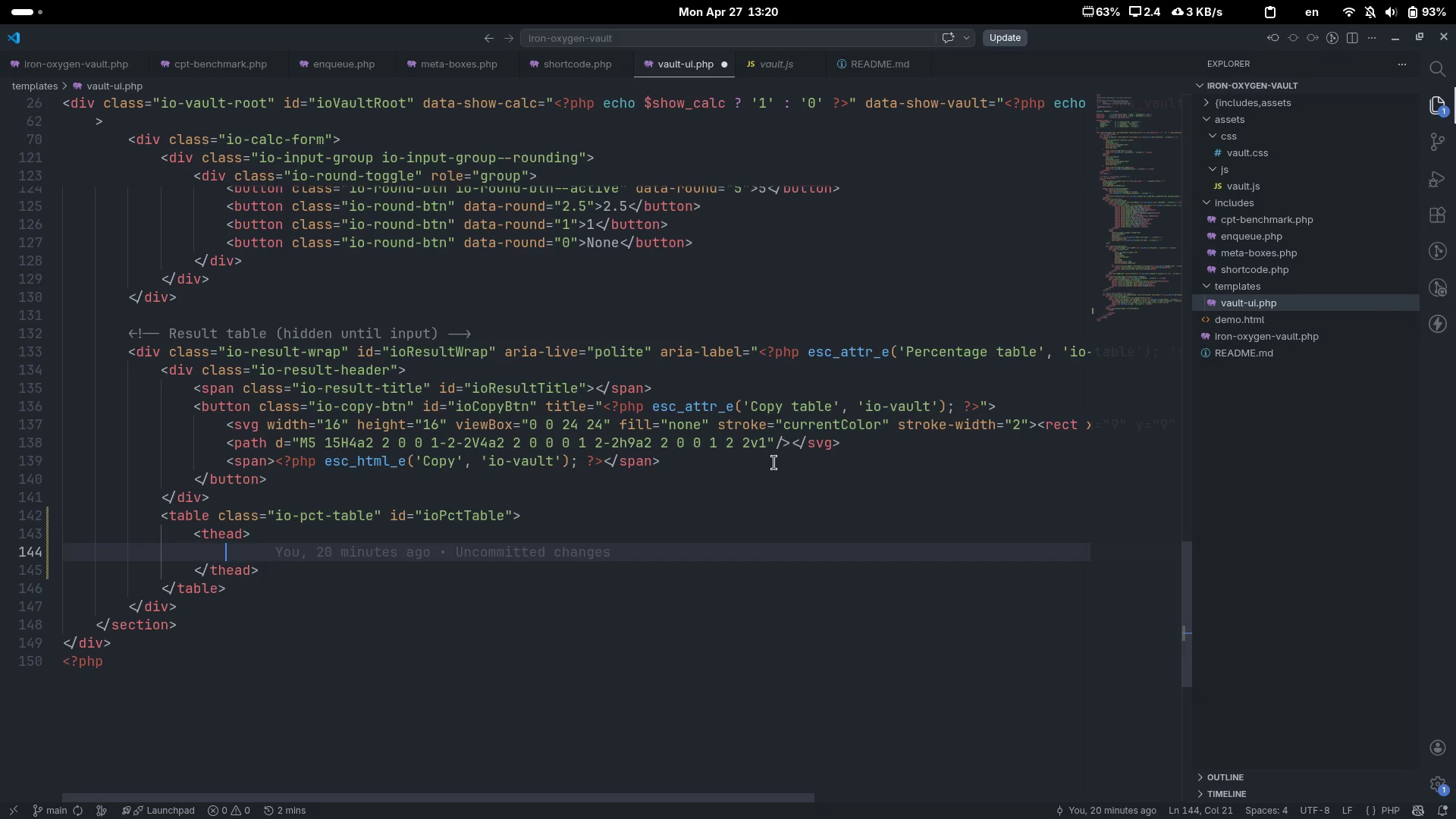 
key(Shift+Comma)
 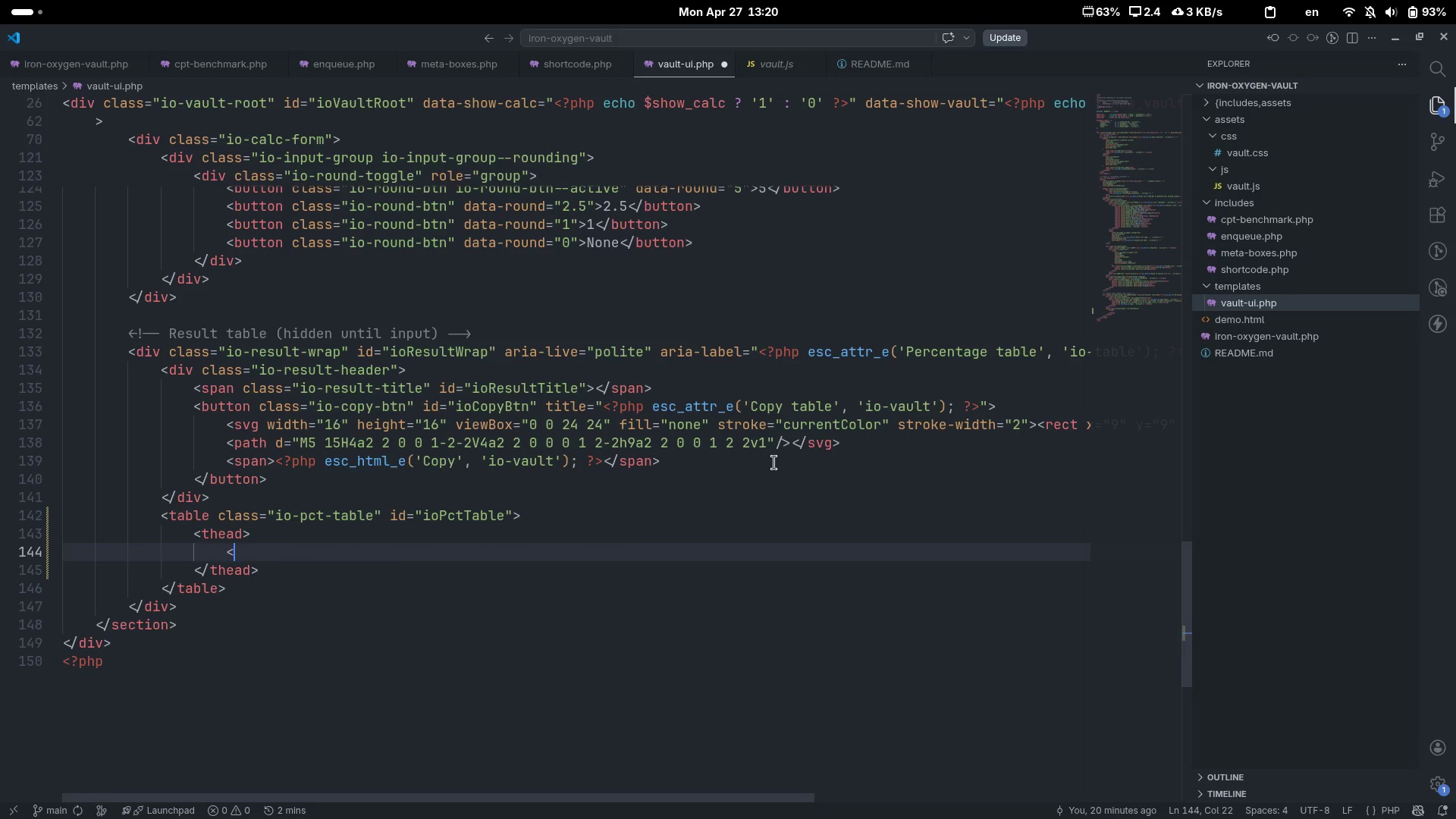 
key(Shift+Period)
 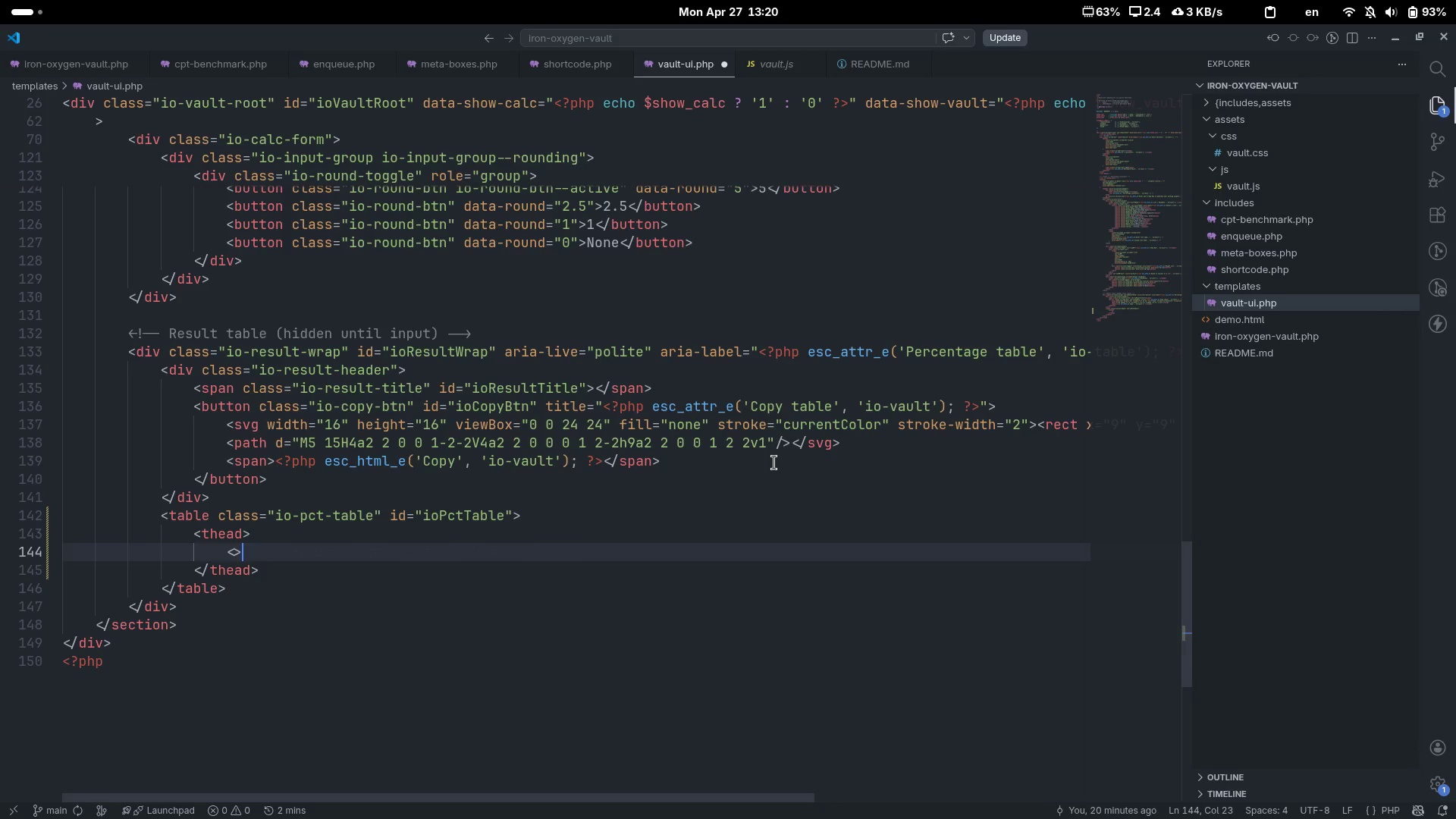 
key(ArrowLeft)
 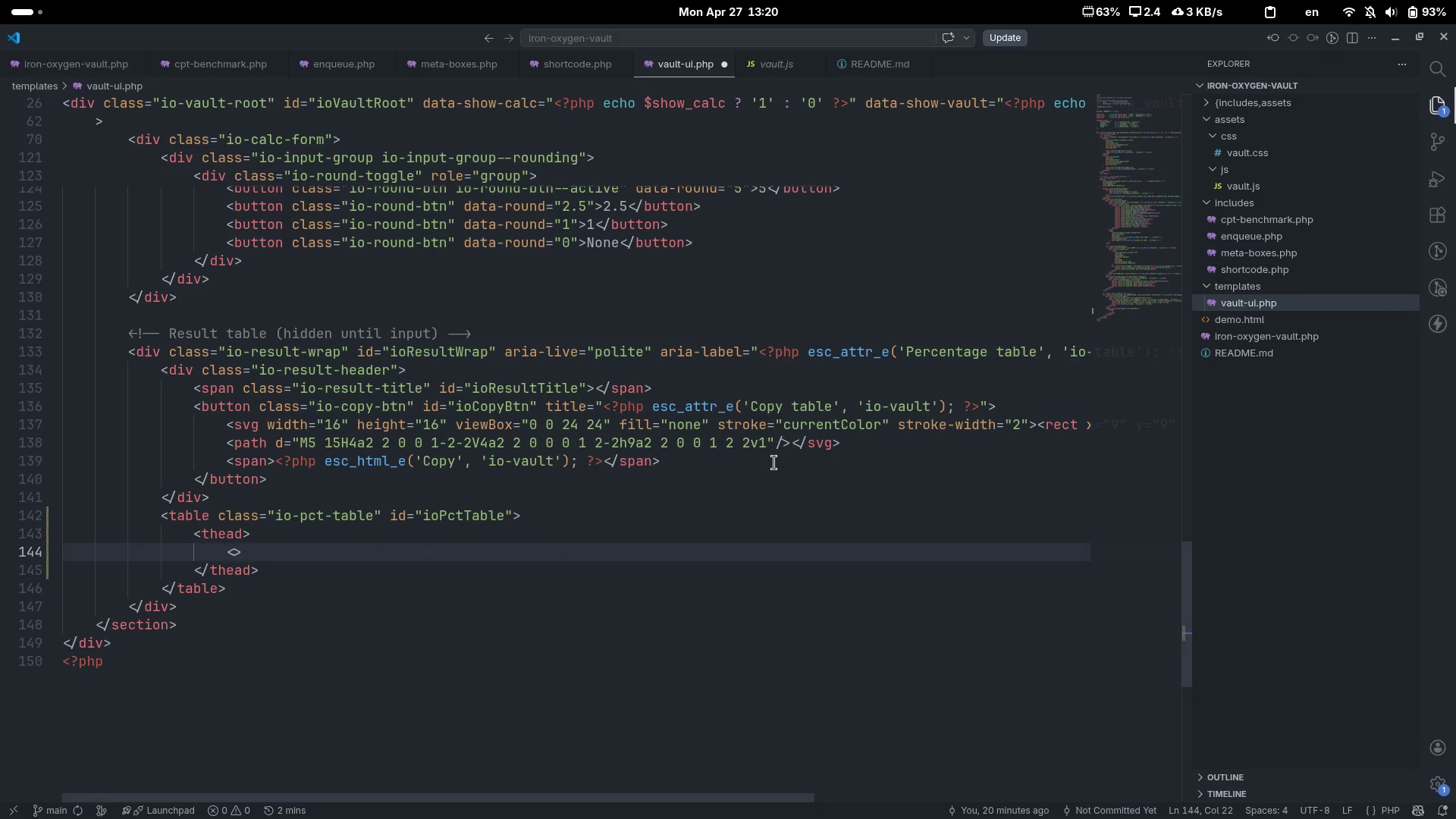 
type(tr)
 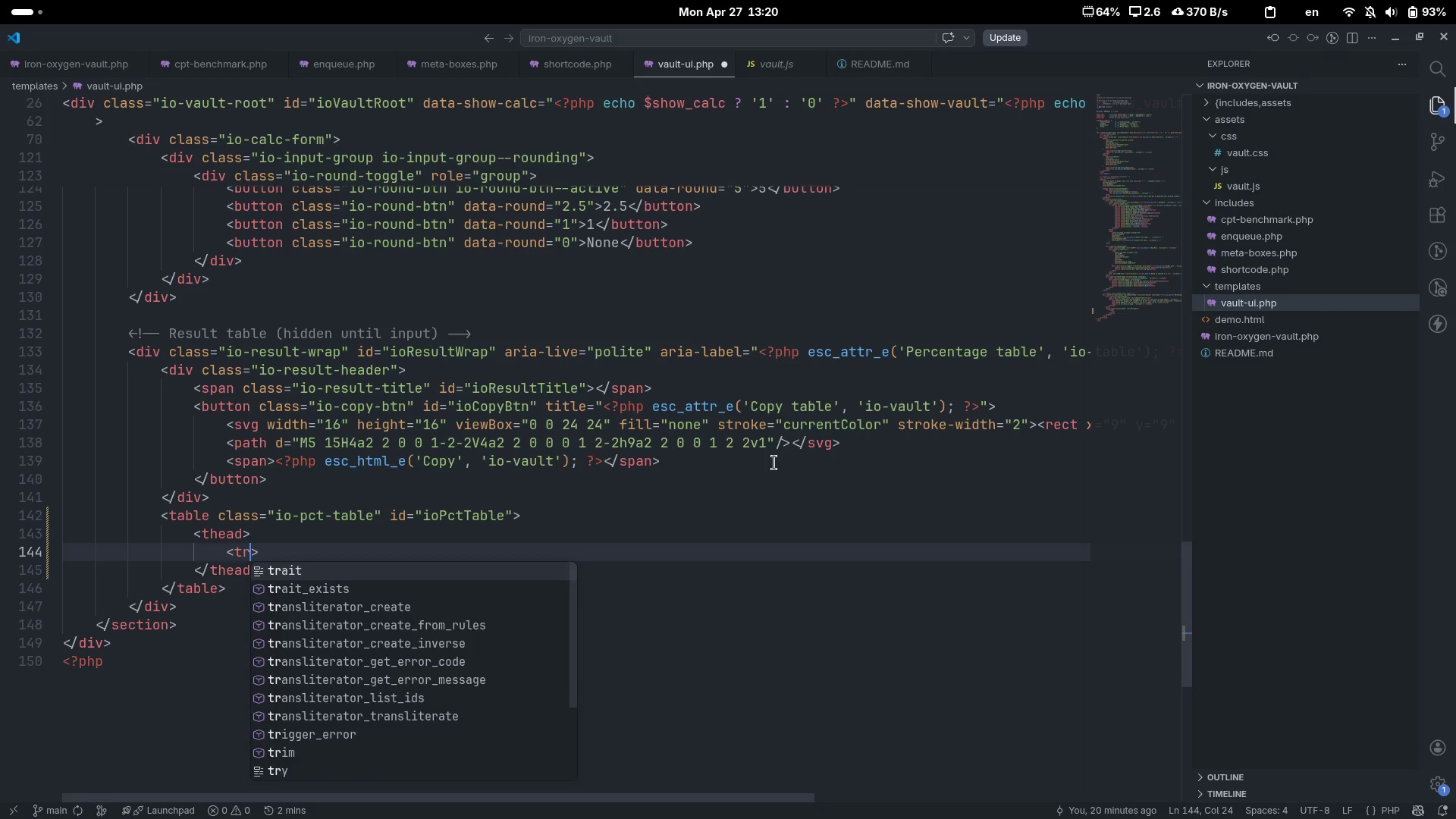 
key(ArrowRight)
 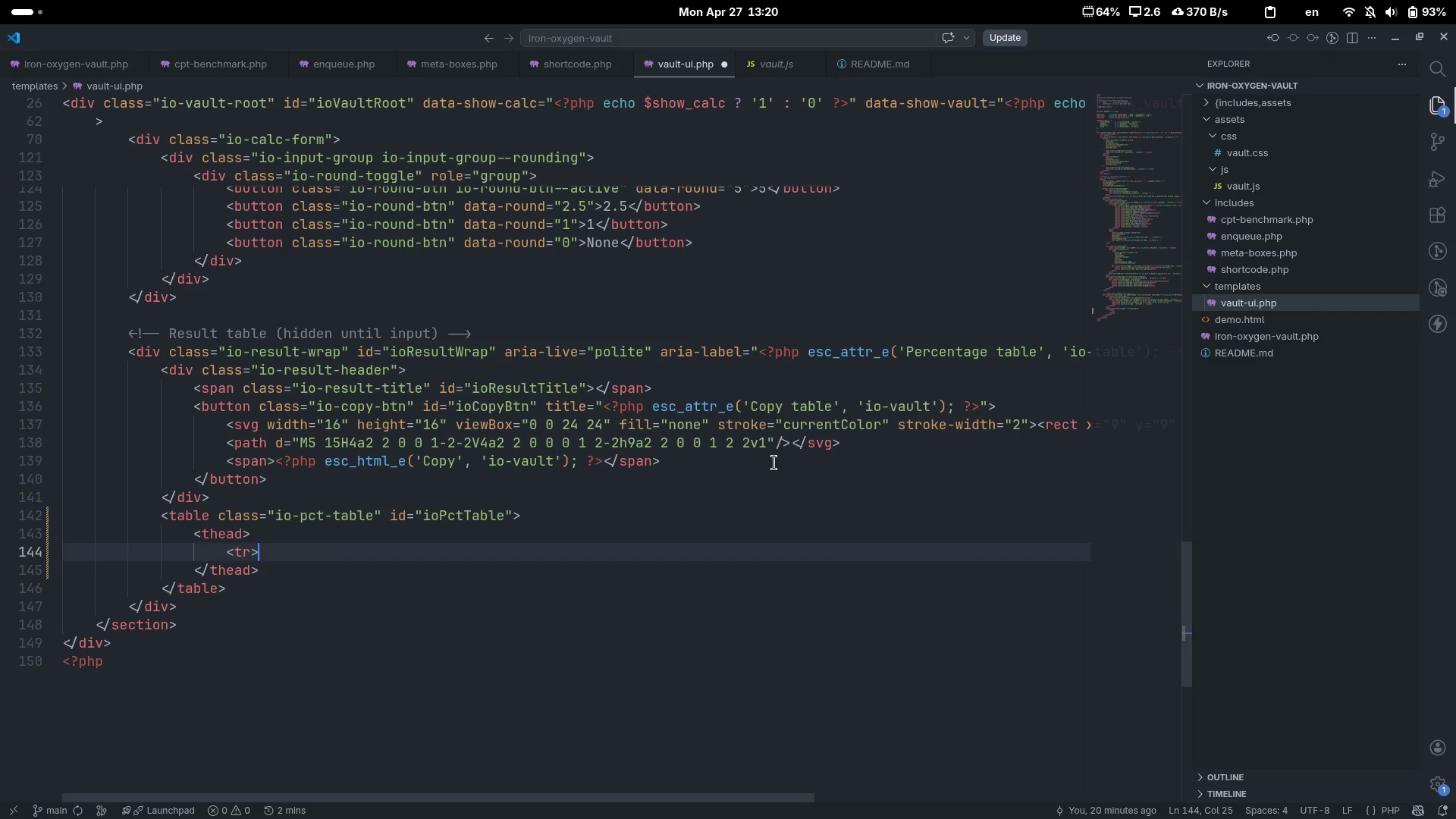 
key(Shift+Comma)
 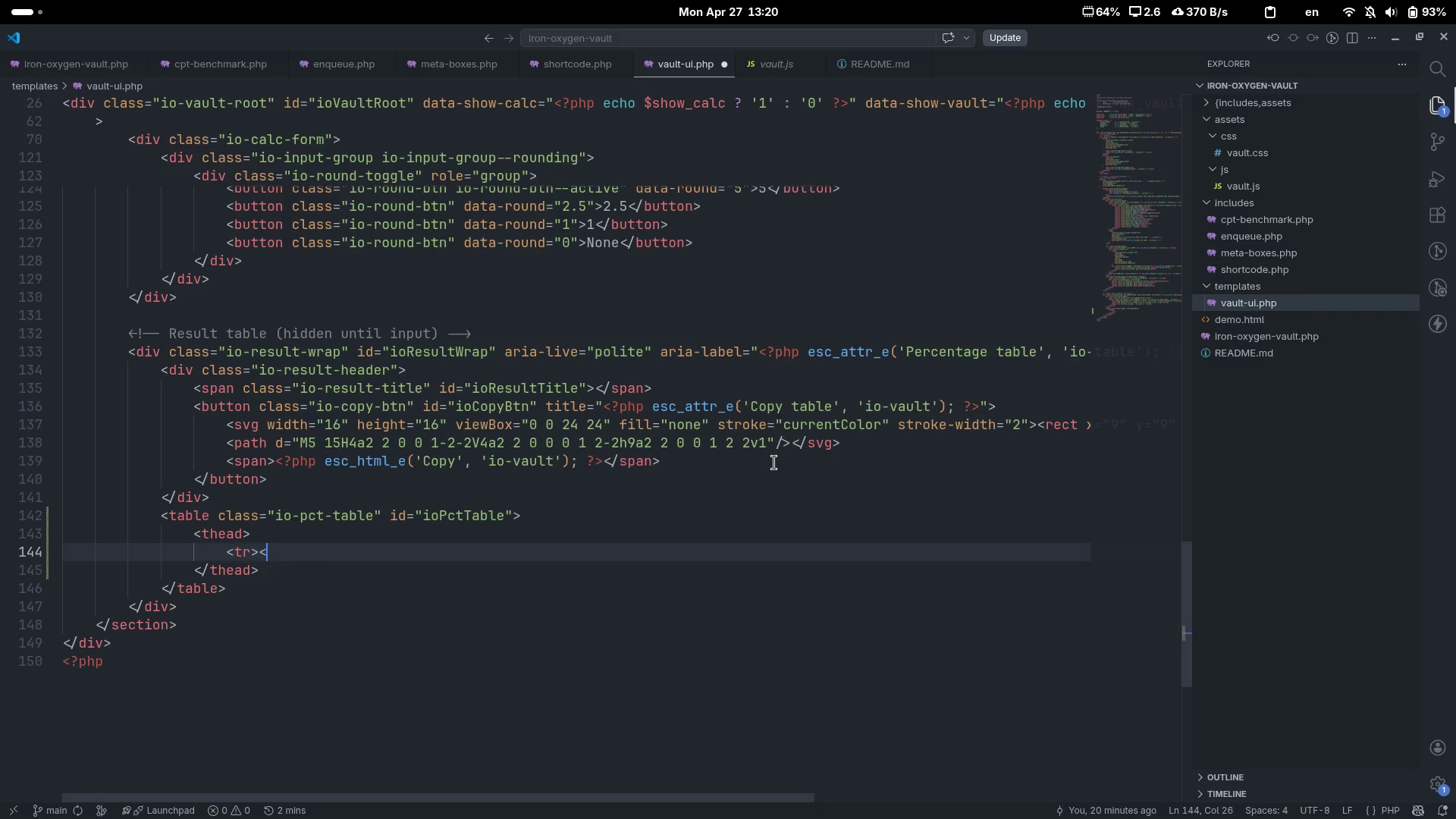 
key(Shift+Period)
 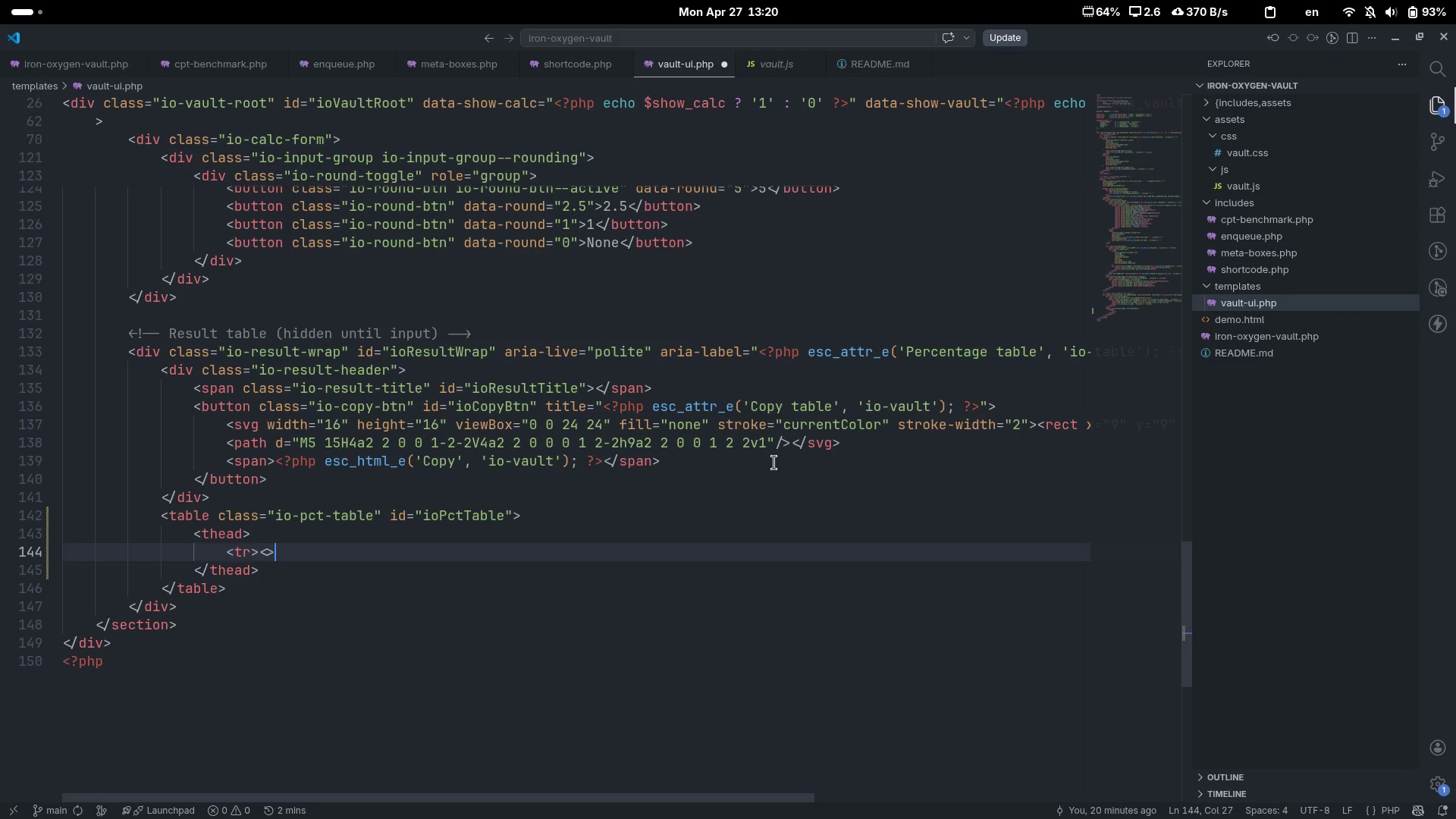 
key(ArrowLeft)
 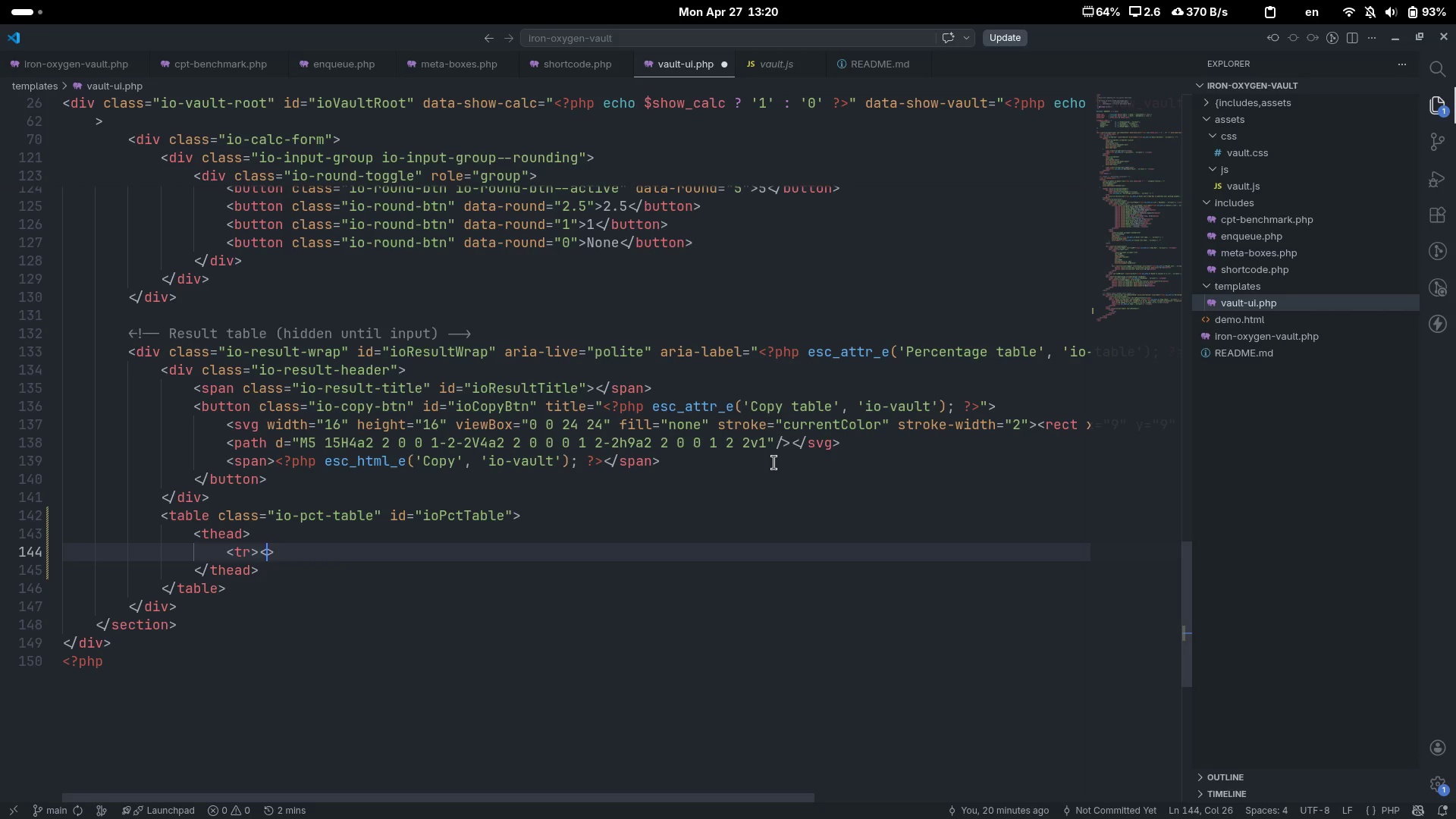 
type(/tr)
key(Escape)
 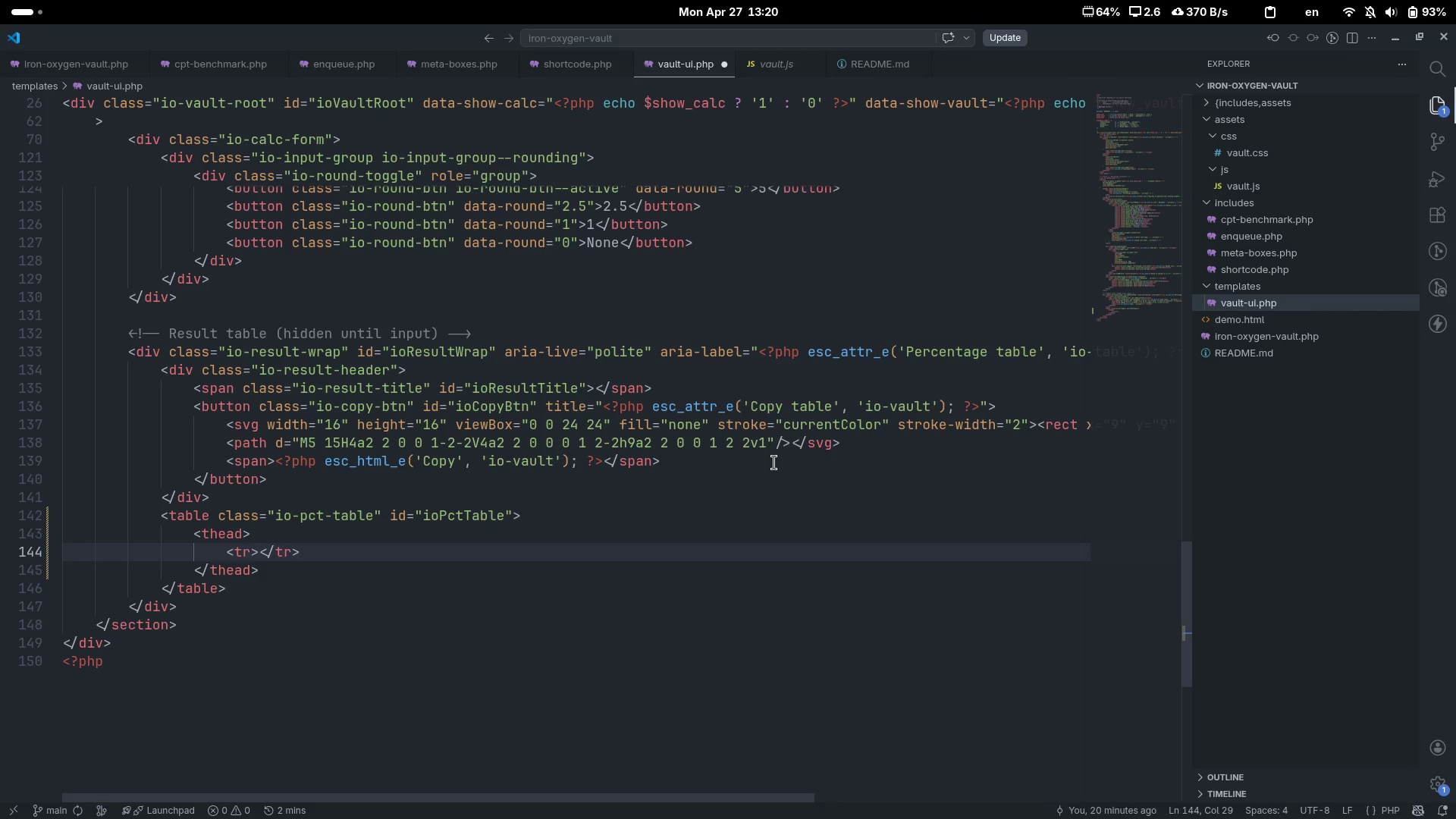 
key(ArrowLeft)
 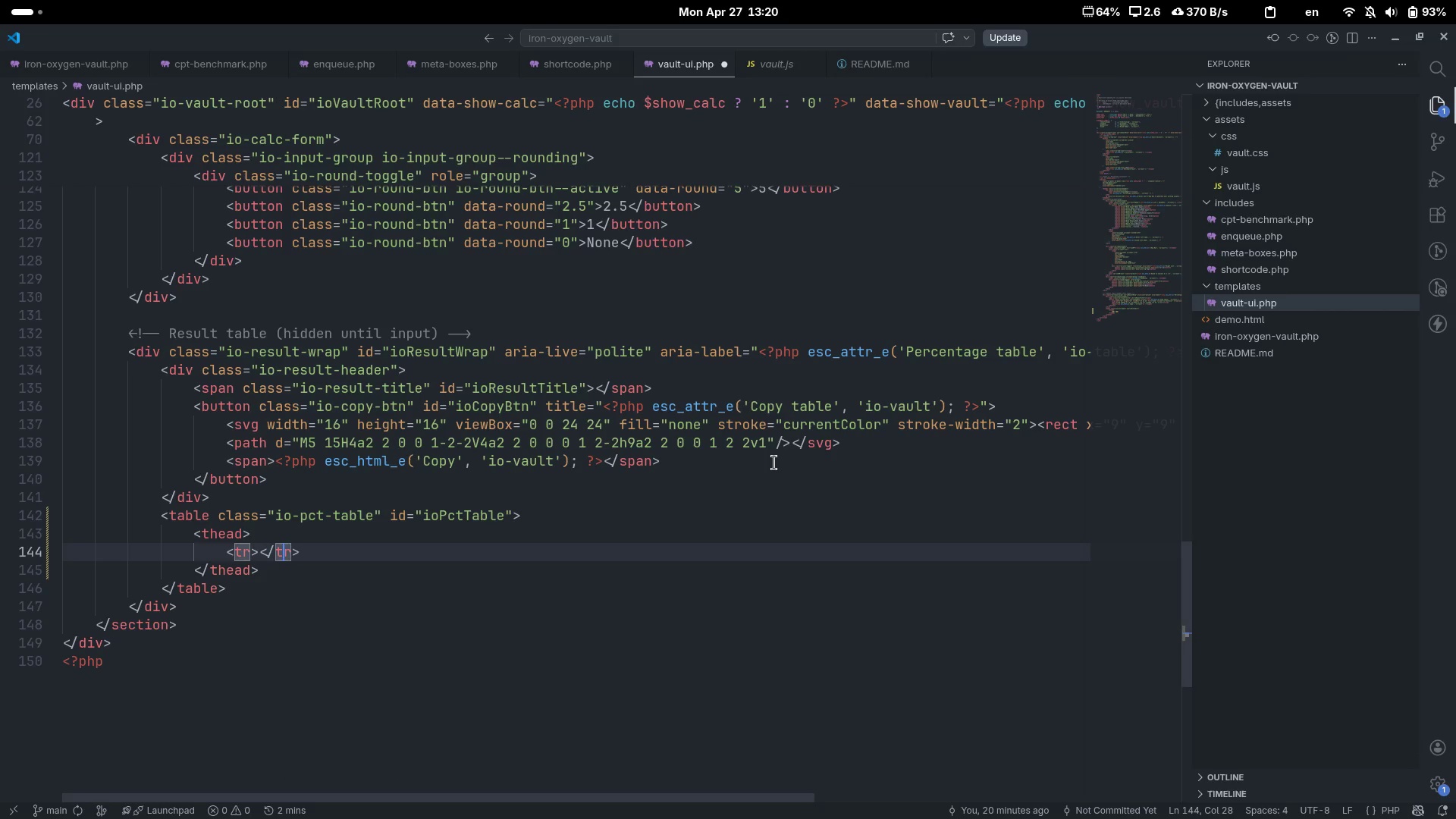 
key(ArrowLeft)
 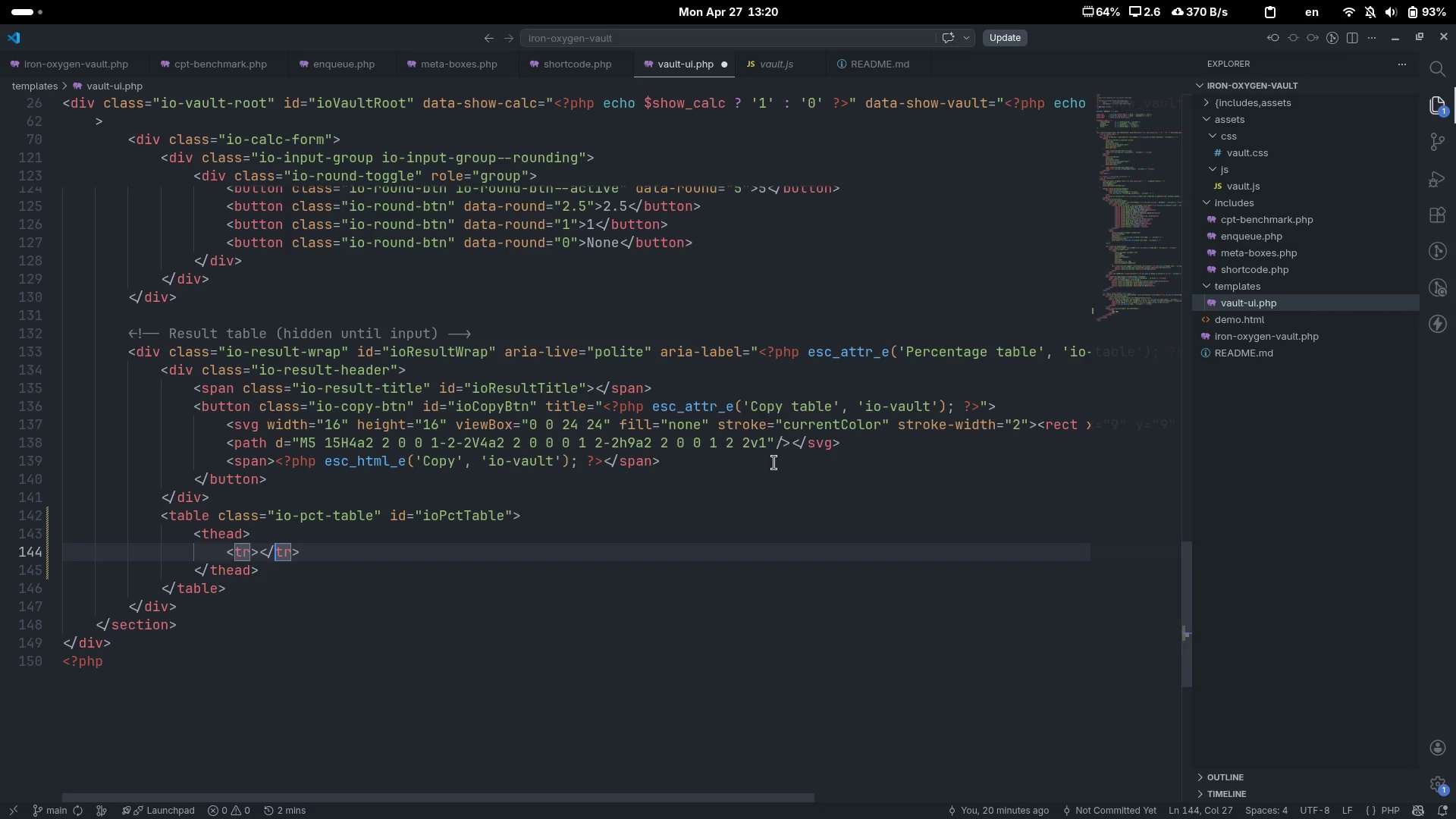 
key(ArrowLeft)
 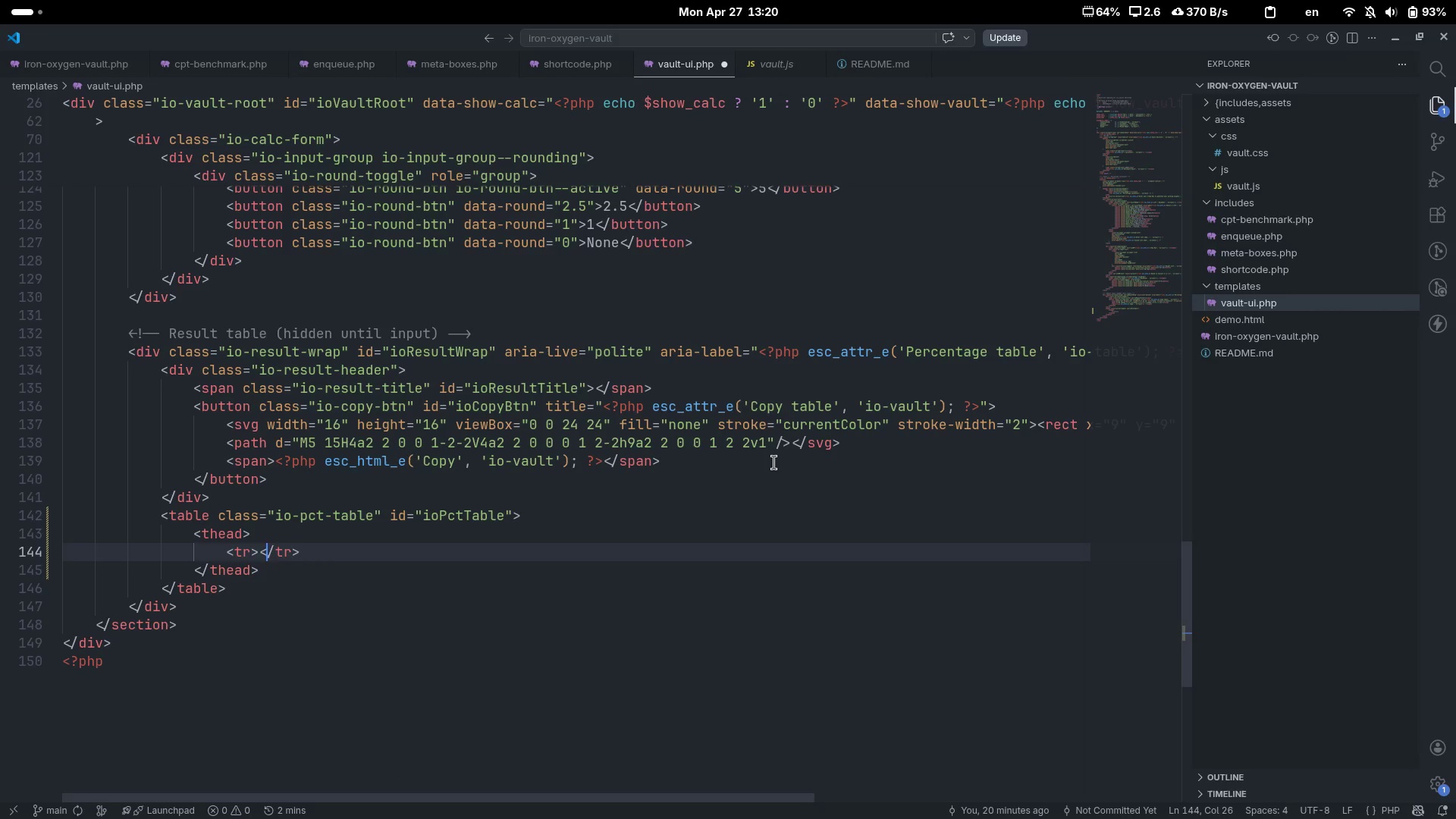 
key(ArrowLeft)
 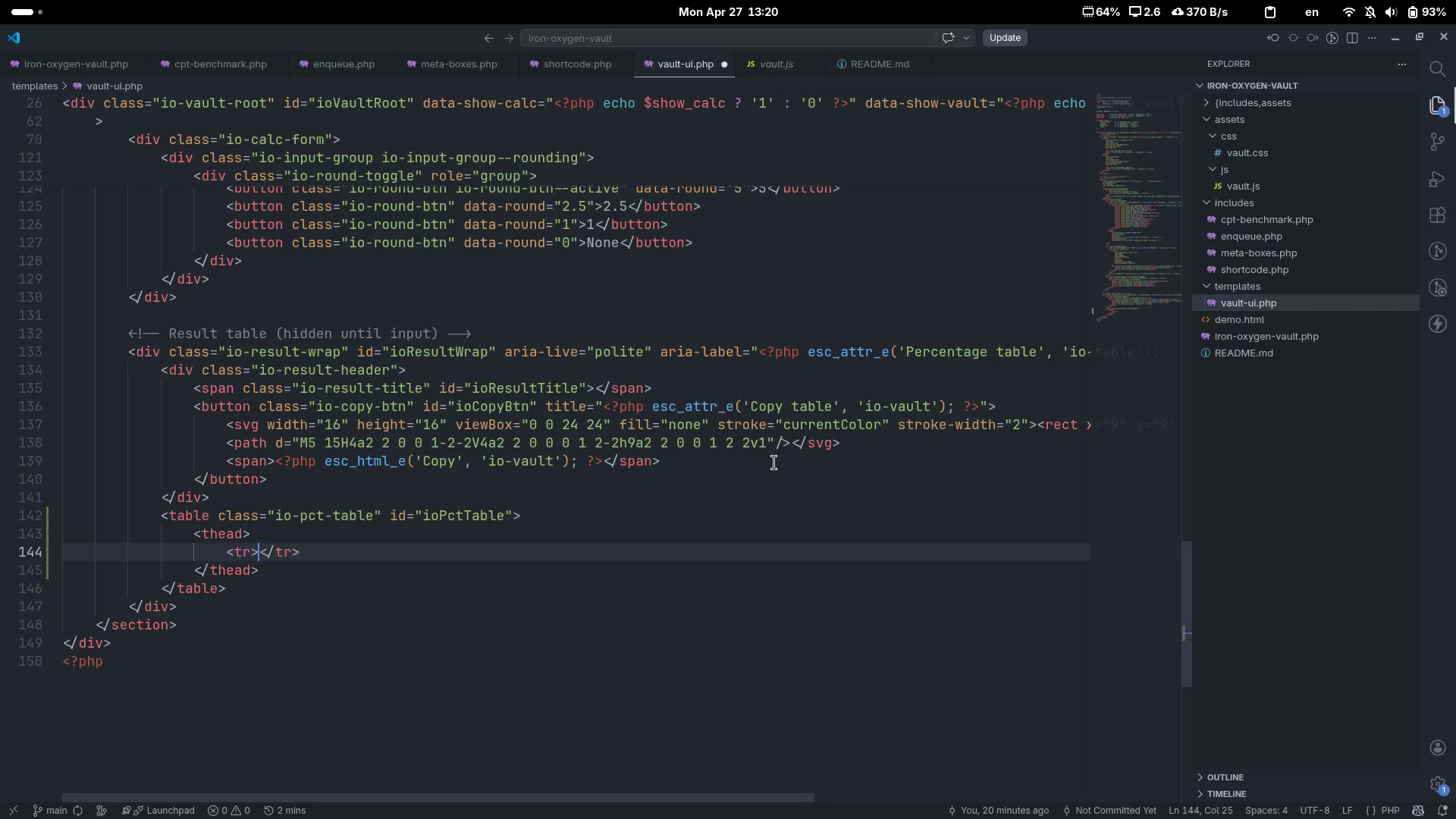 
key(Enter)
 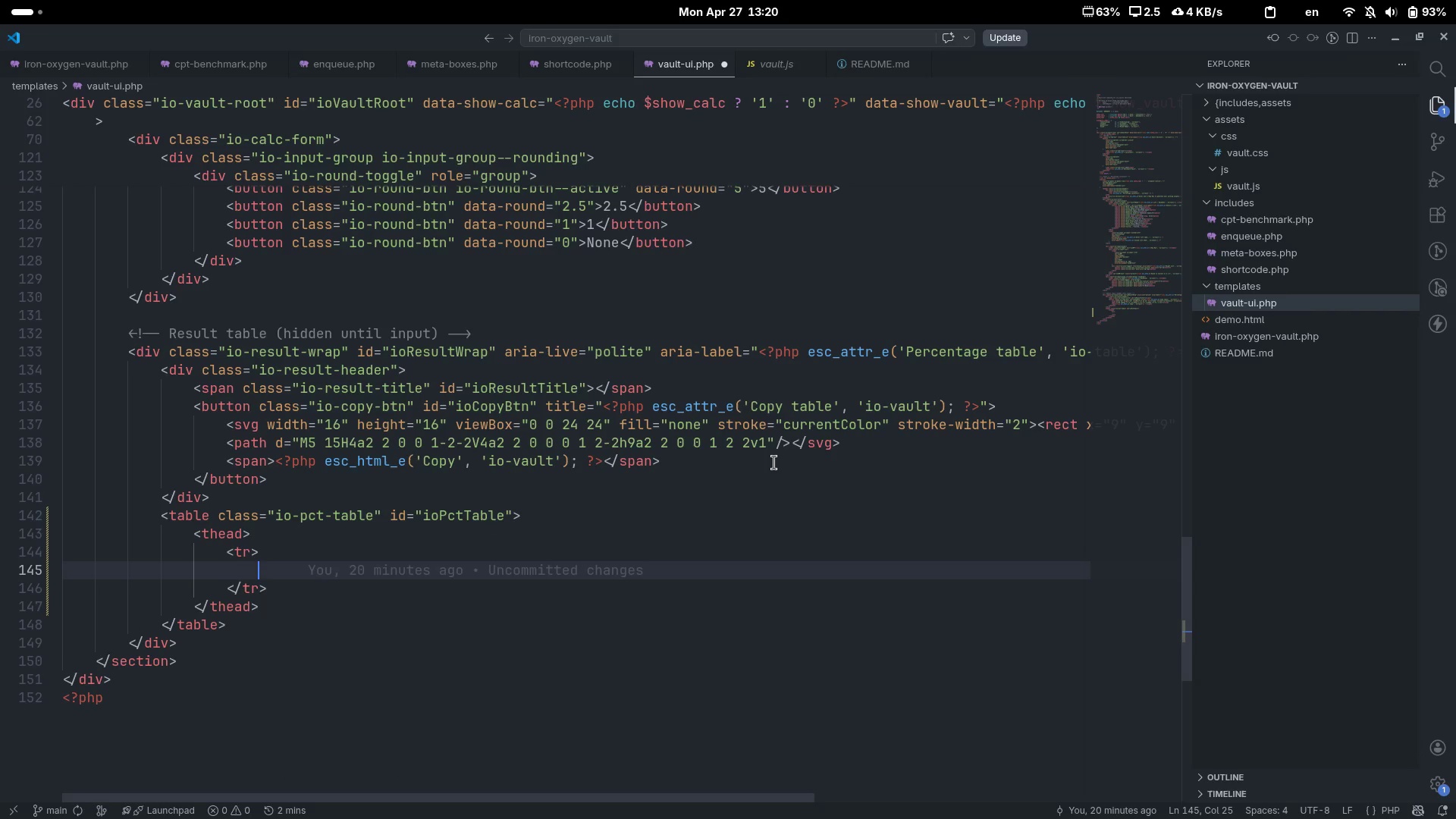 
key(Shift+Comma)
 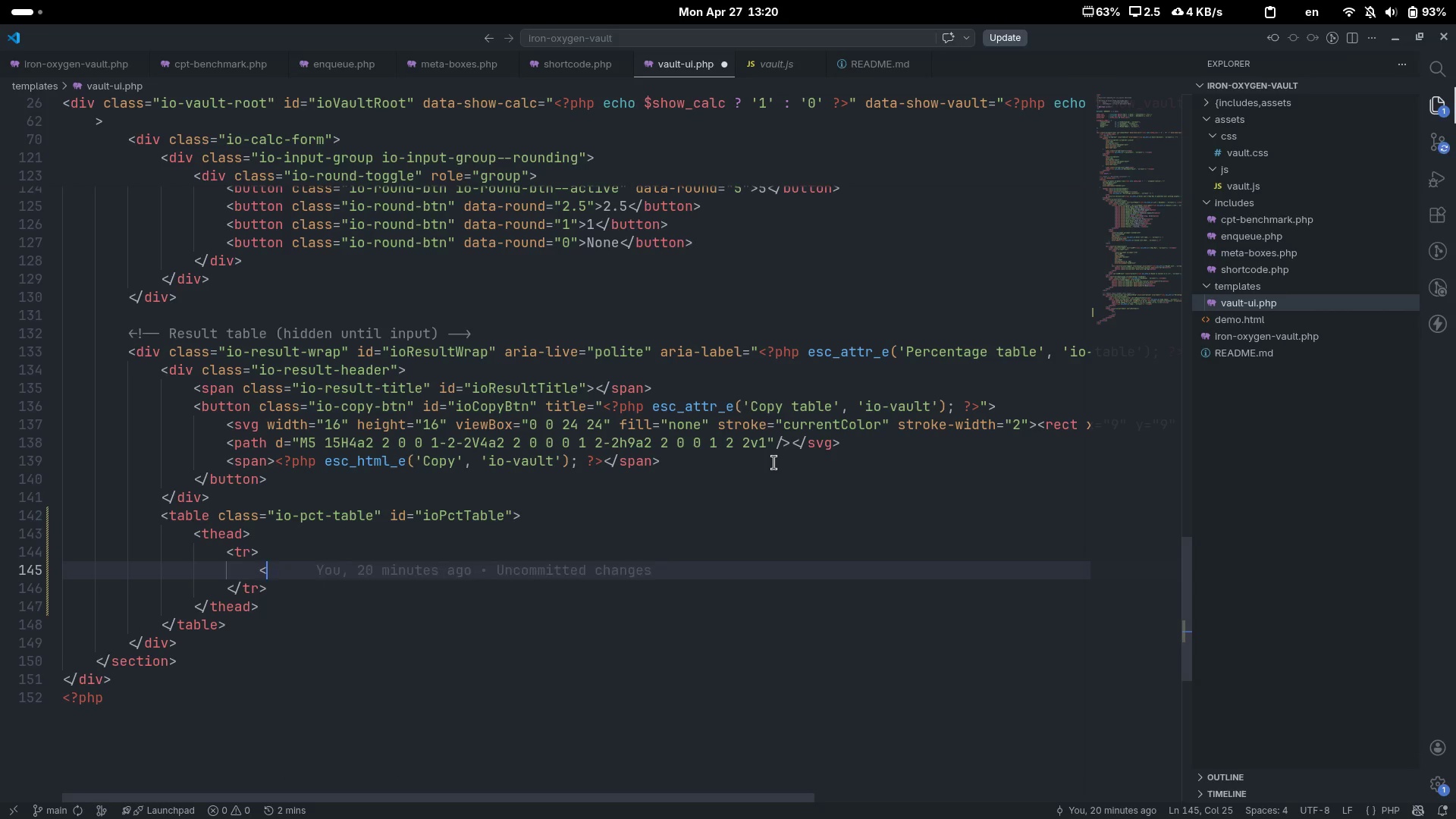 
key(Shift+Period)
 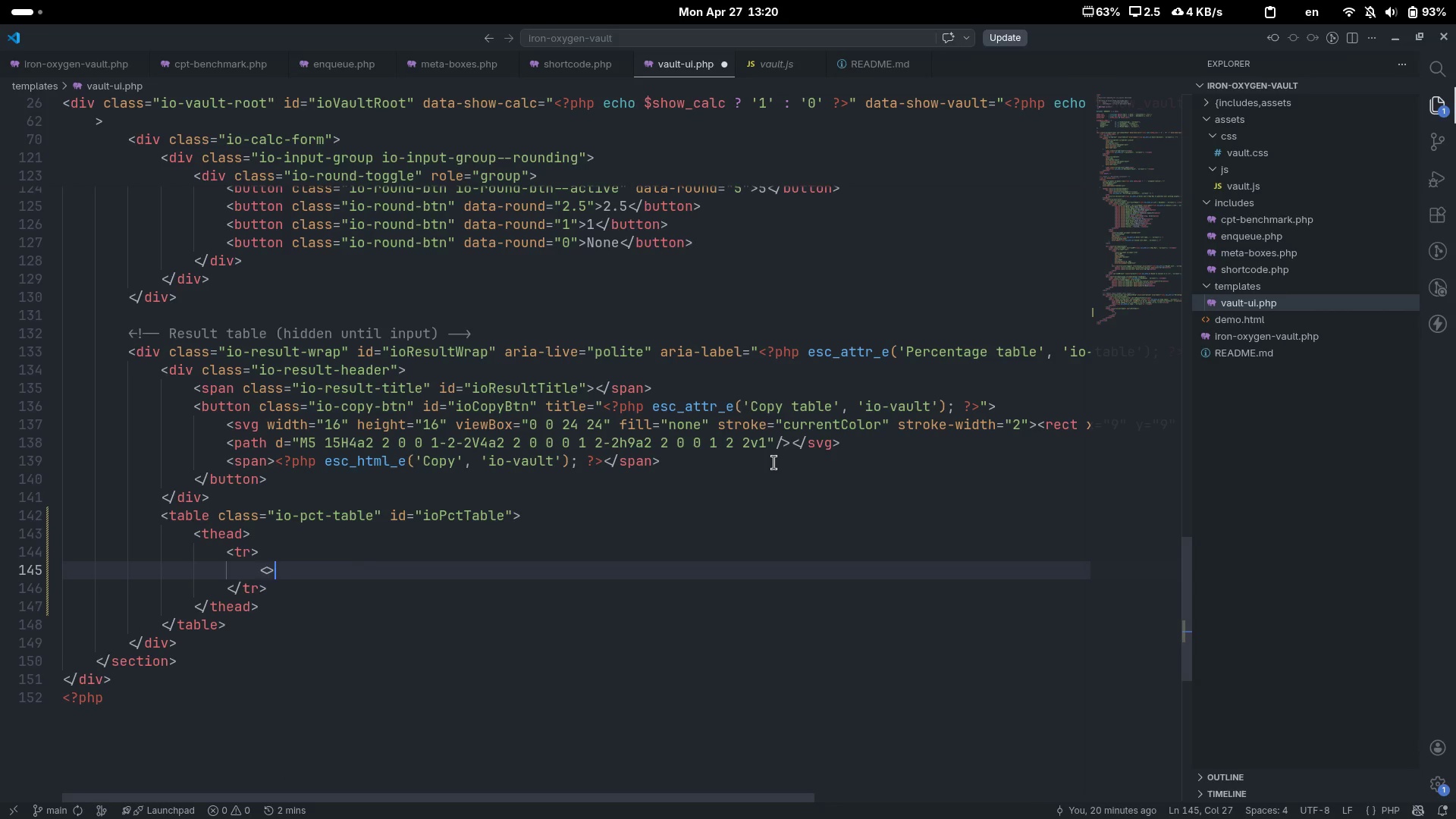 
key(ArrowLeft)
 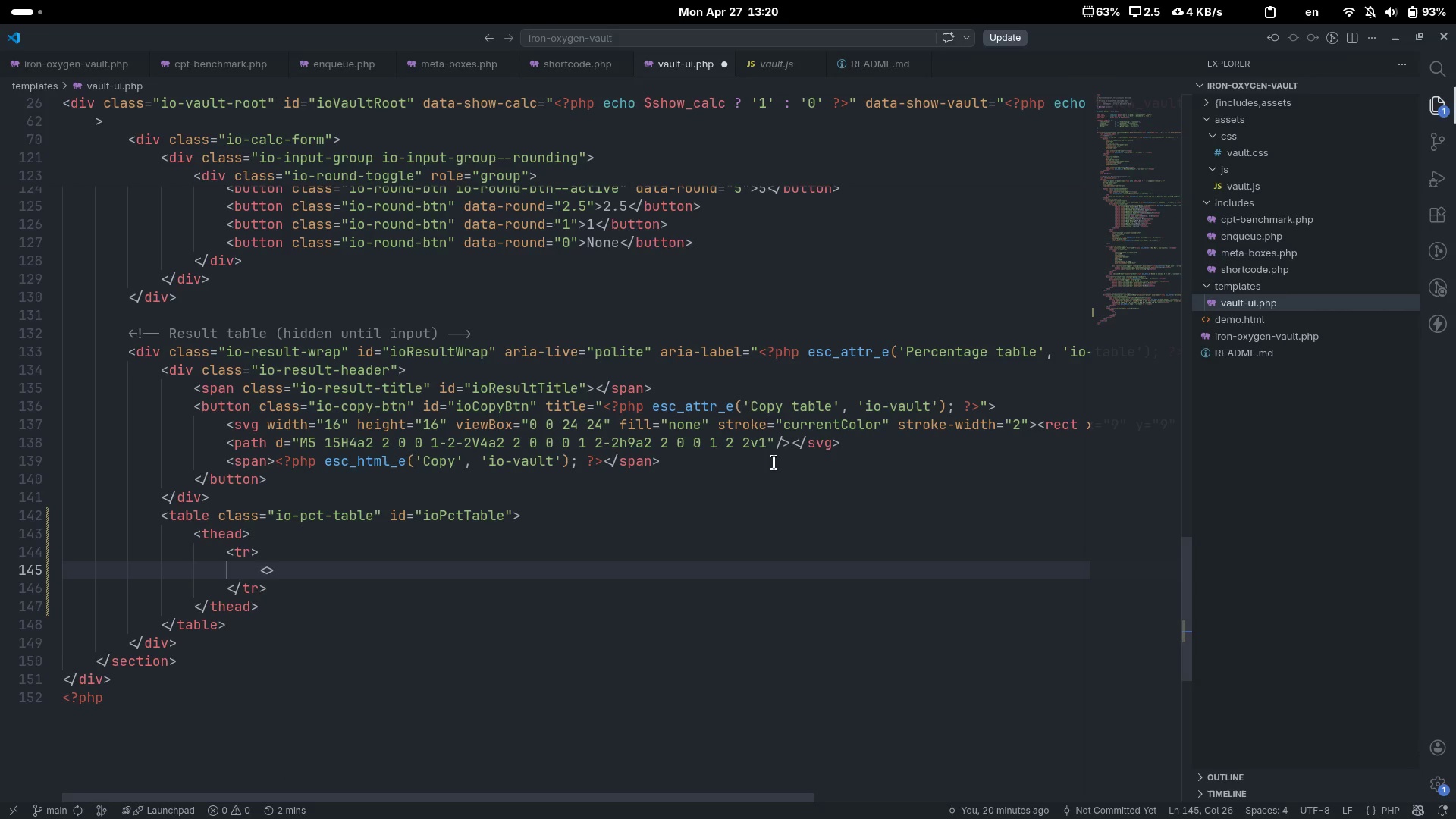 
type(ht)
key(Backspace)
key(Backspace)
type(th)
 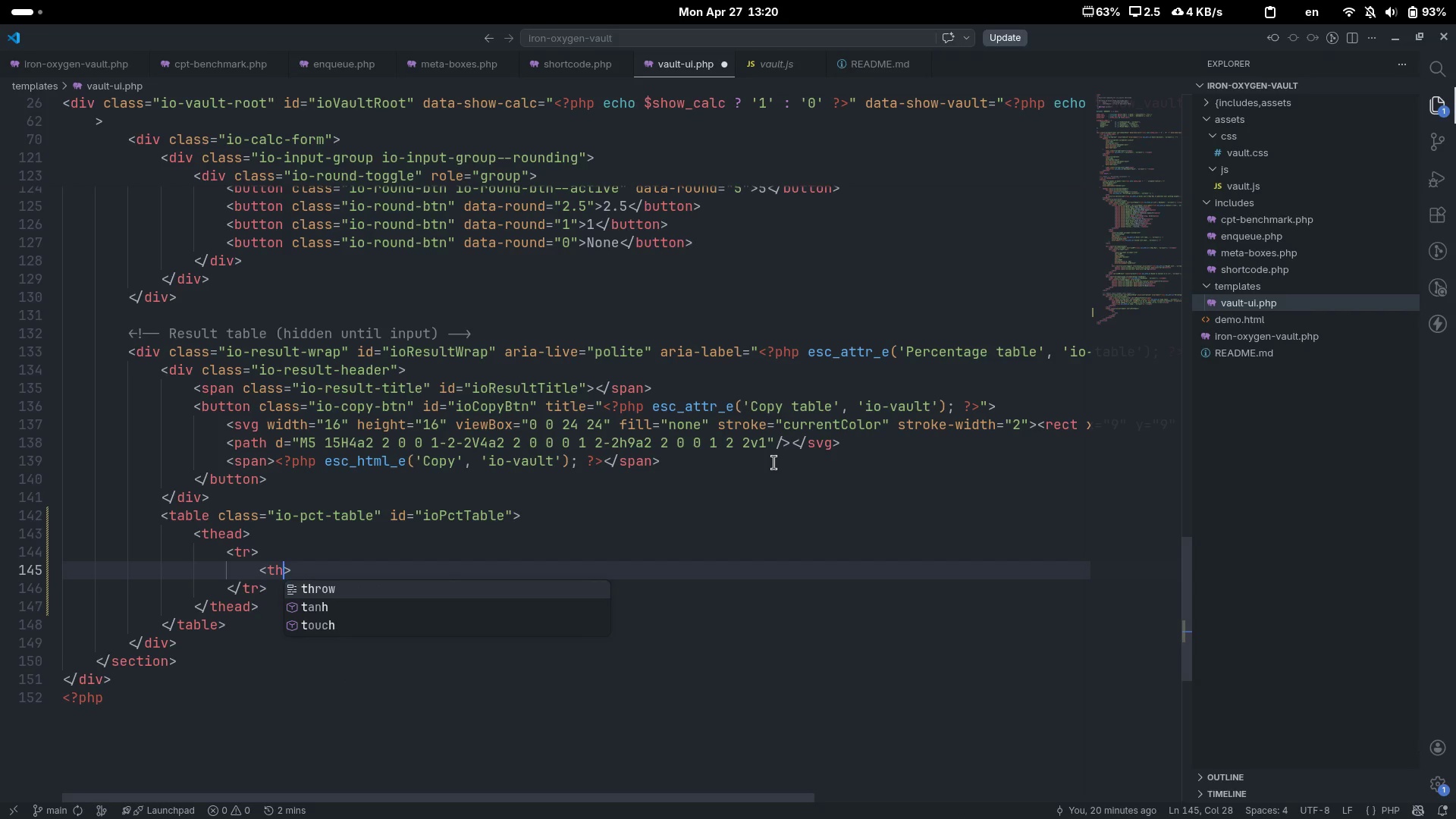 
key(ArrowRight)
 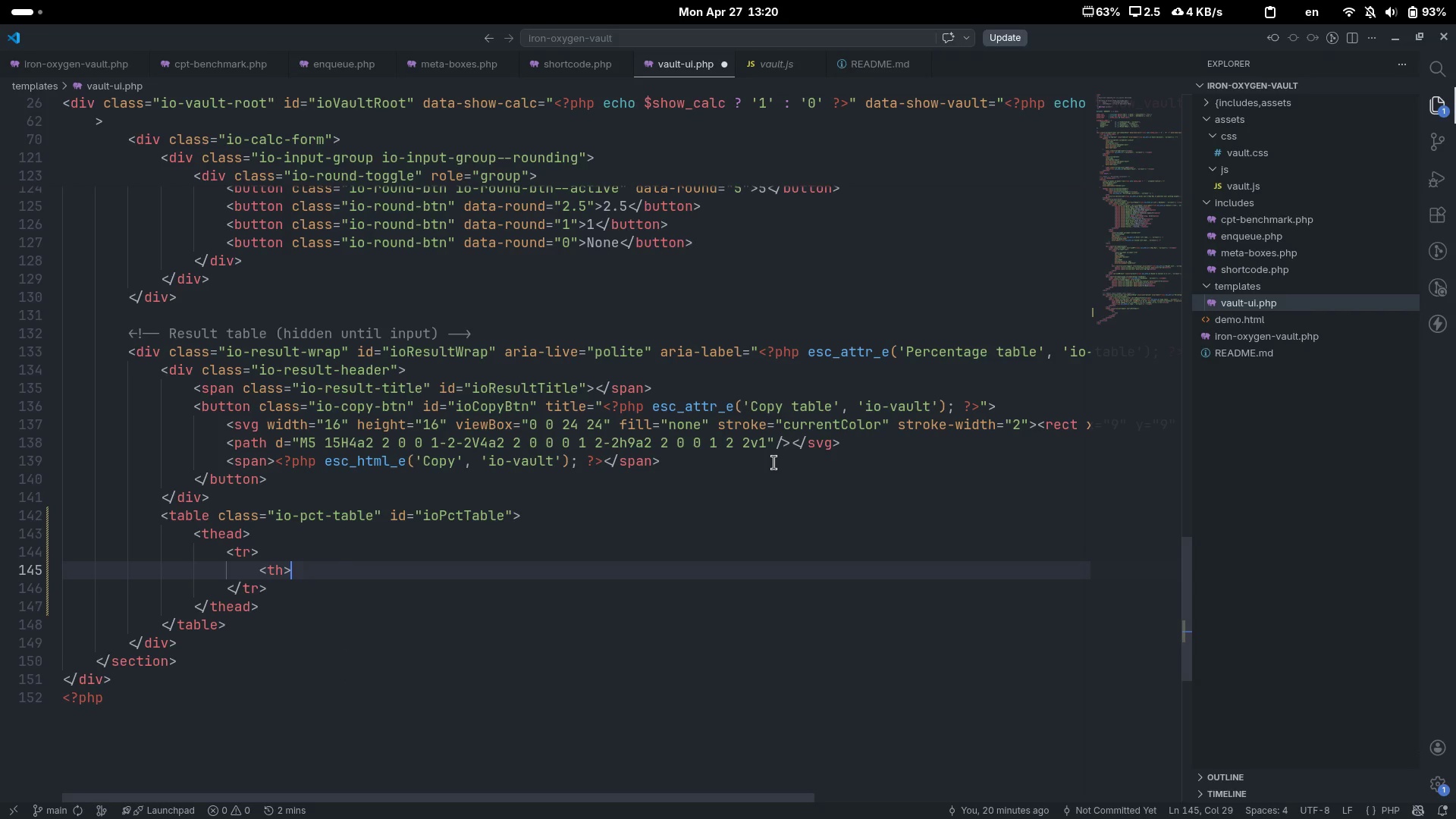 
key(Shift+Comma)
 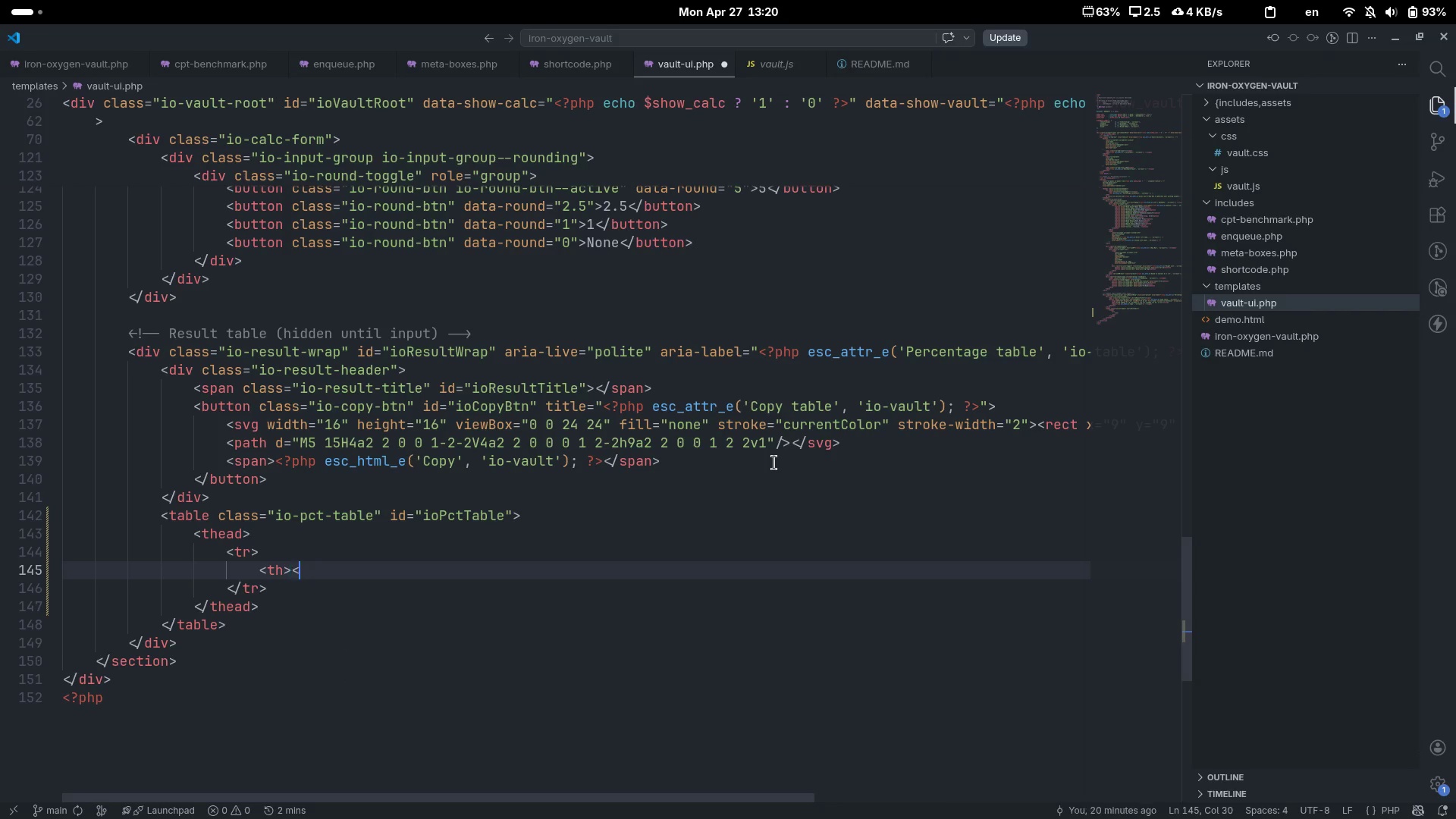 
key(Shift+Period)
 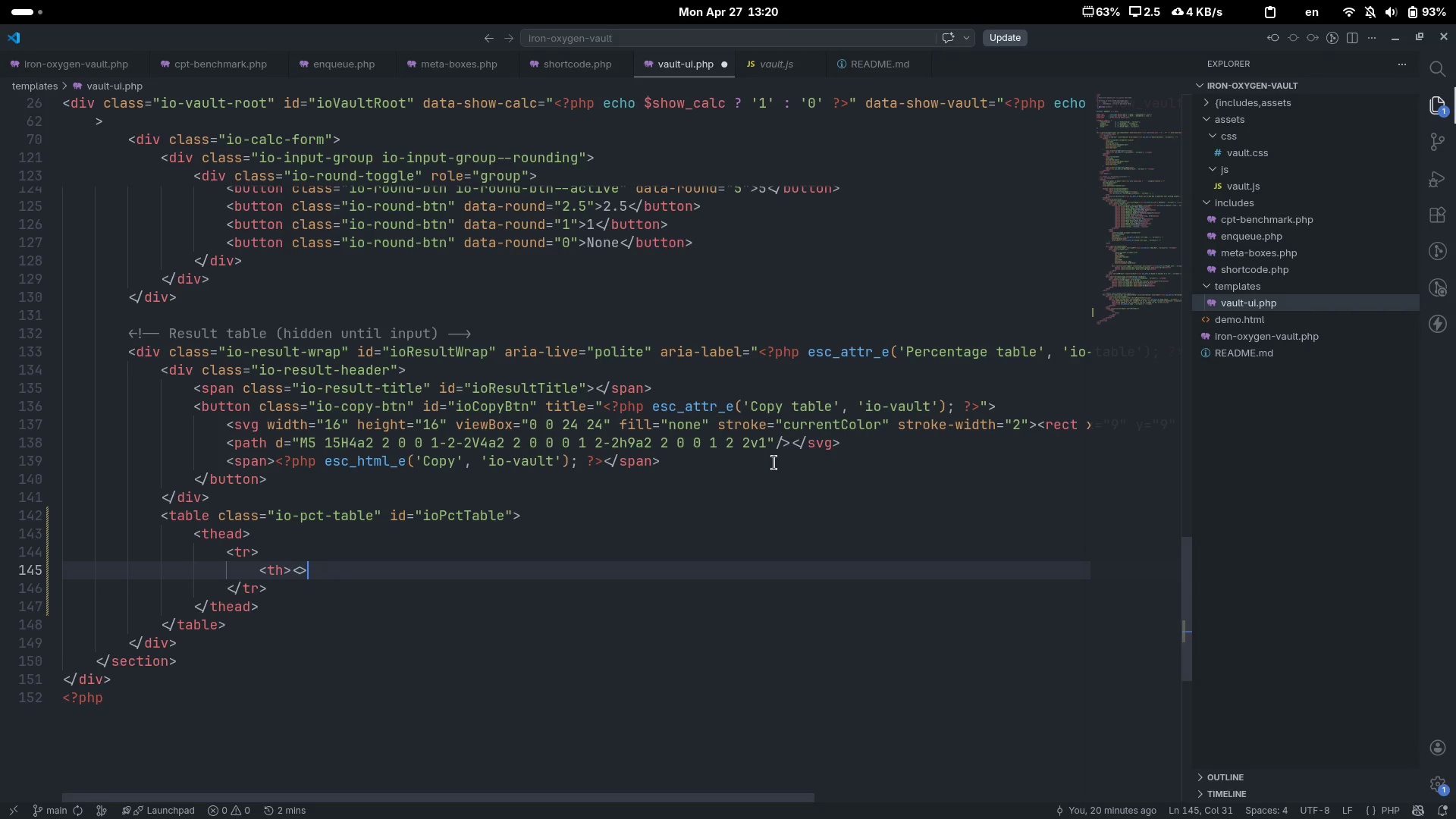 
key(ArrowLeft)
 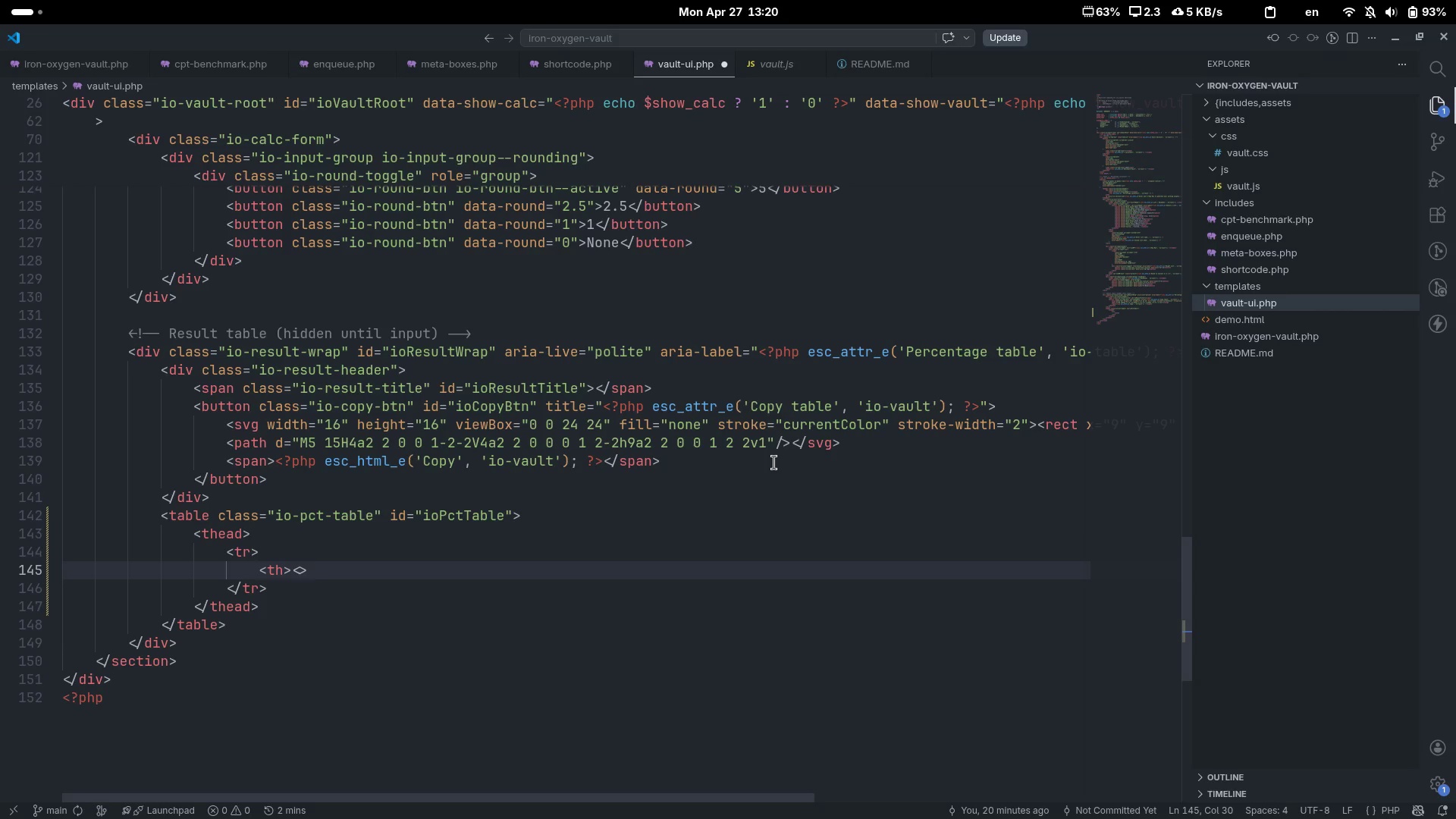 
type(/th)
 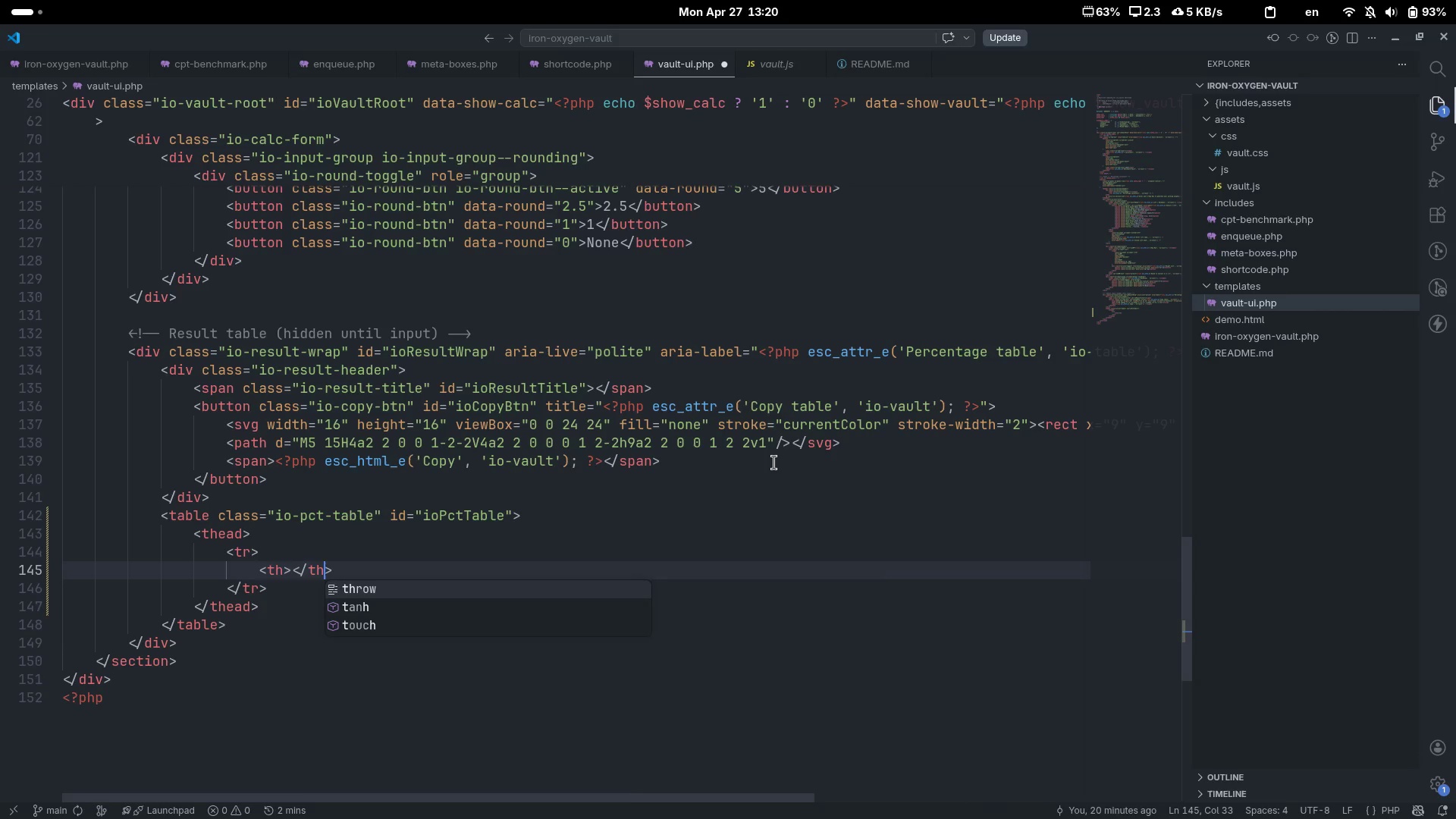 
key(ArrowLeft)
 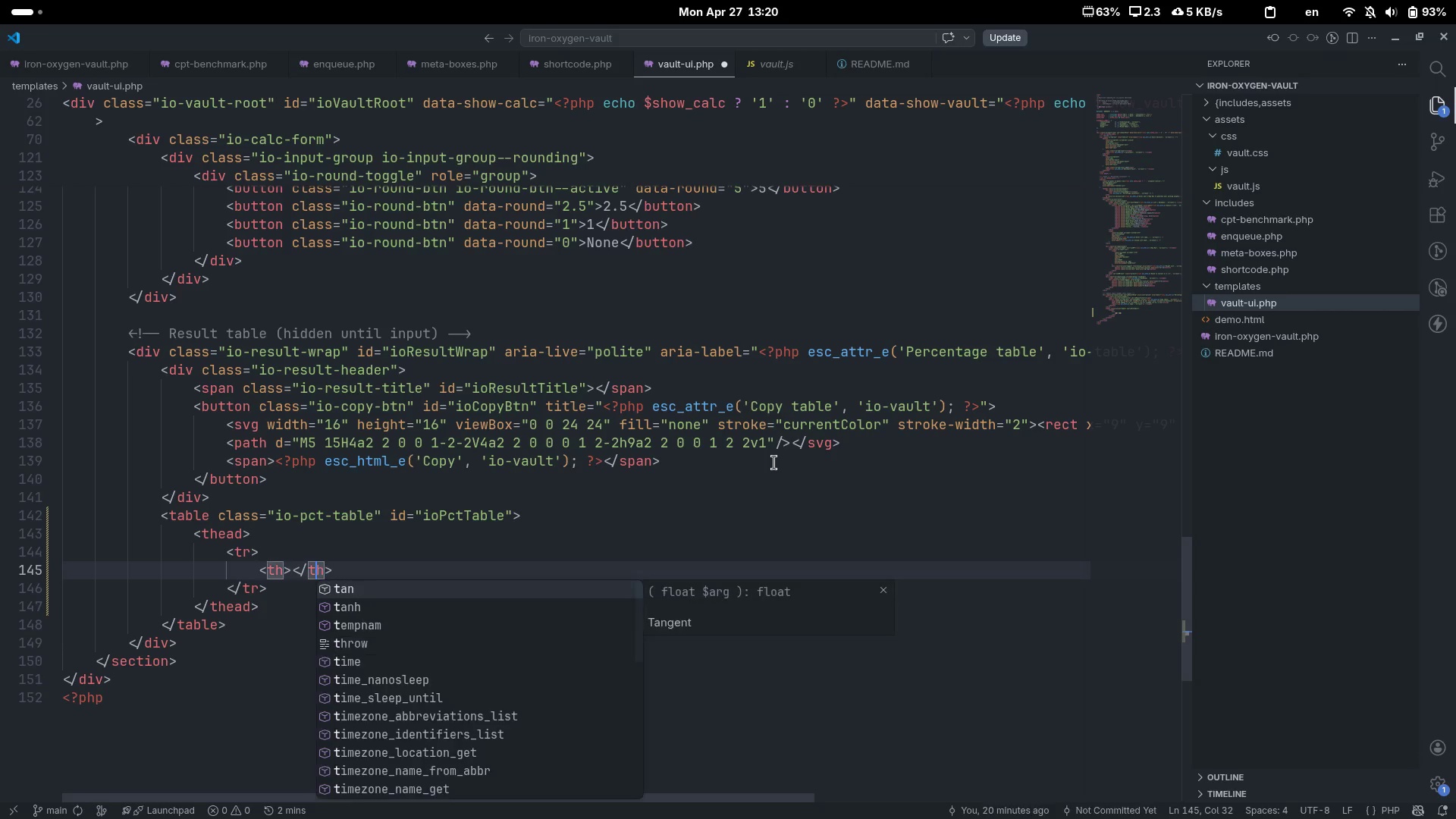 
key(ArrowLeft)
 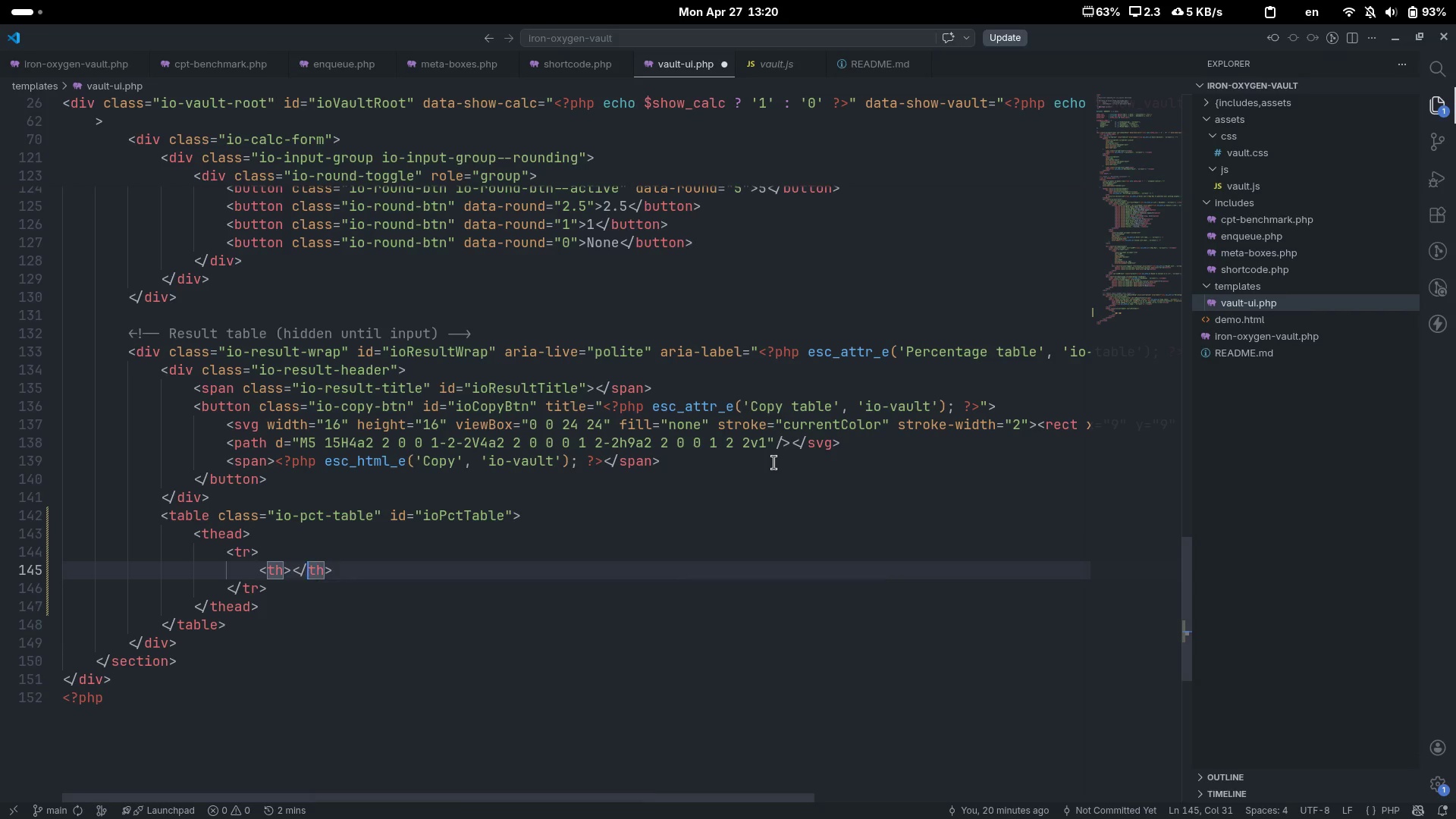 
key(ArrowLeft)
 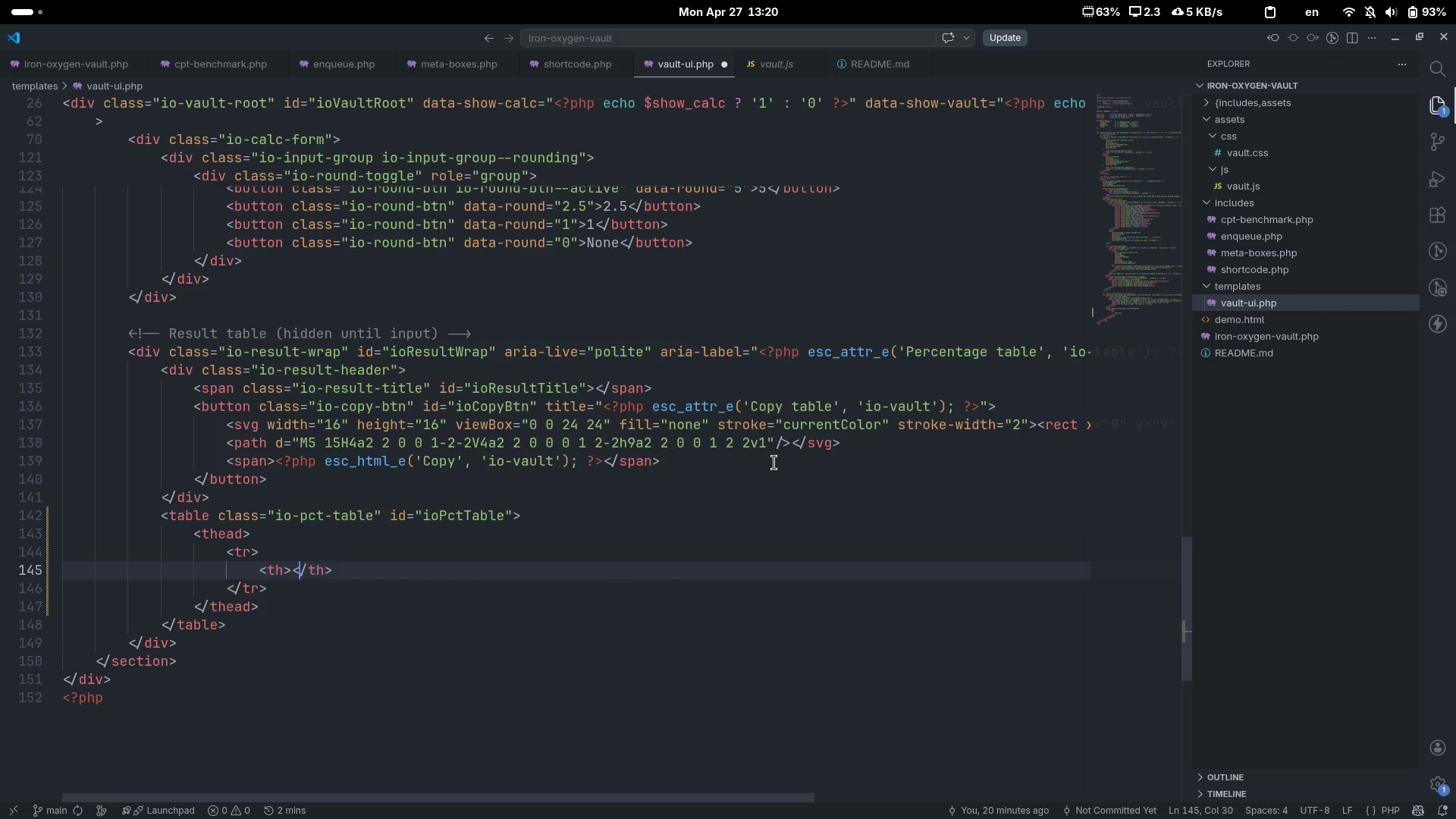 
key(ArrowLeft)
 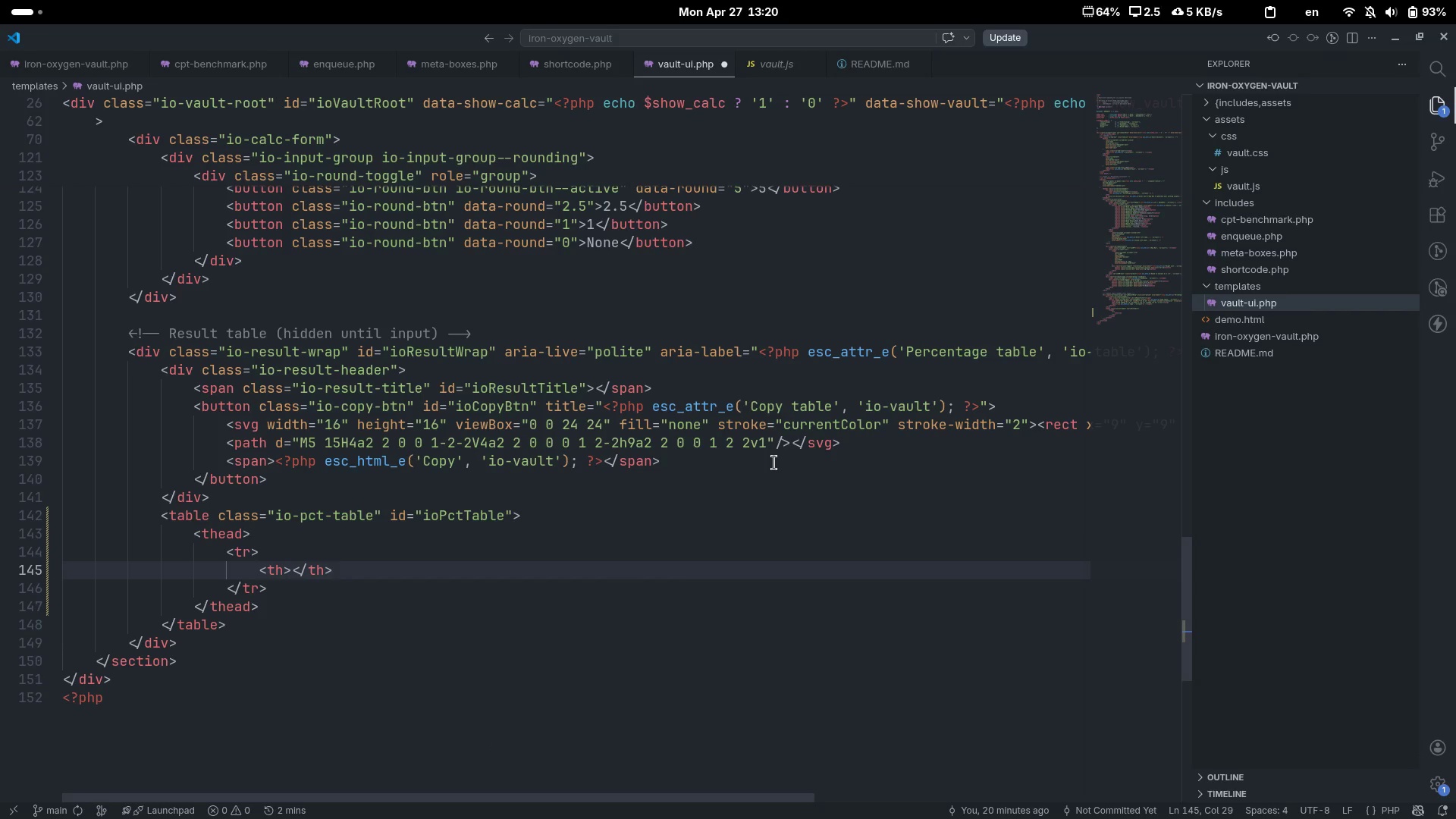 
key(ArrowLeft)
 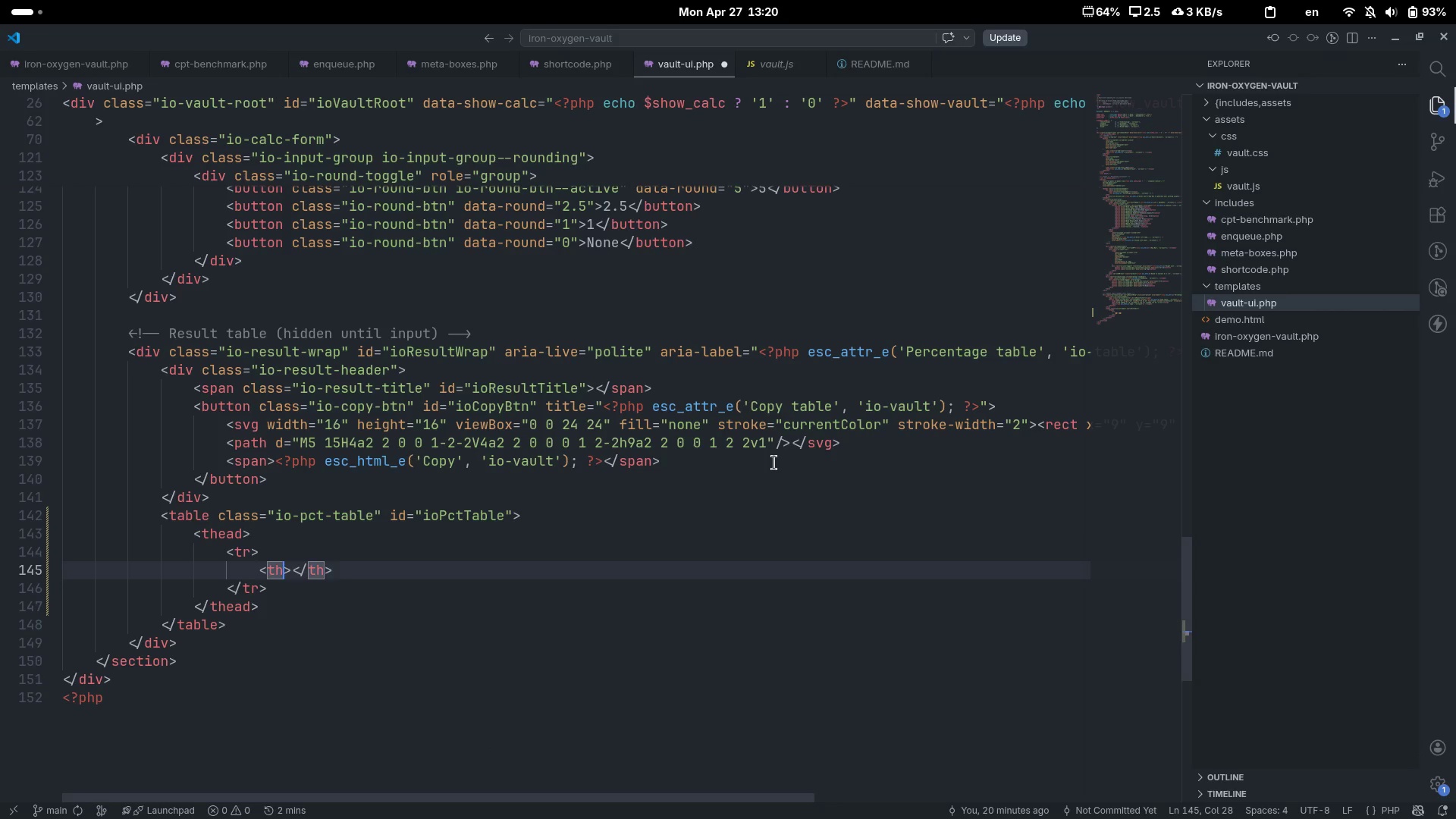 
type( scope="")
 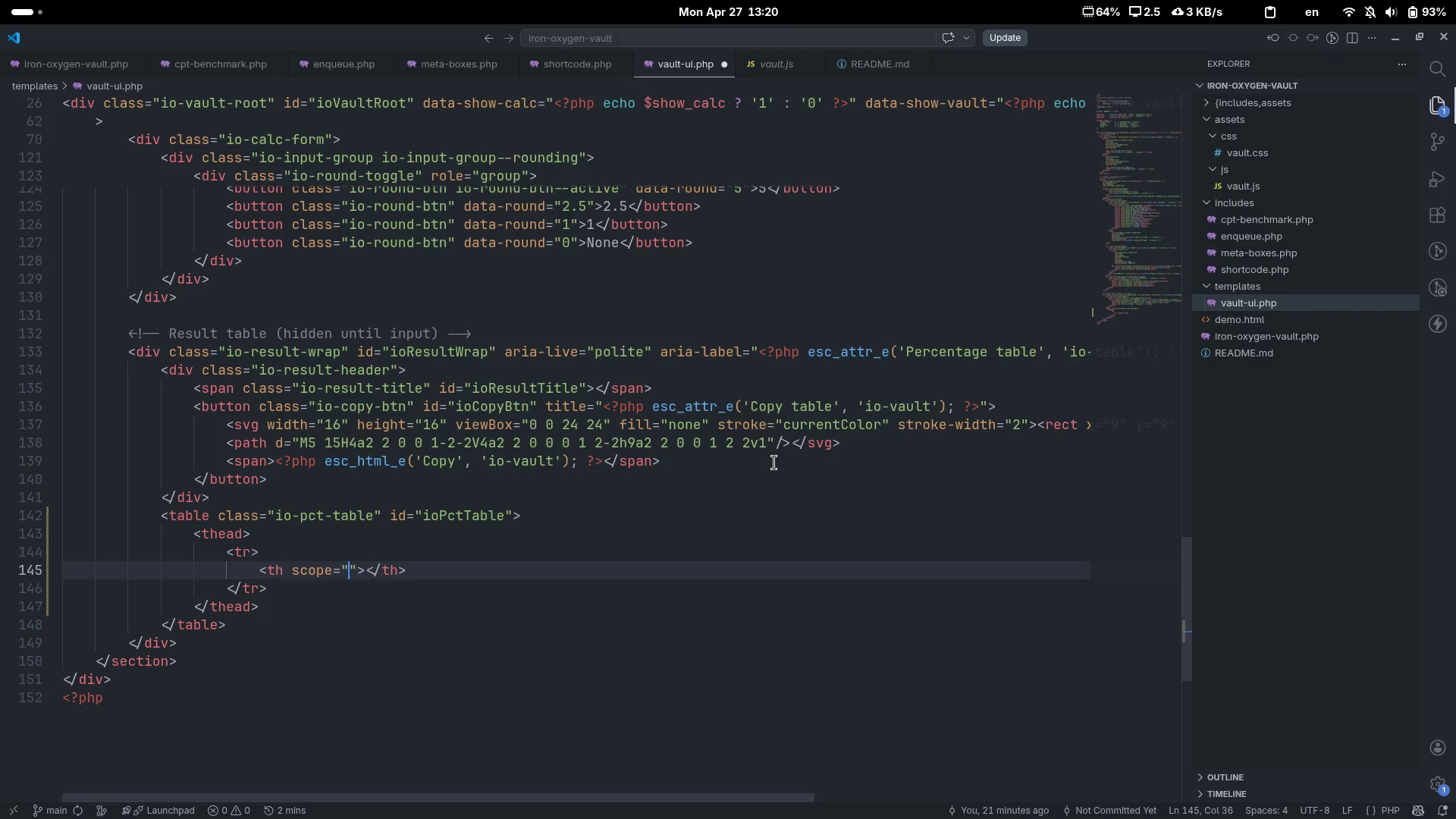 
 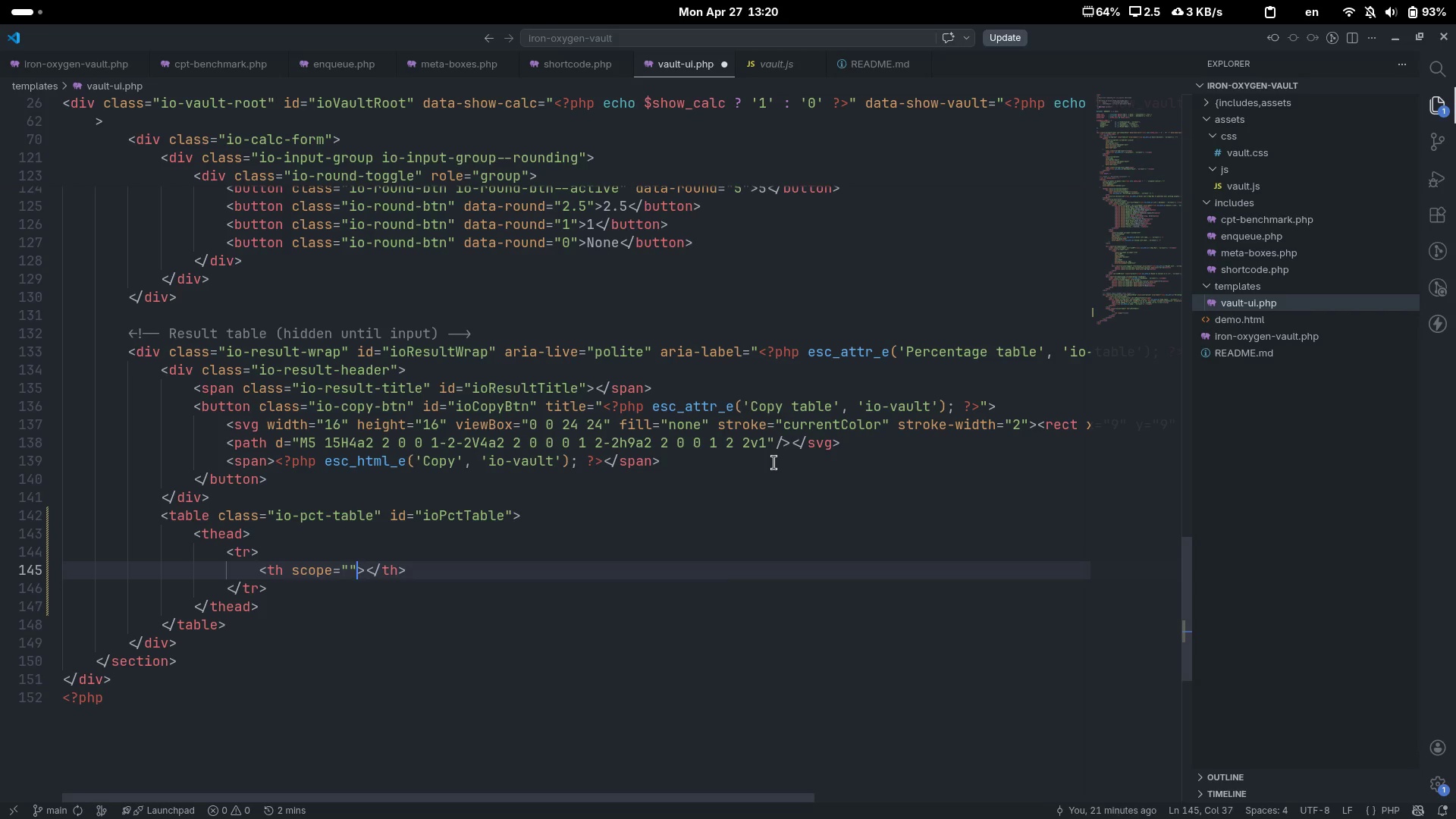 
key(ArrowLeft)
 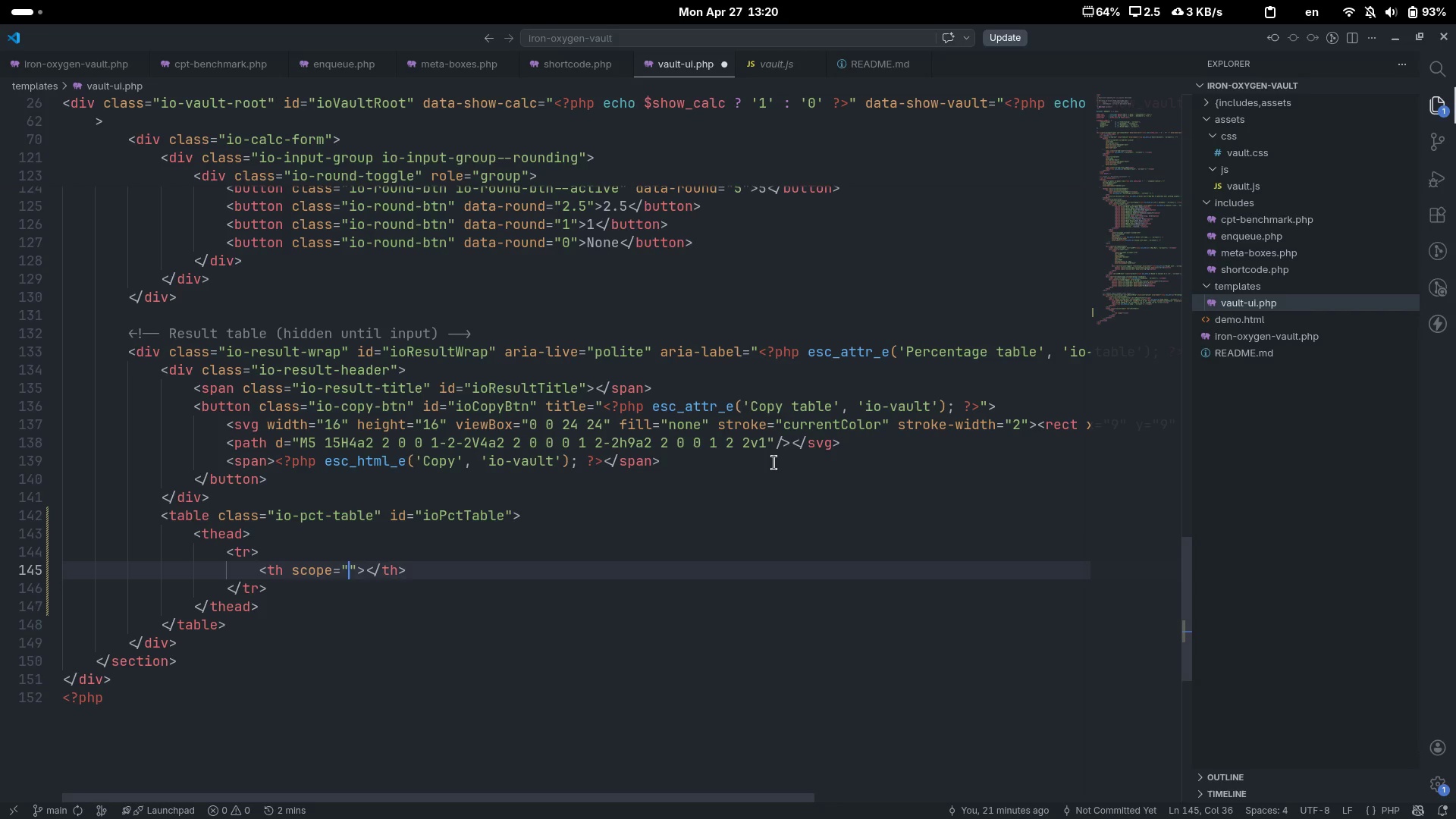 
type(col)
 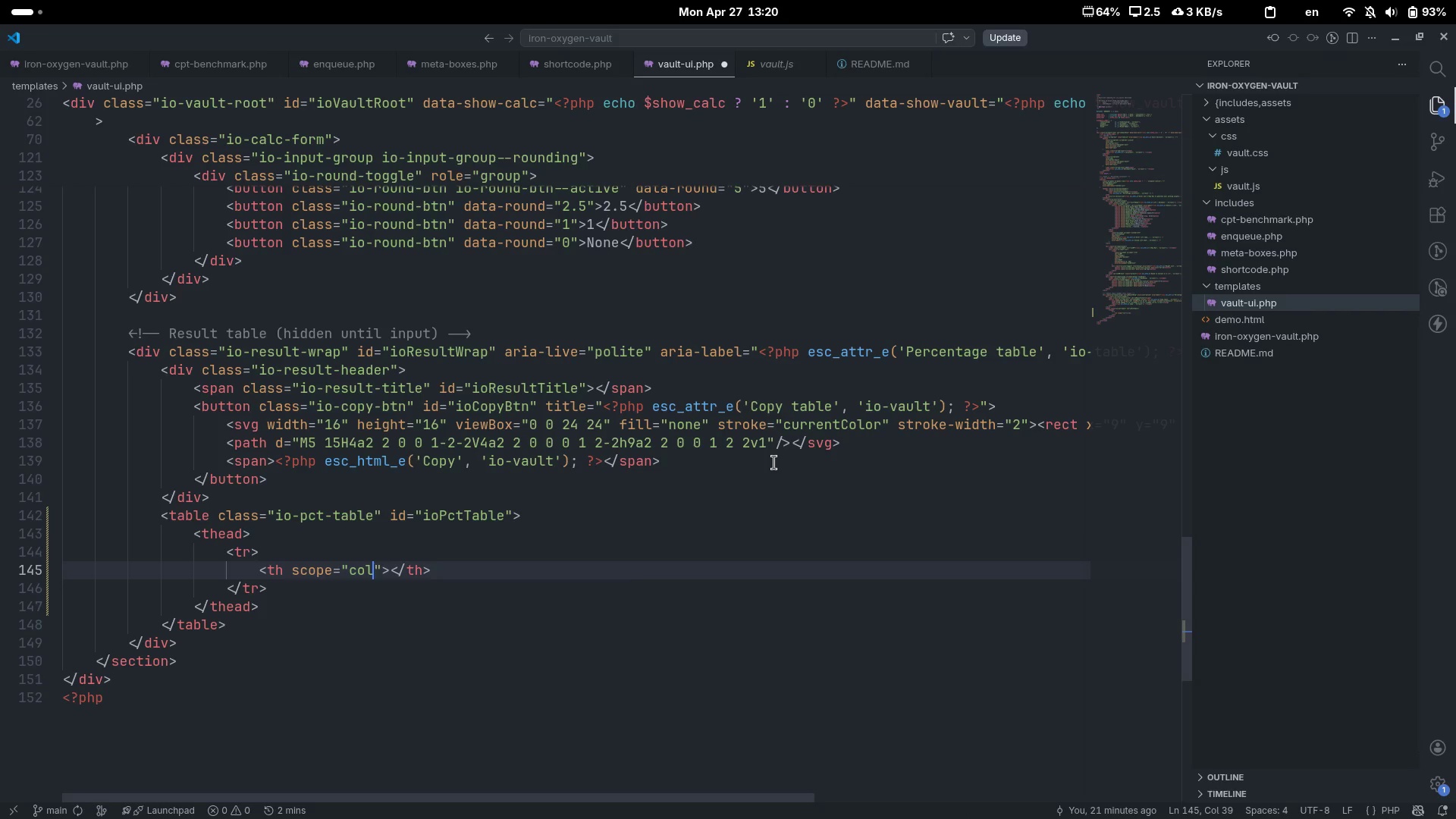 
key(ArrowRight)
 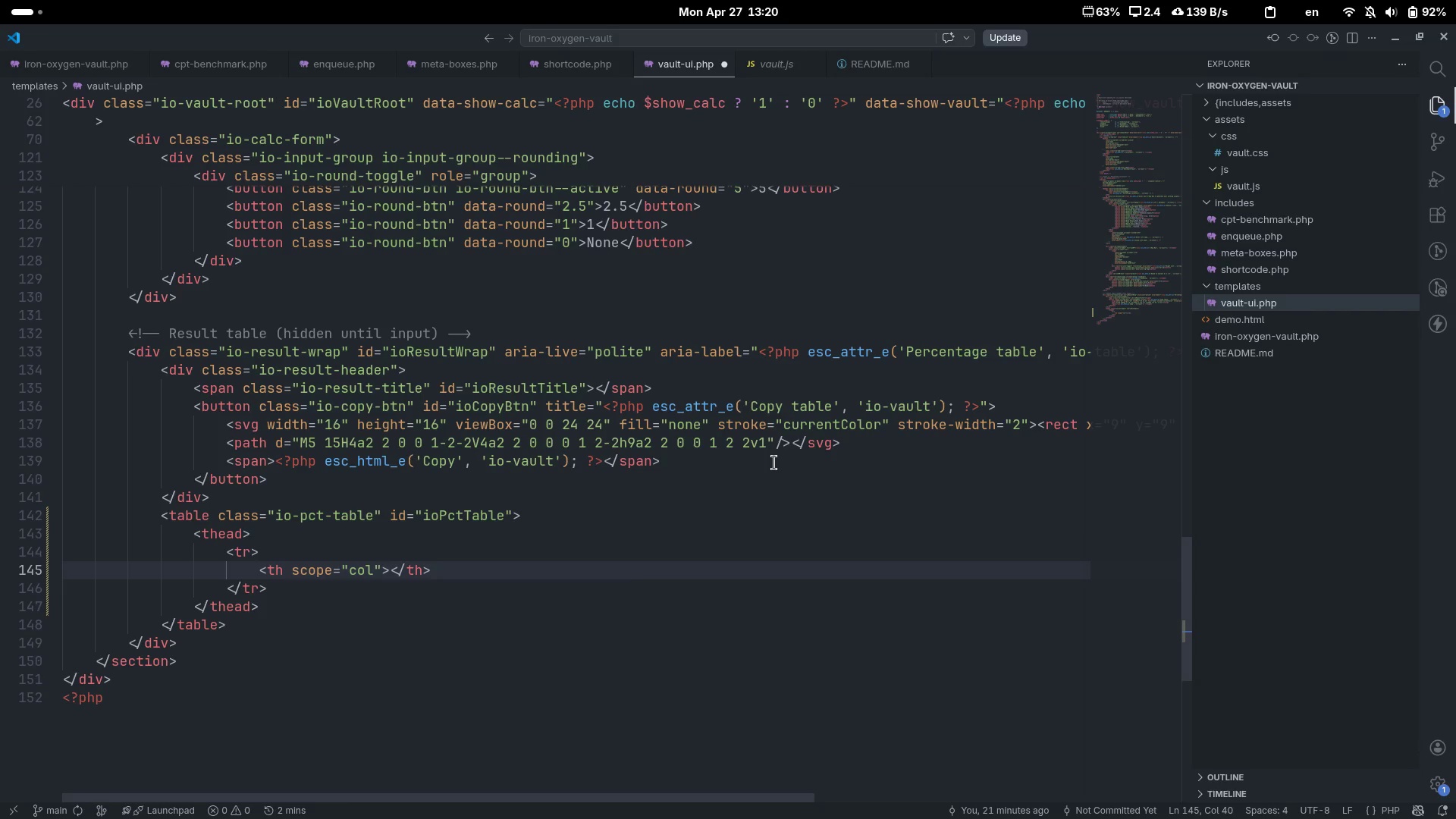 
key(ArrowRight)
 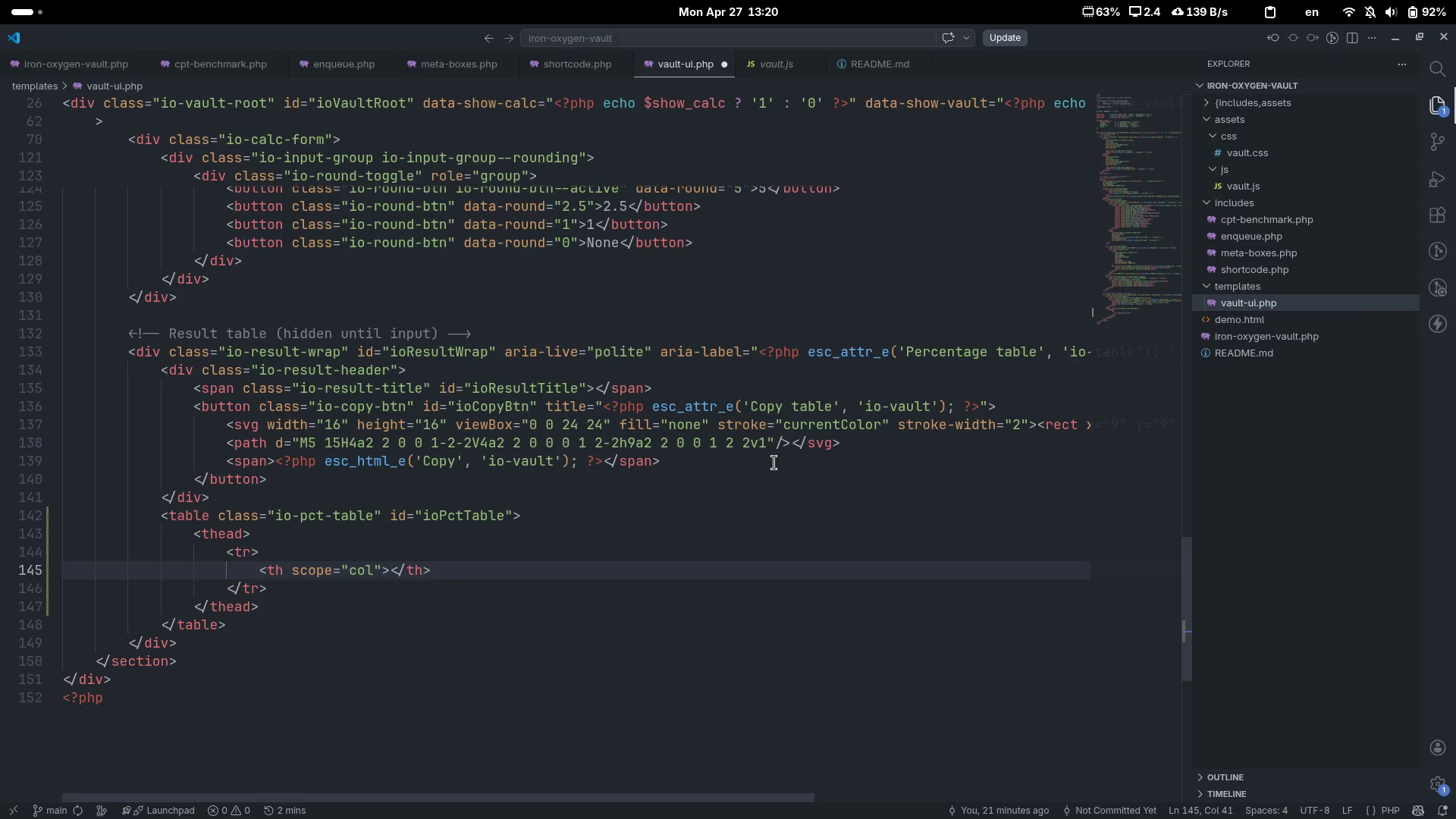 
key(Shift+Comma)
 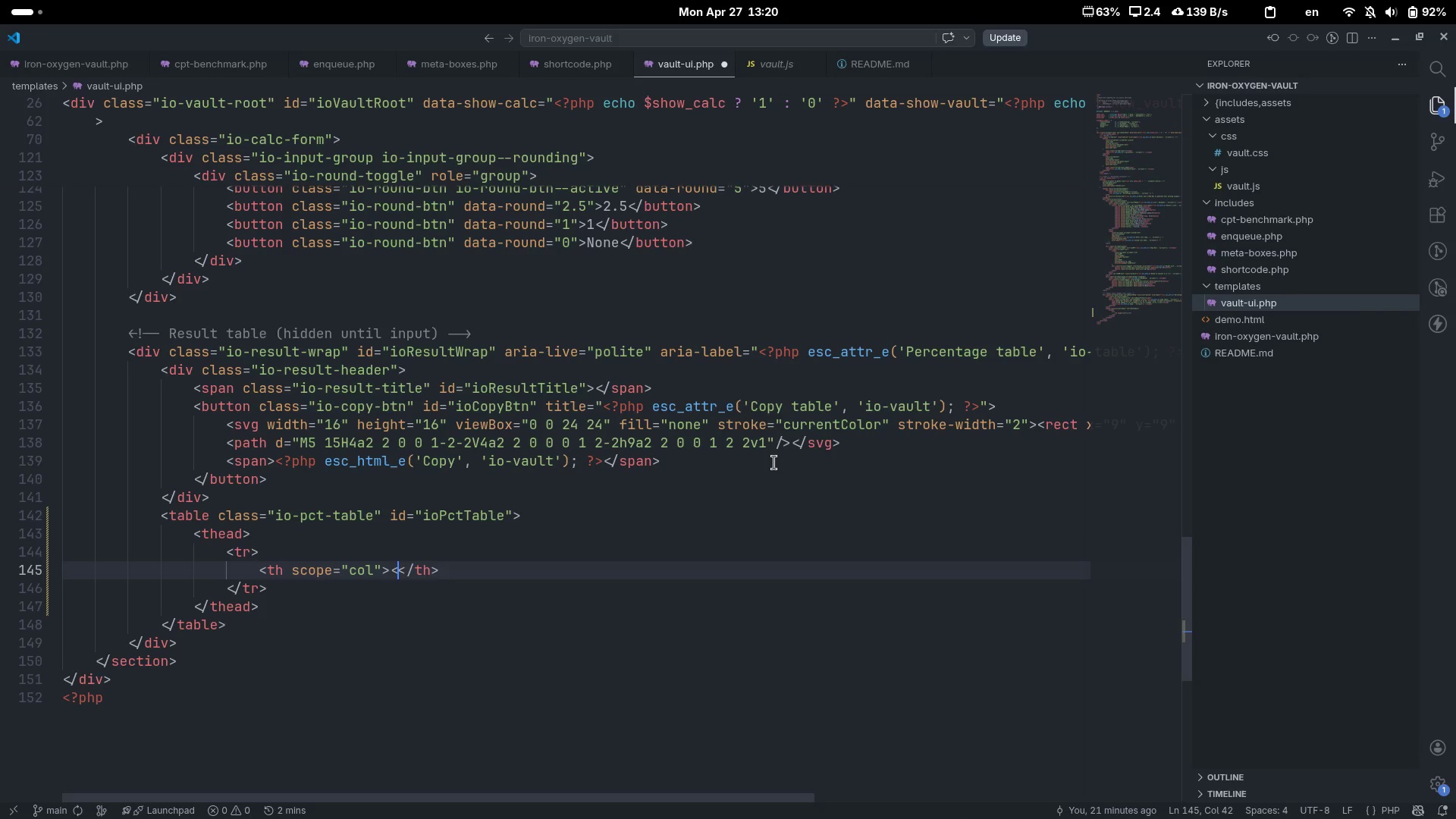 
key(Shift+Slash)
 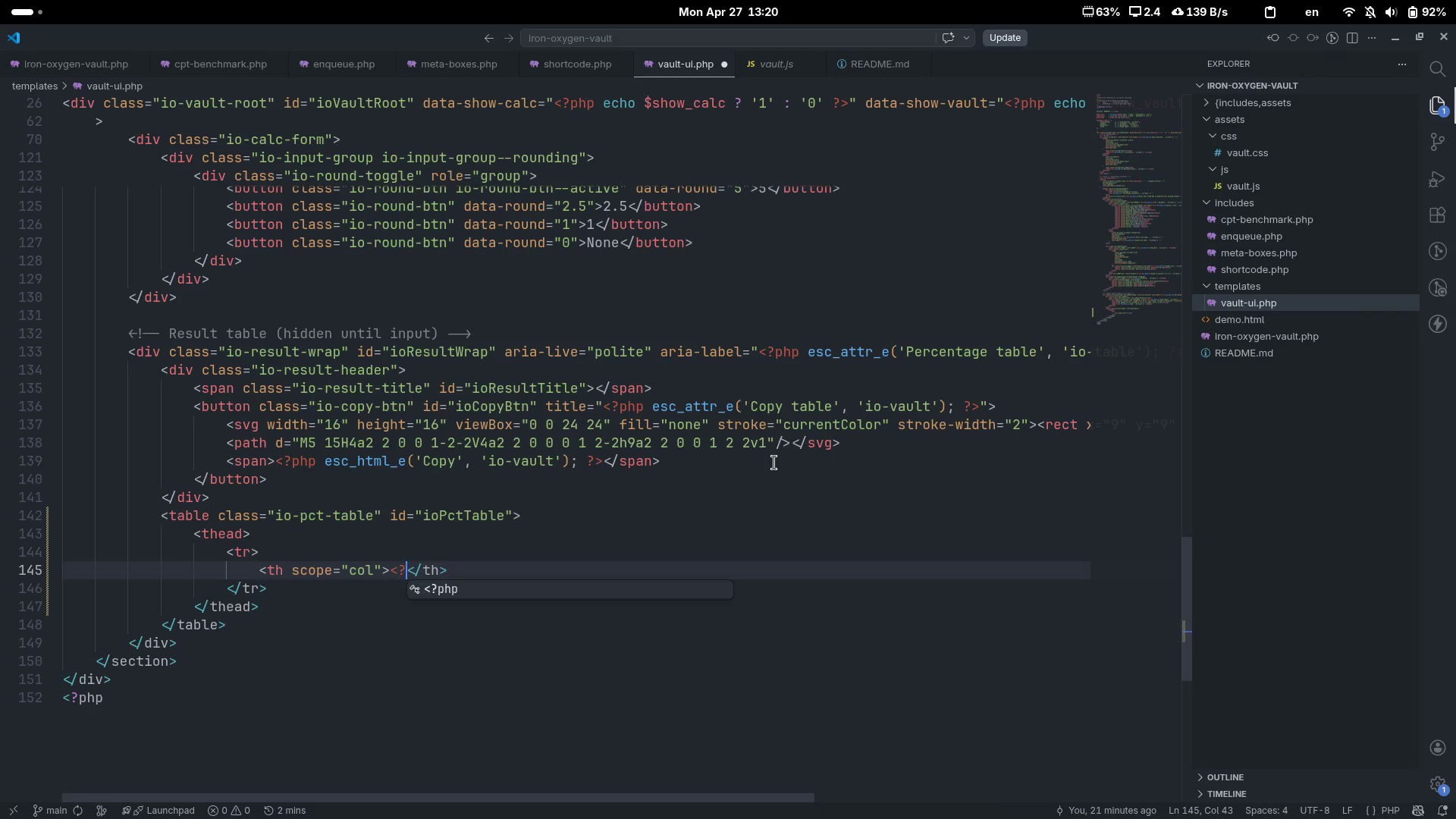 
key(Tab)
 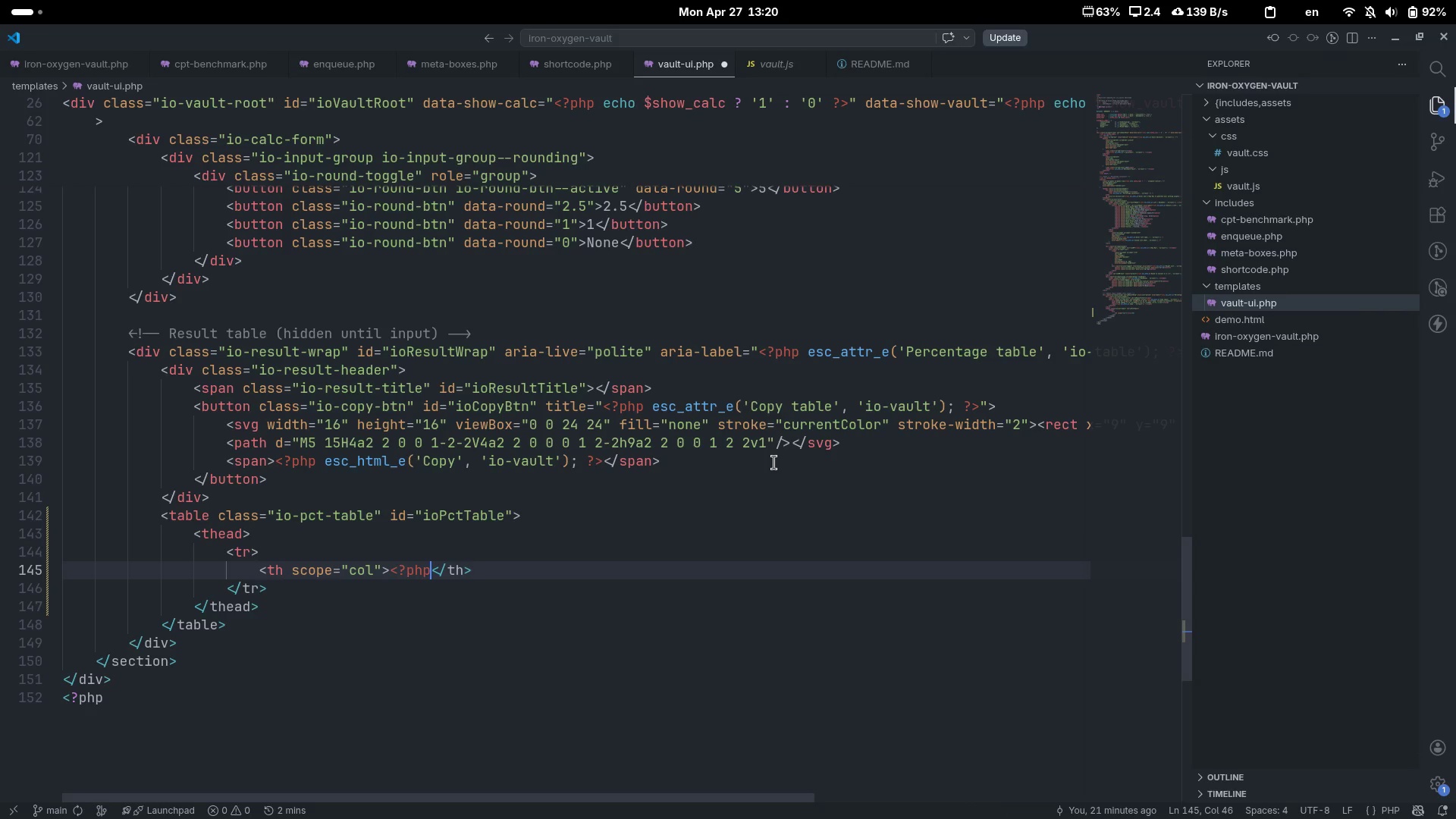 
key(Space)
 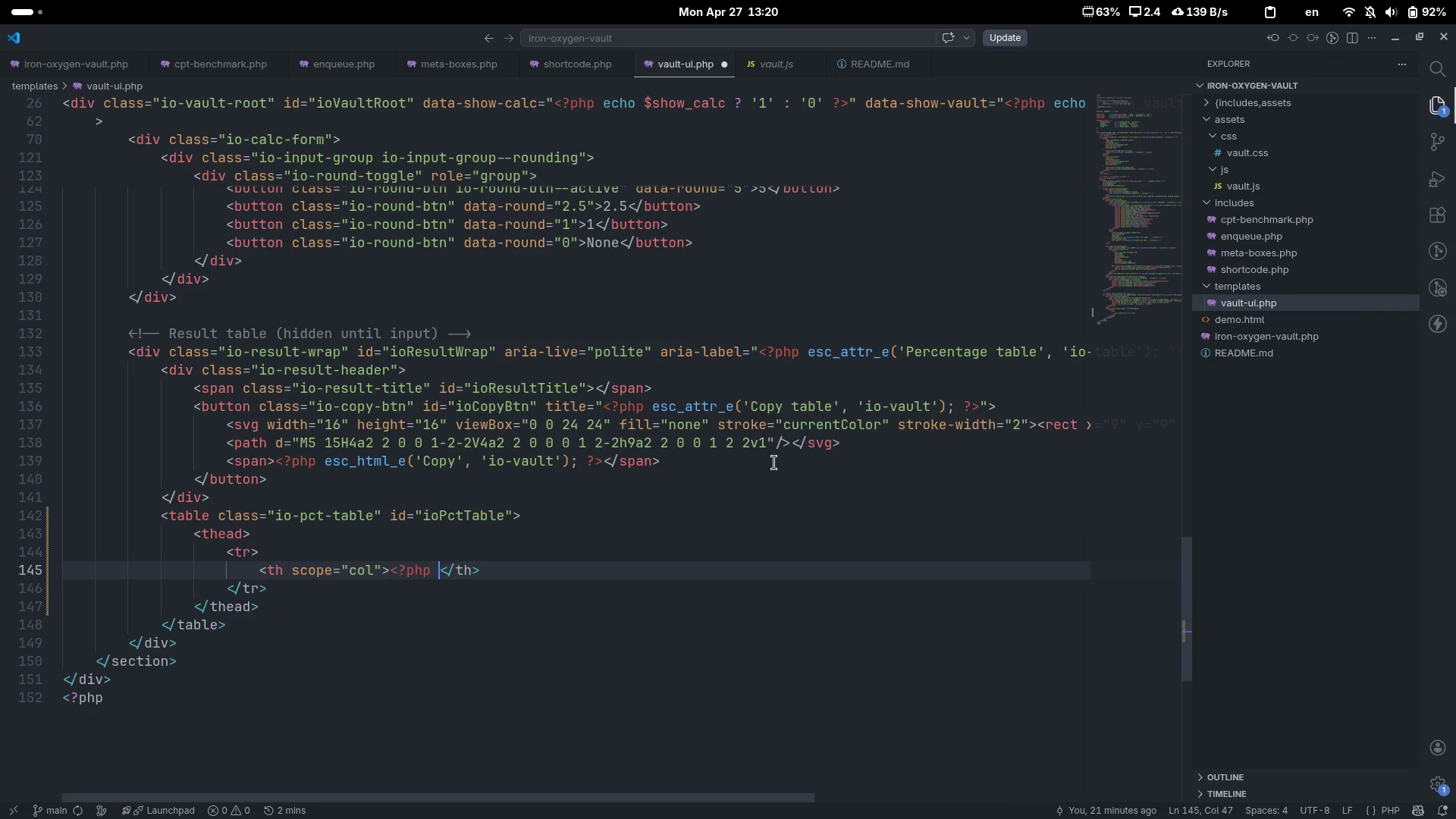 
key(Shift+Slash)
 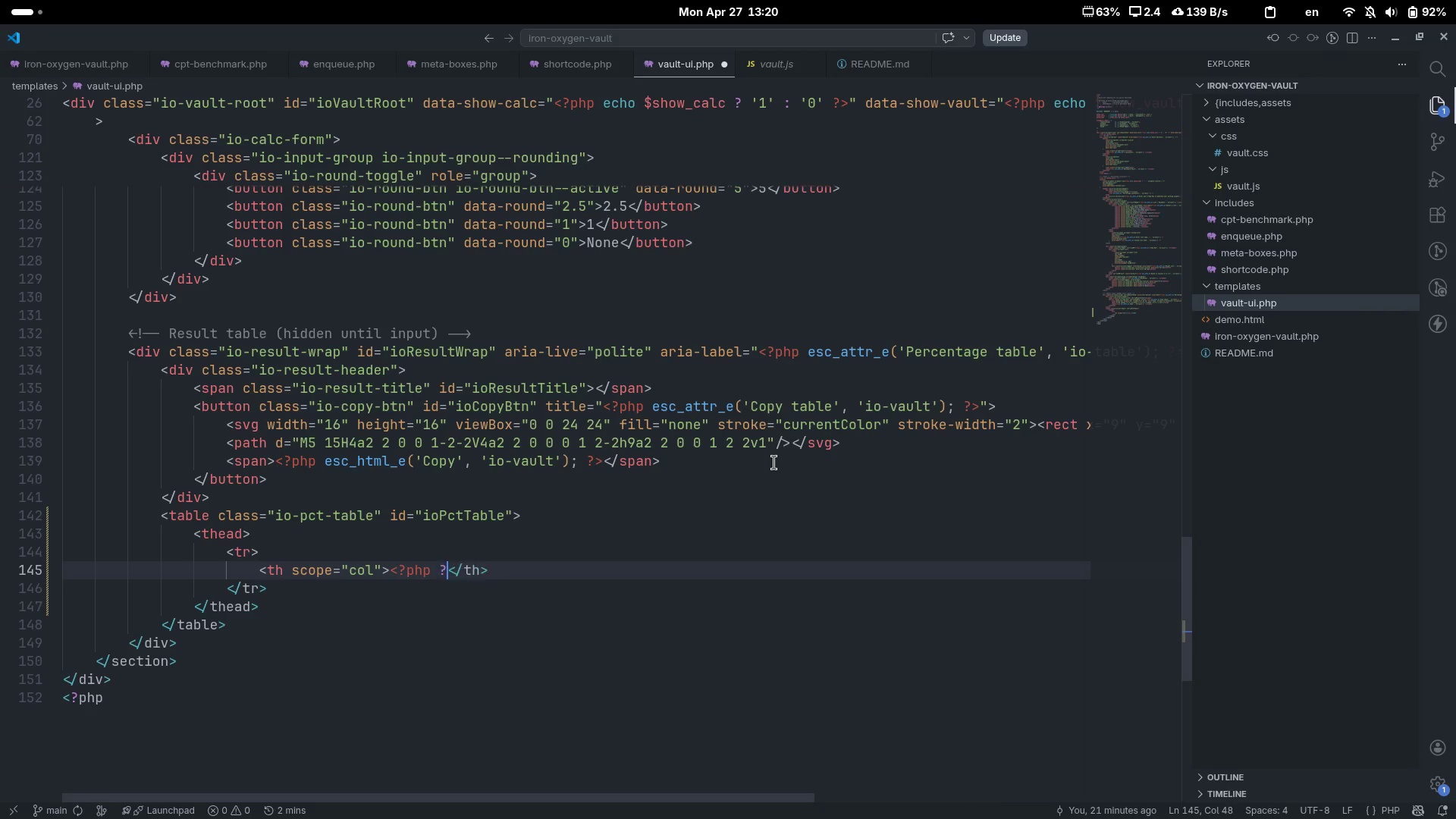 
key(Shift+Period)
 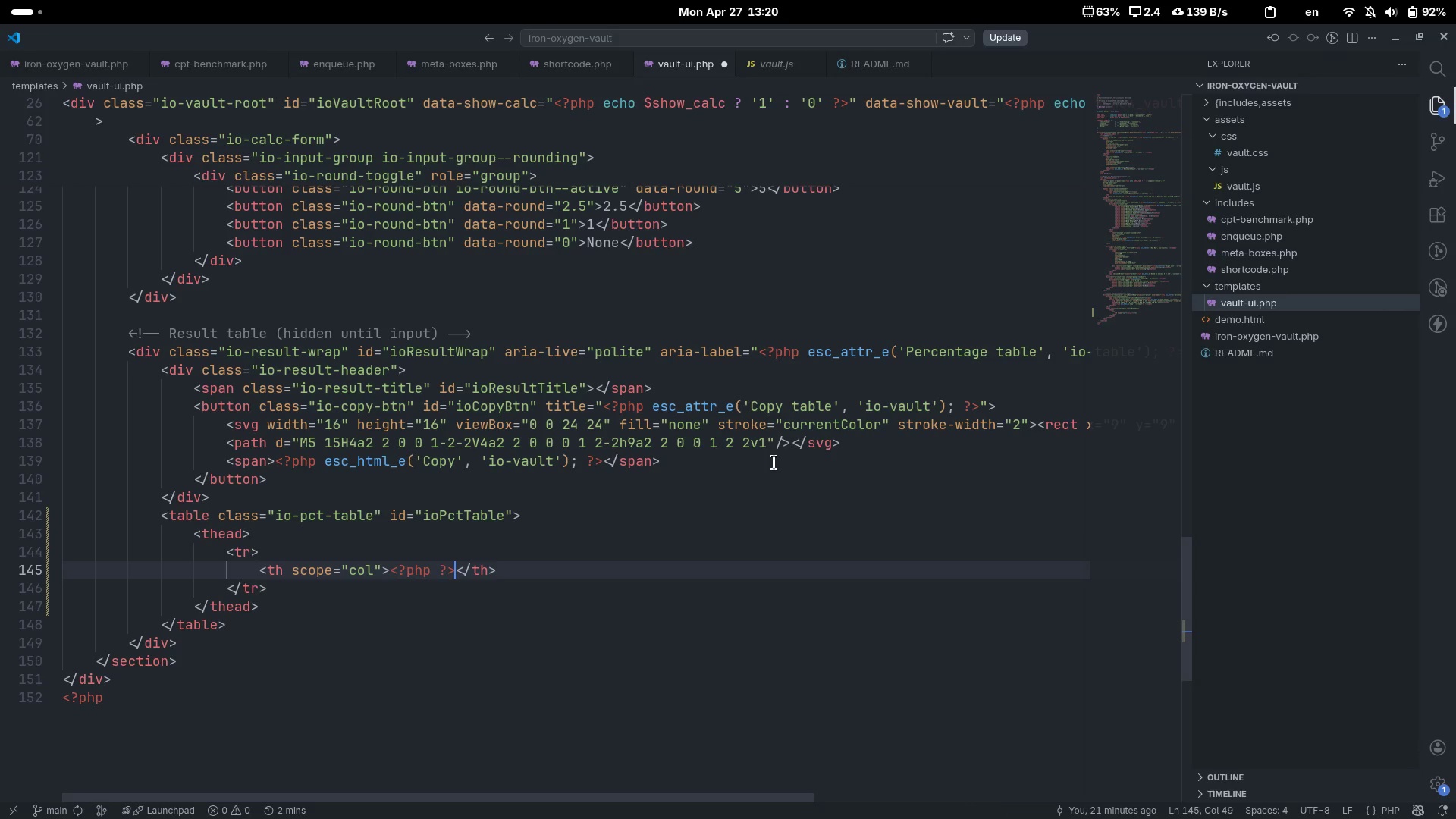 
key(ArrowLeft)
 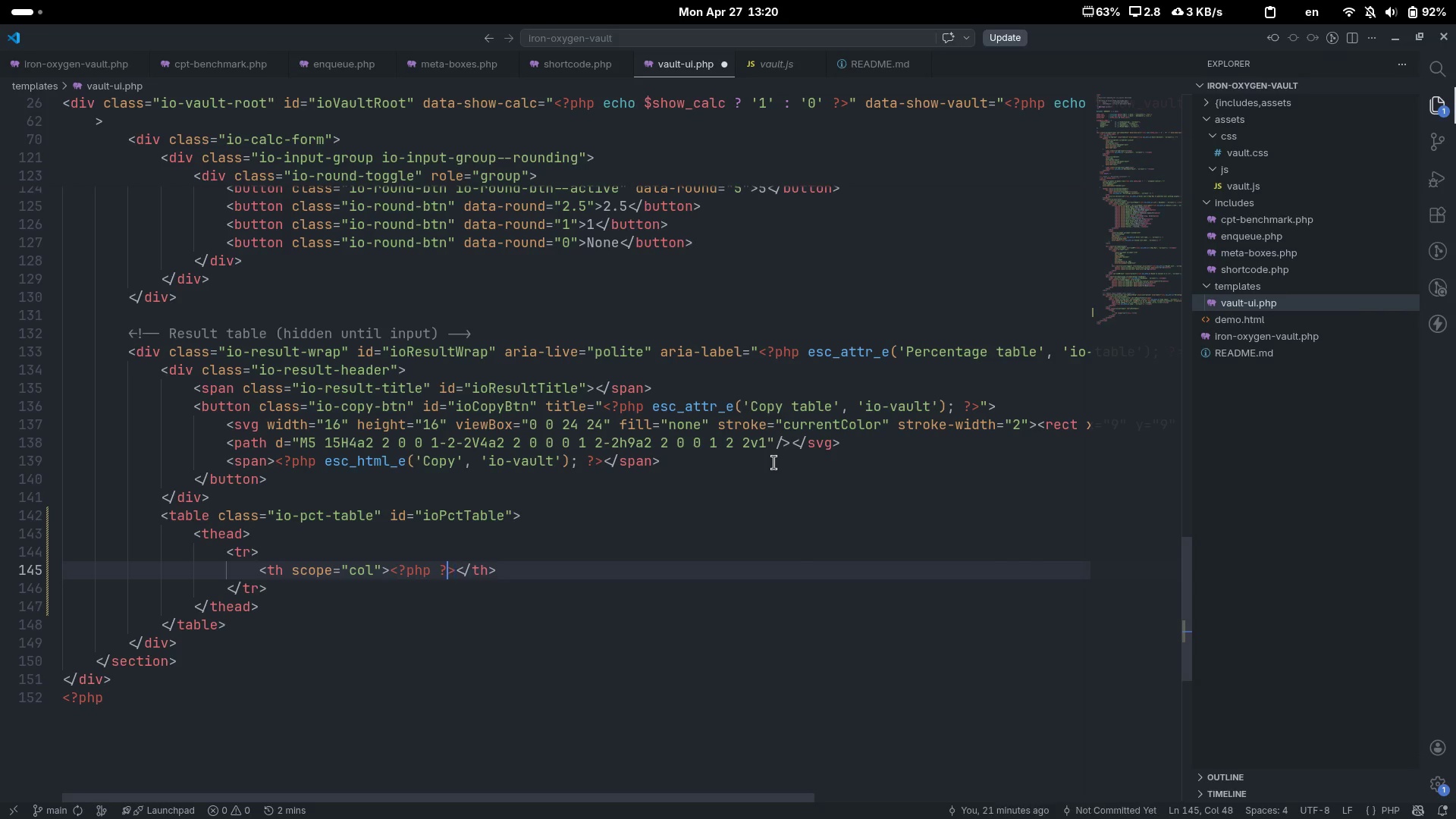 
key(ArrowLeft)
 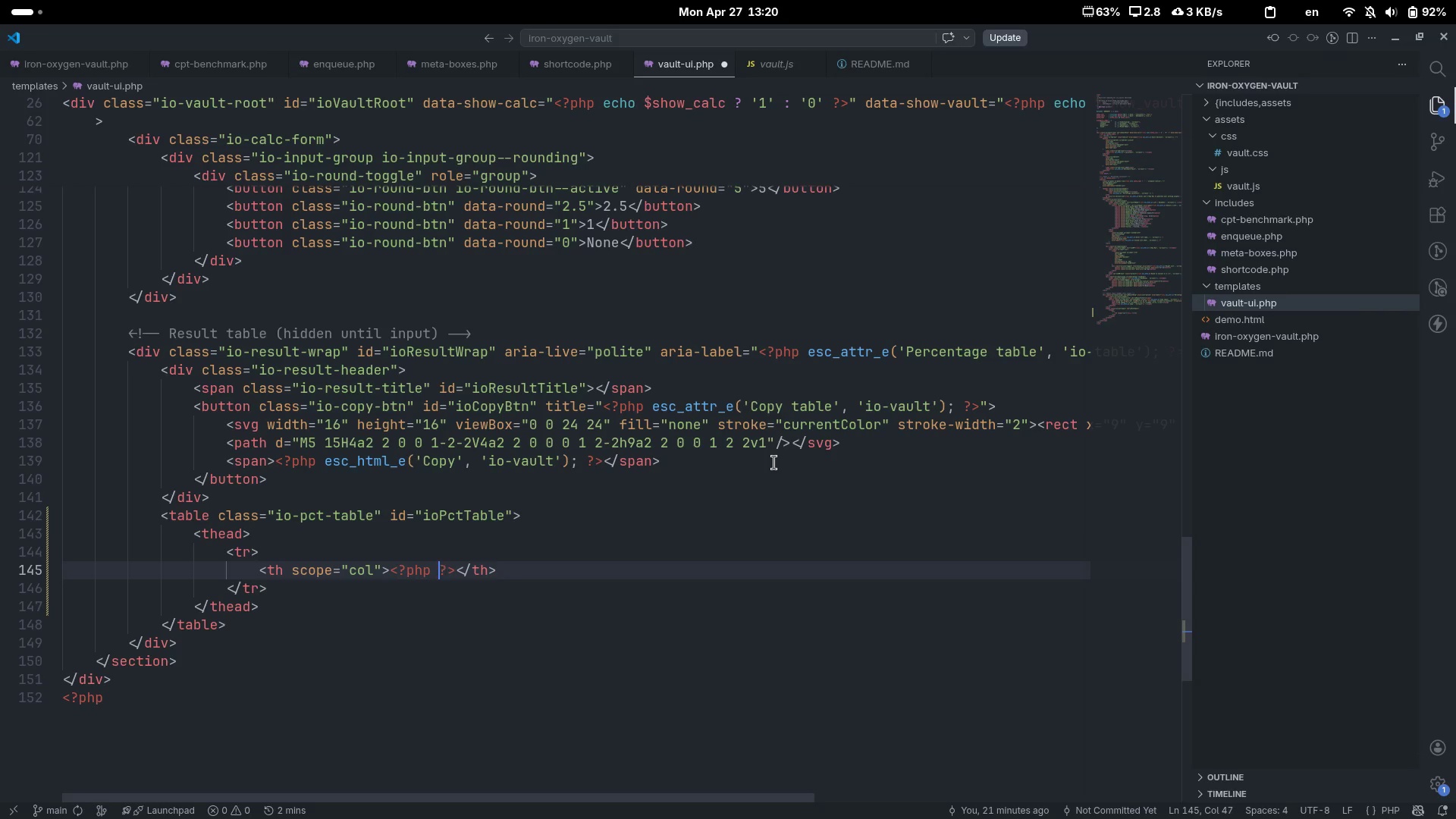 
key(ArrowLeft)
 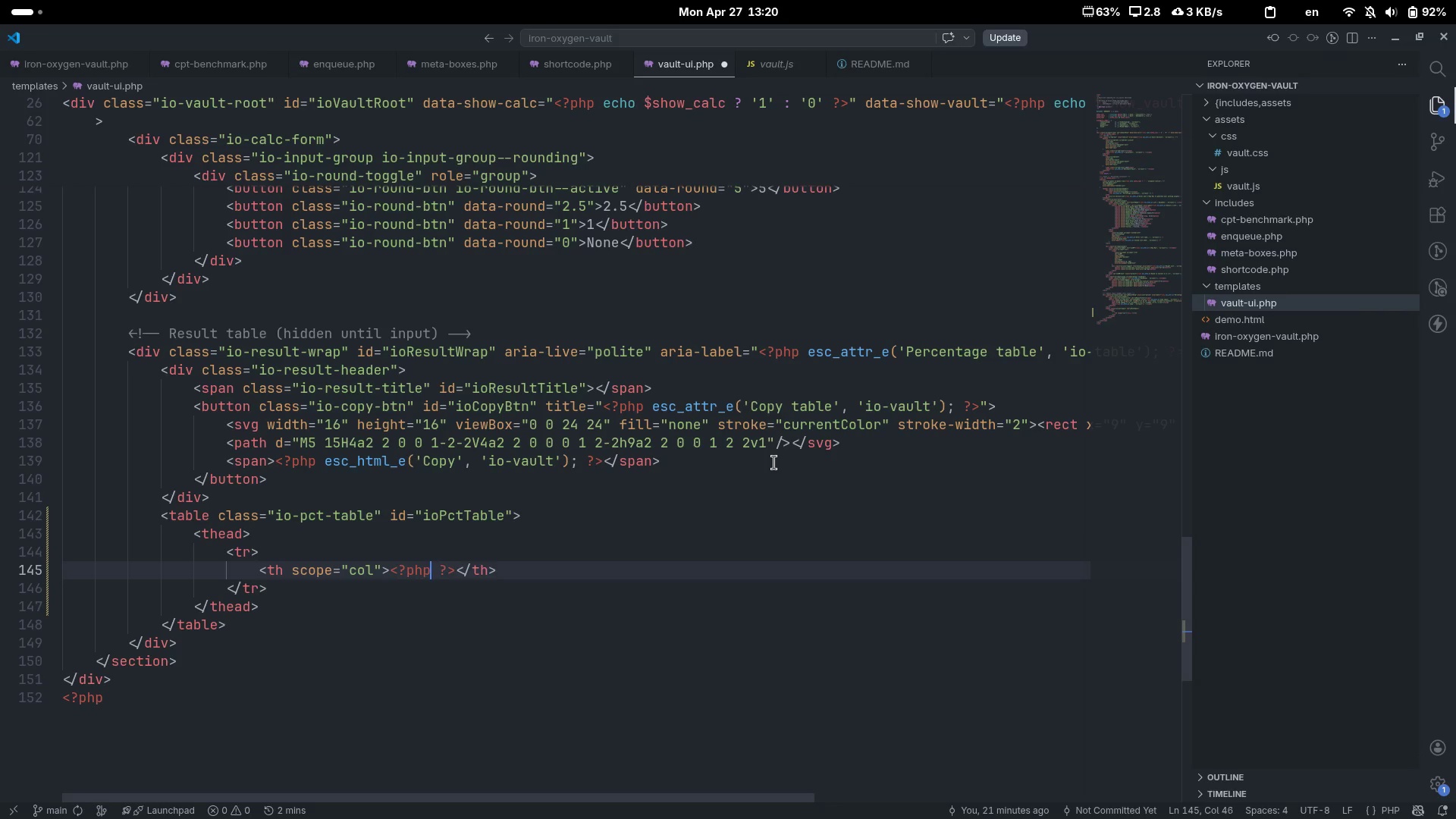 
type( esc_html)
 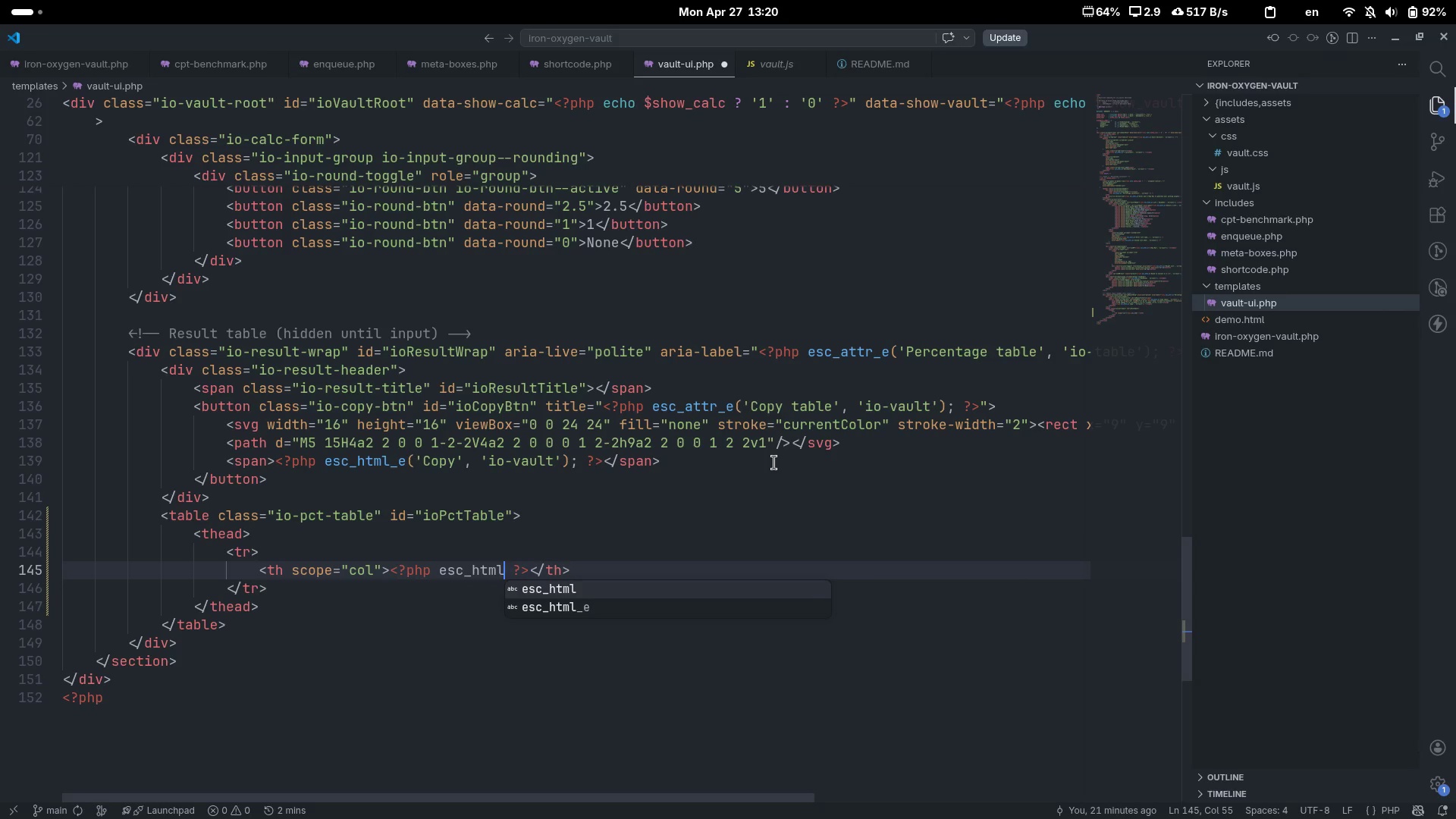 
key(ArrowDown)
 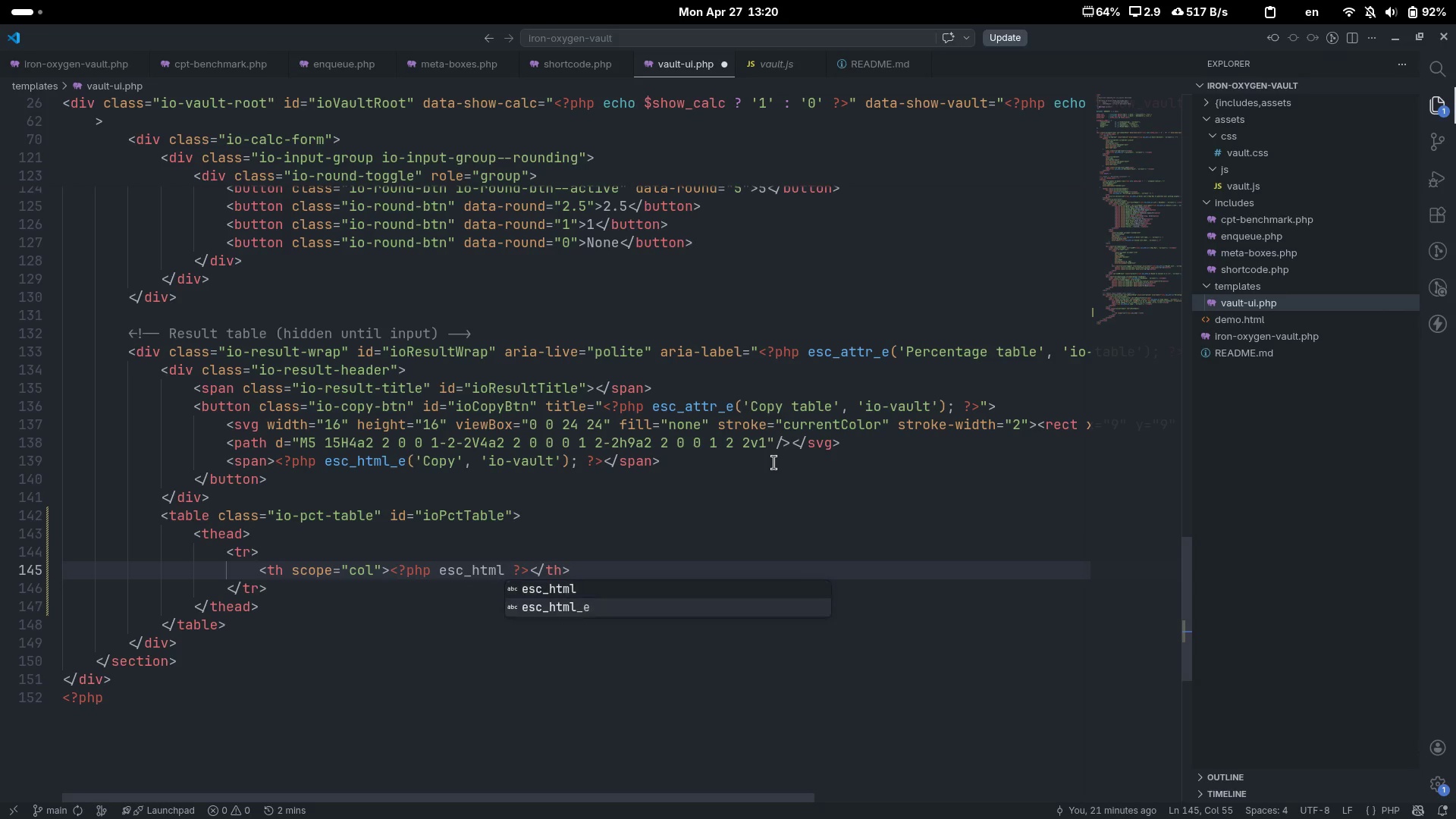 
key(Enter)
 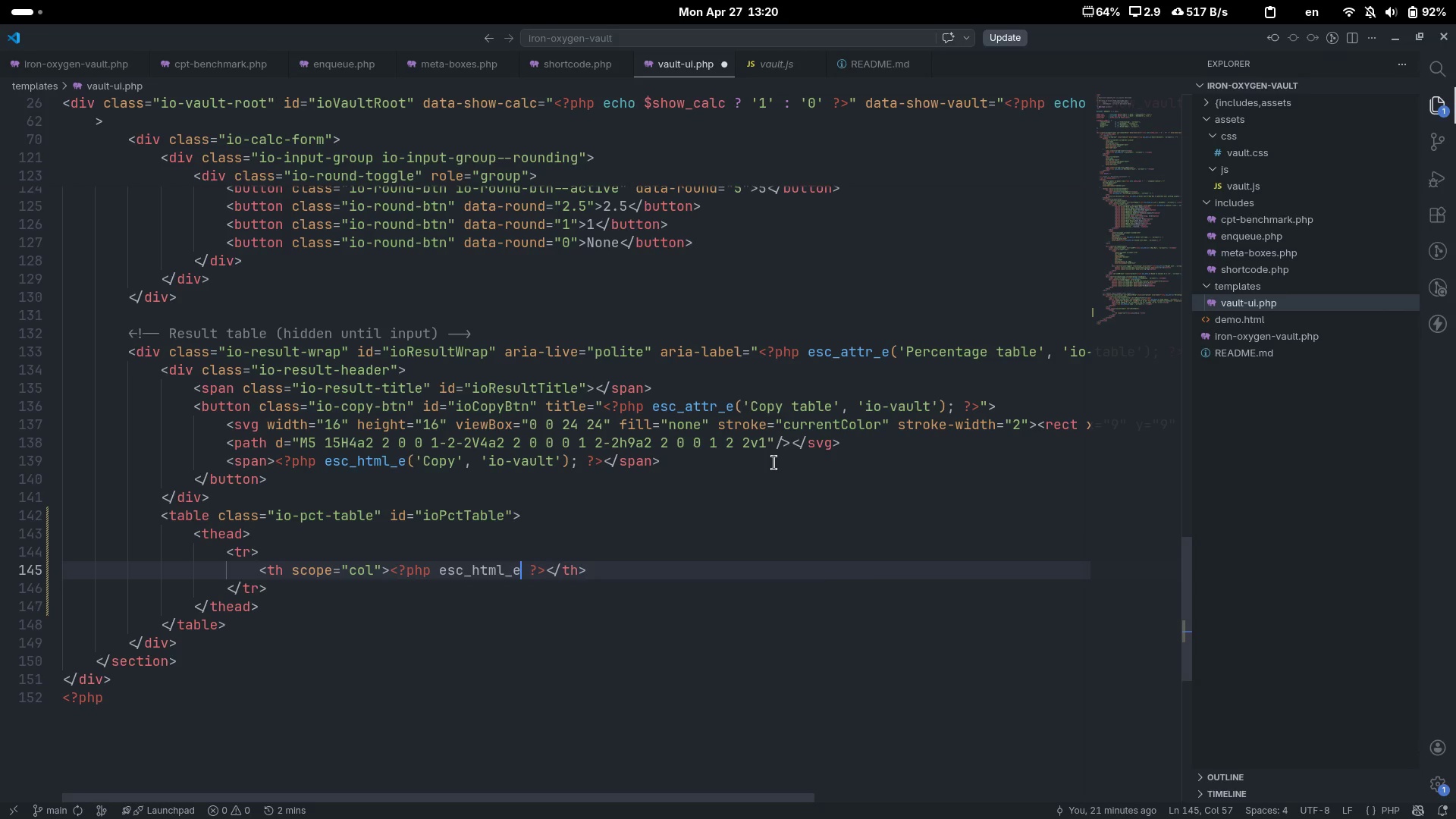 
key(Shift+9)
 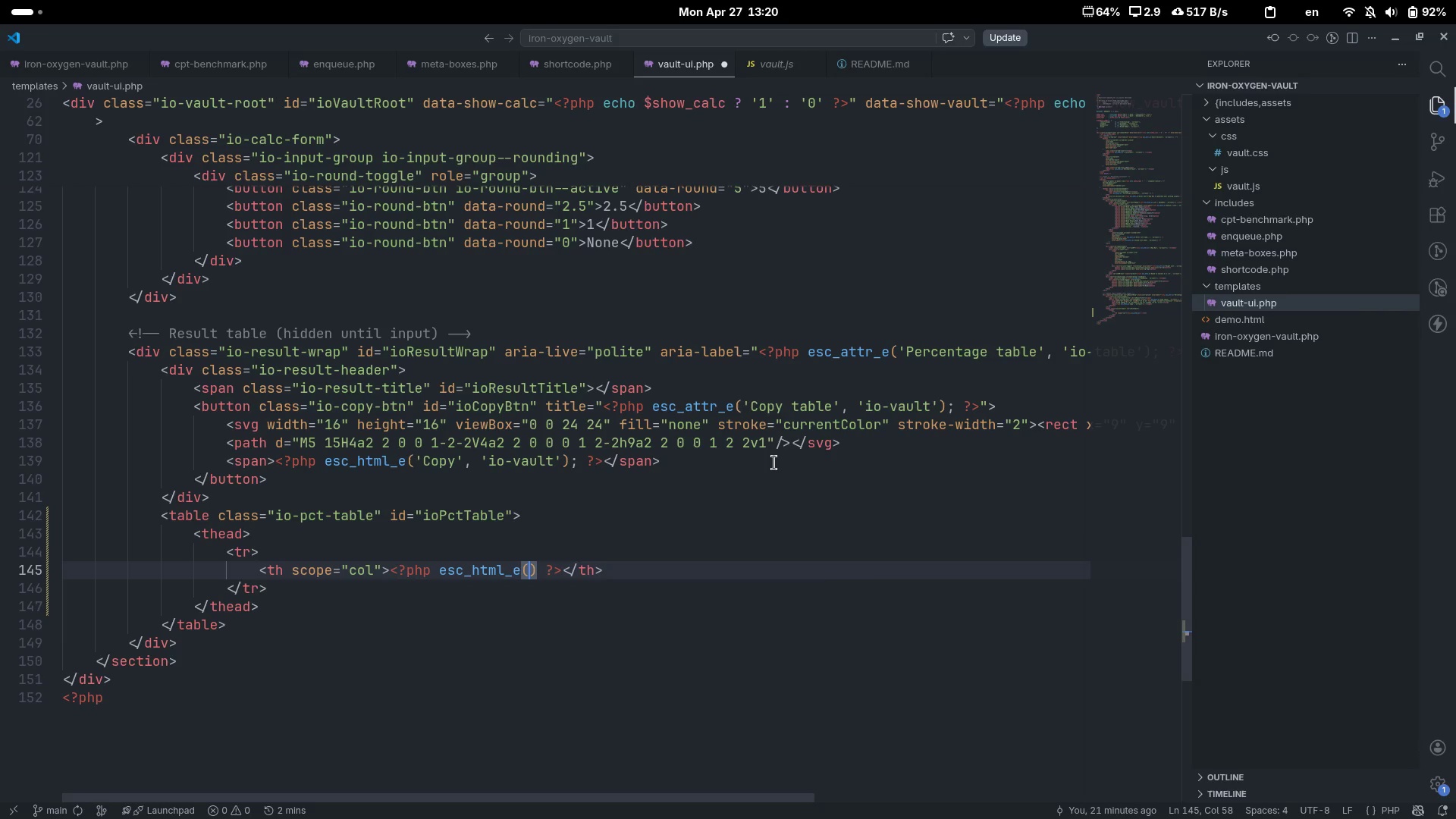 
key(Quote)
 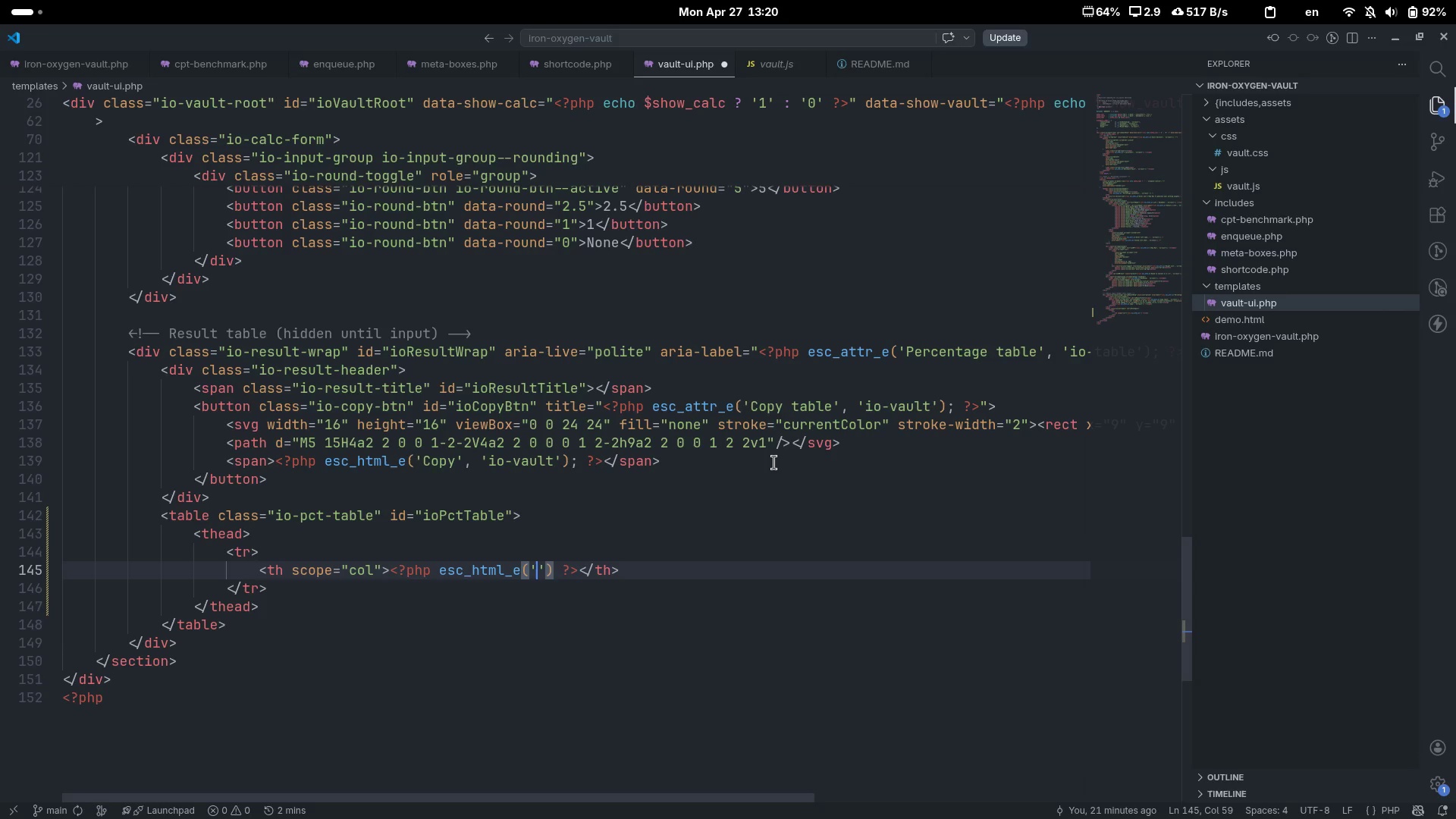 
key(Shift+5)
 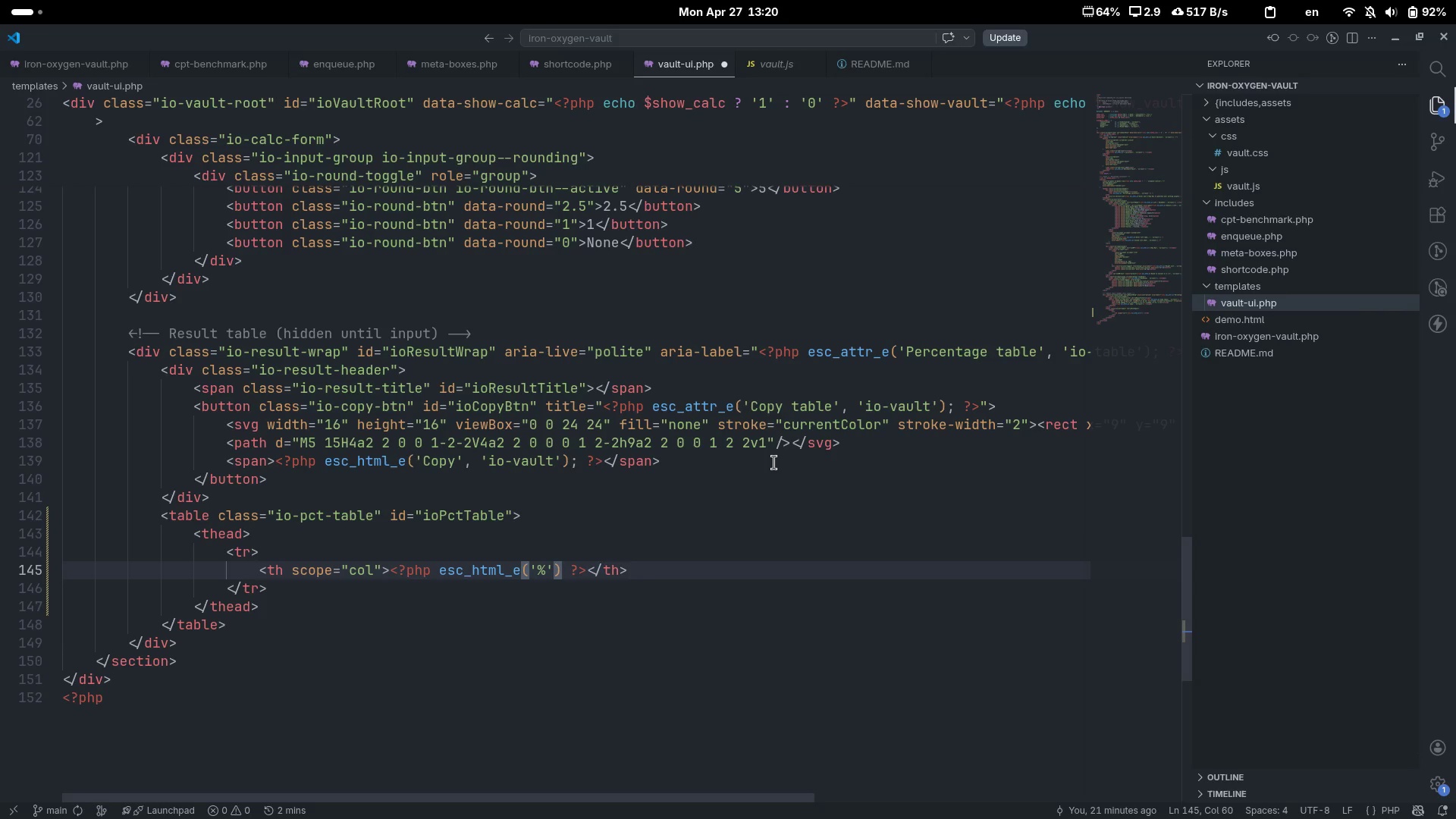 
key(ArrowRight)
 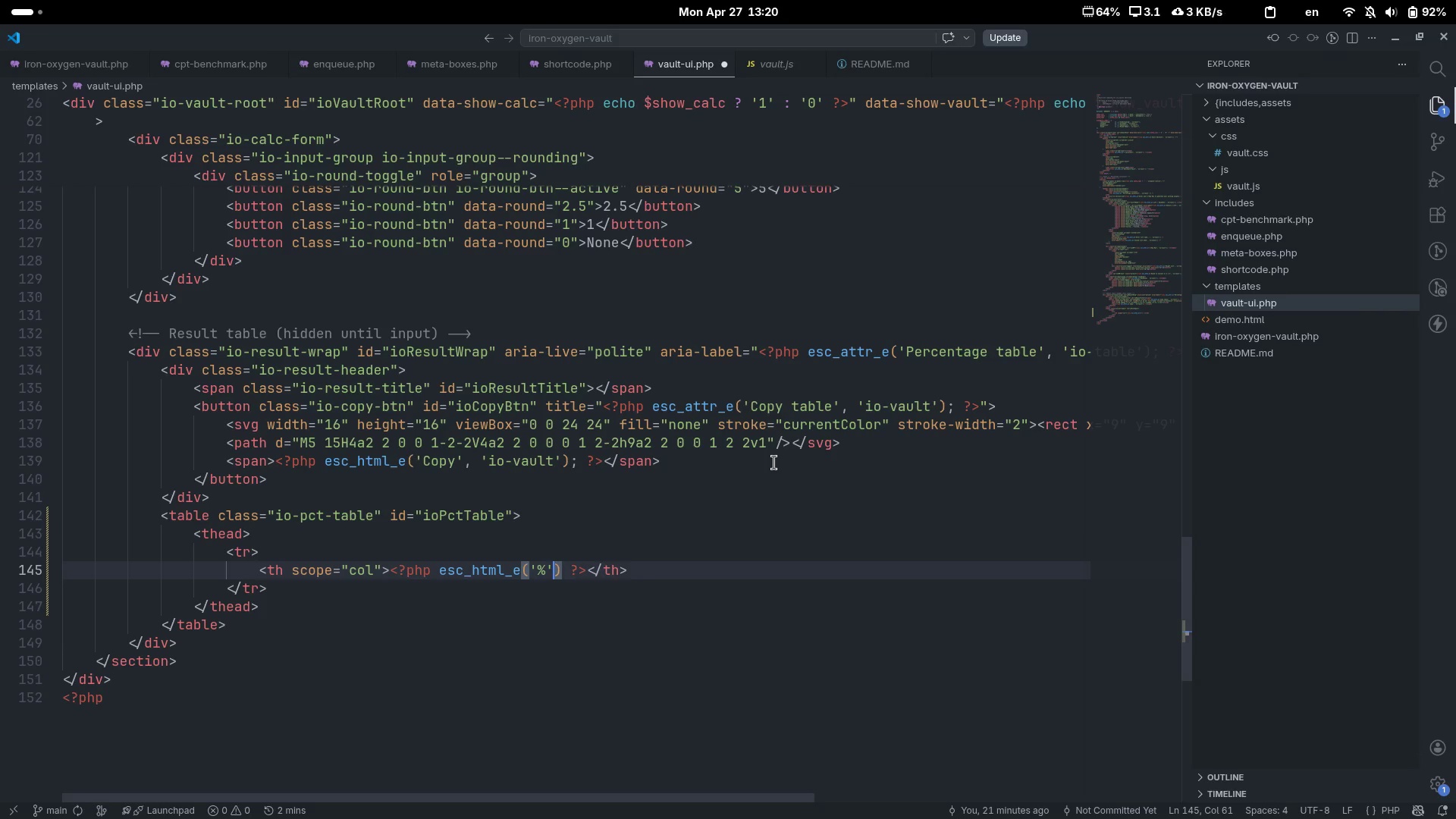 
type( )
key(Backspace)
type(, 'io-value)
 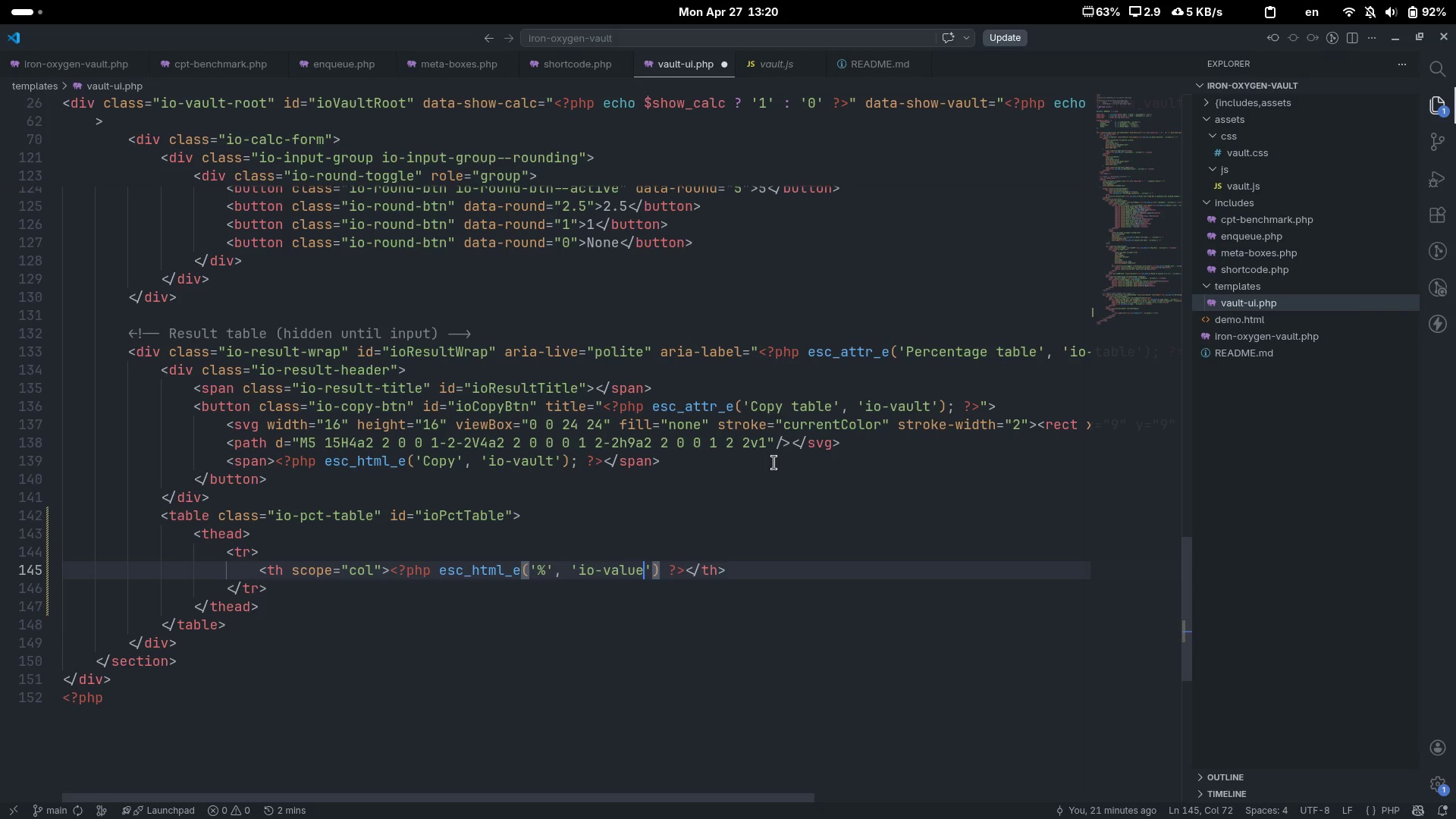 
key(Control+ControlLeft)
 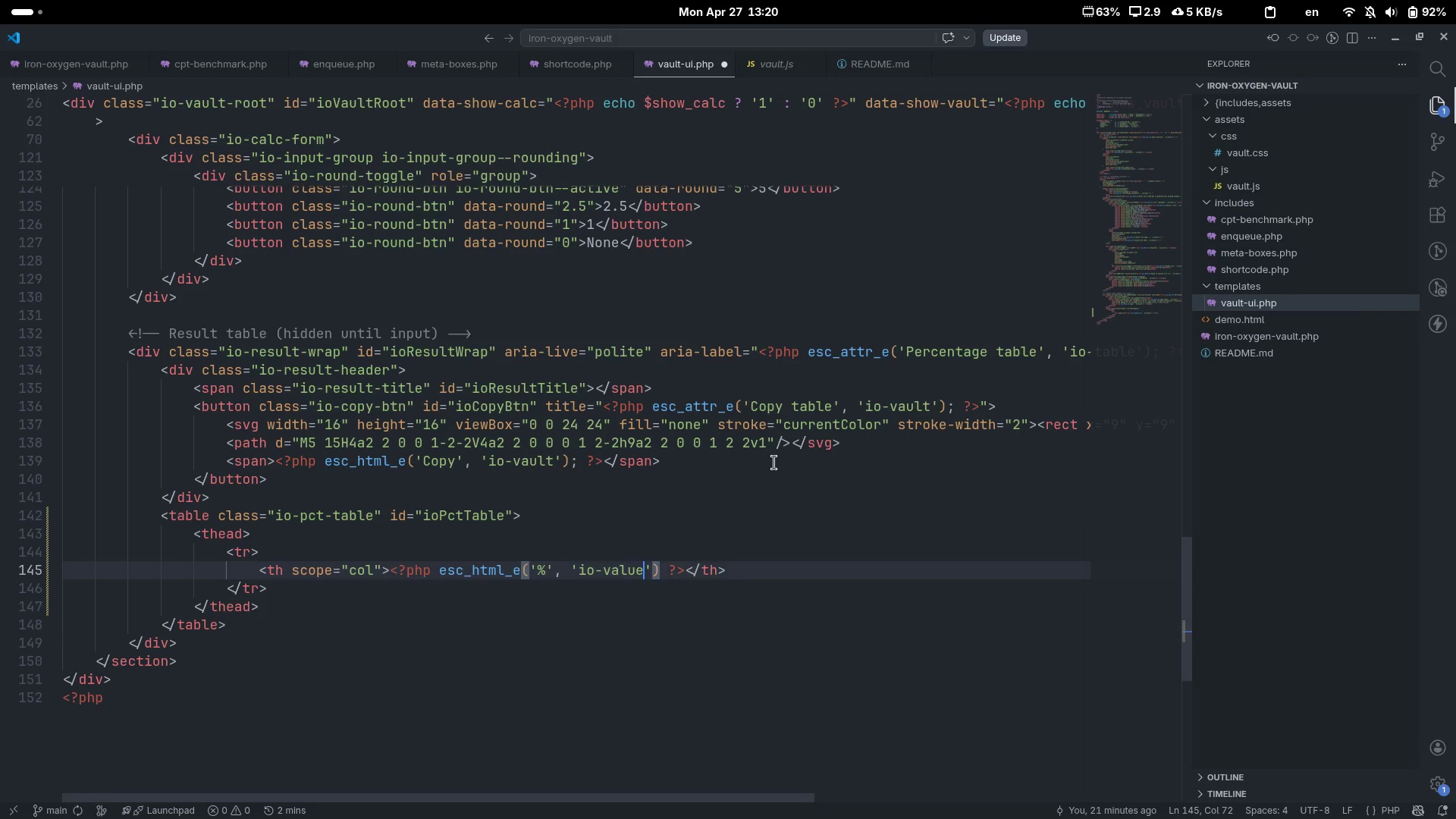 
key(Control+Backspace)
 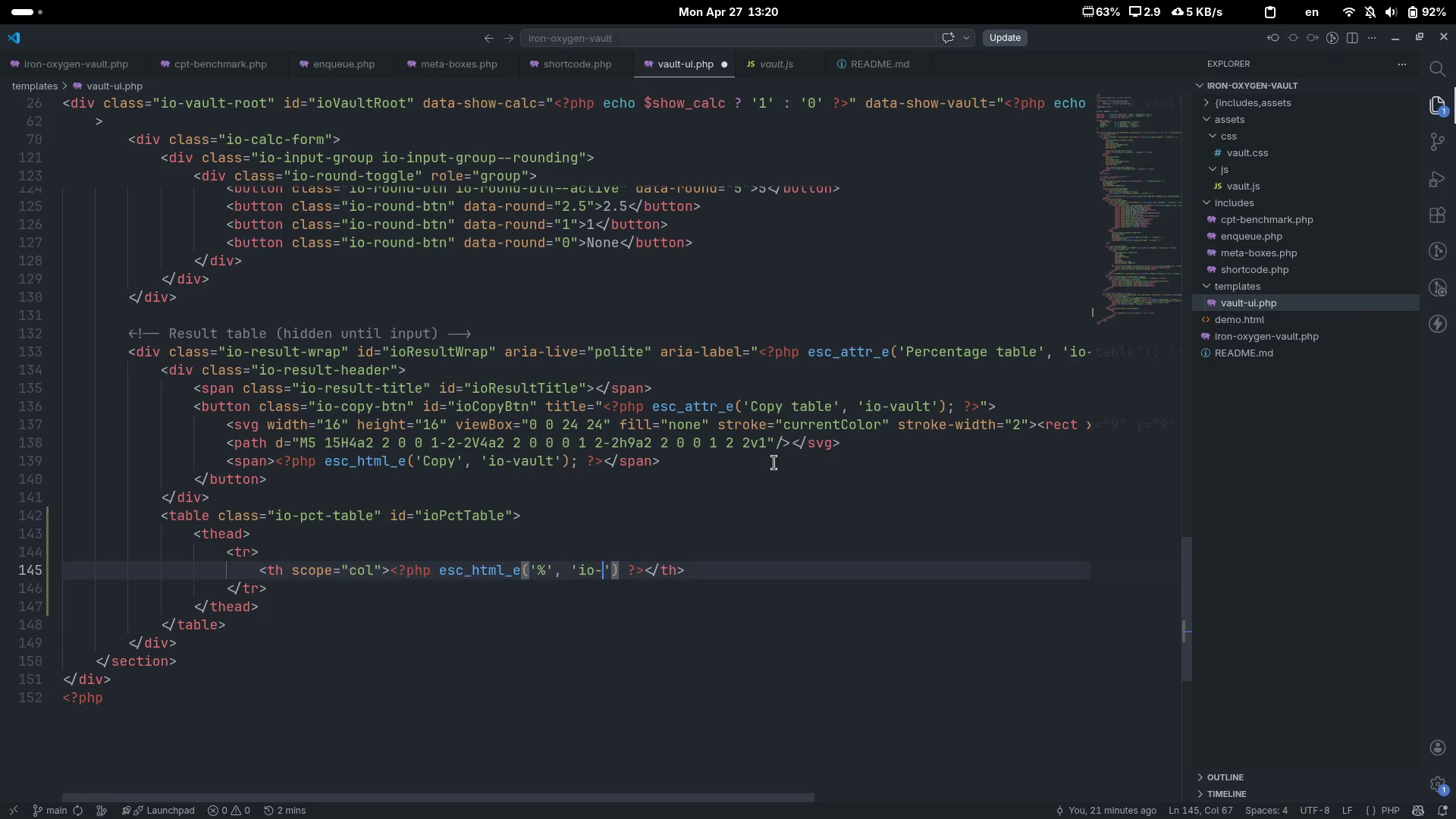 
type(vault)
 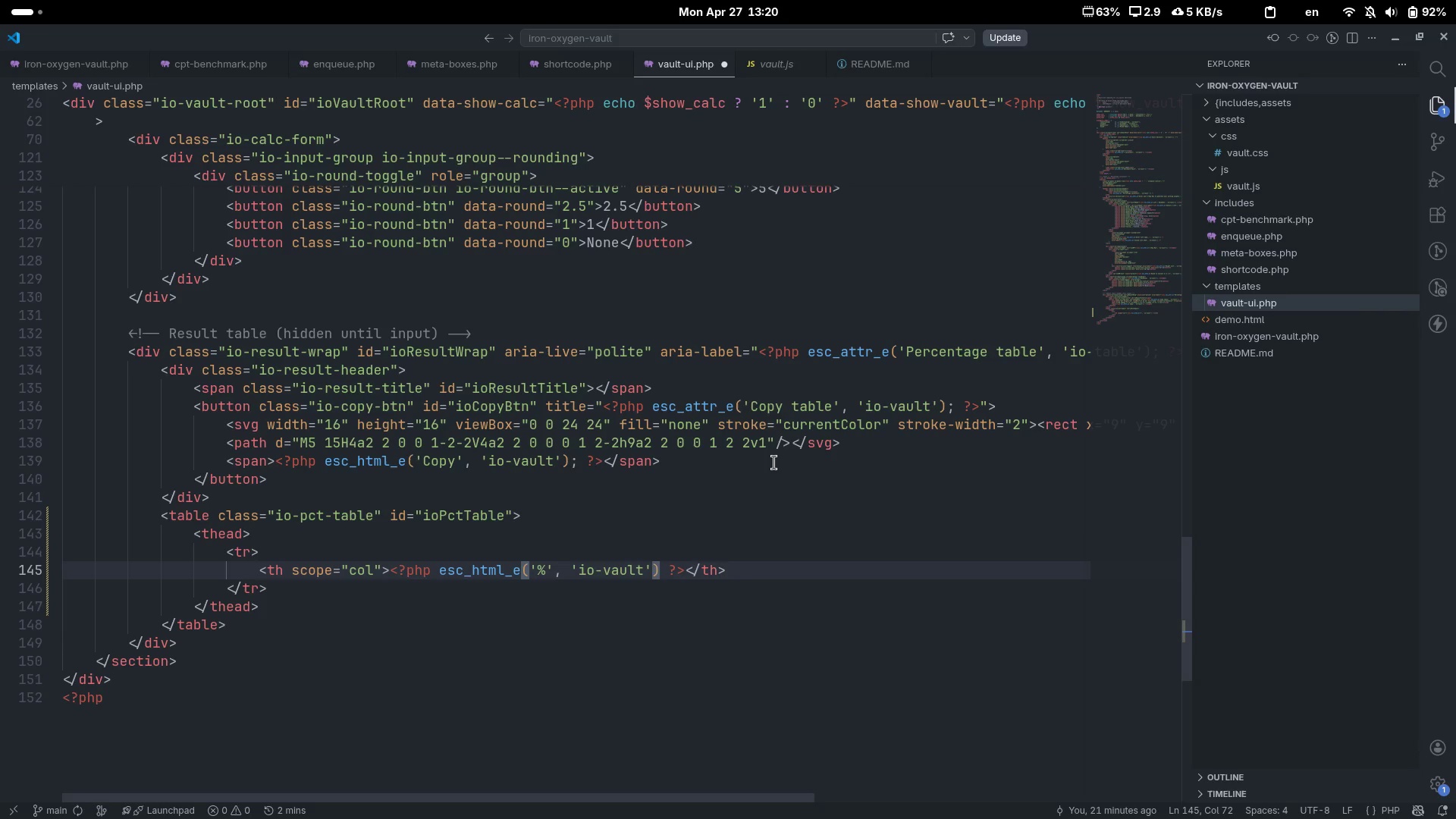 
key(ArrowRight)
 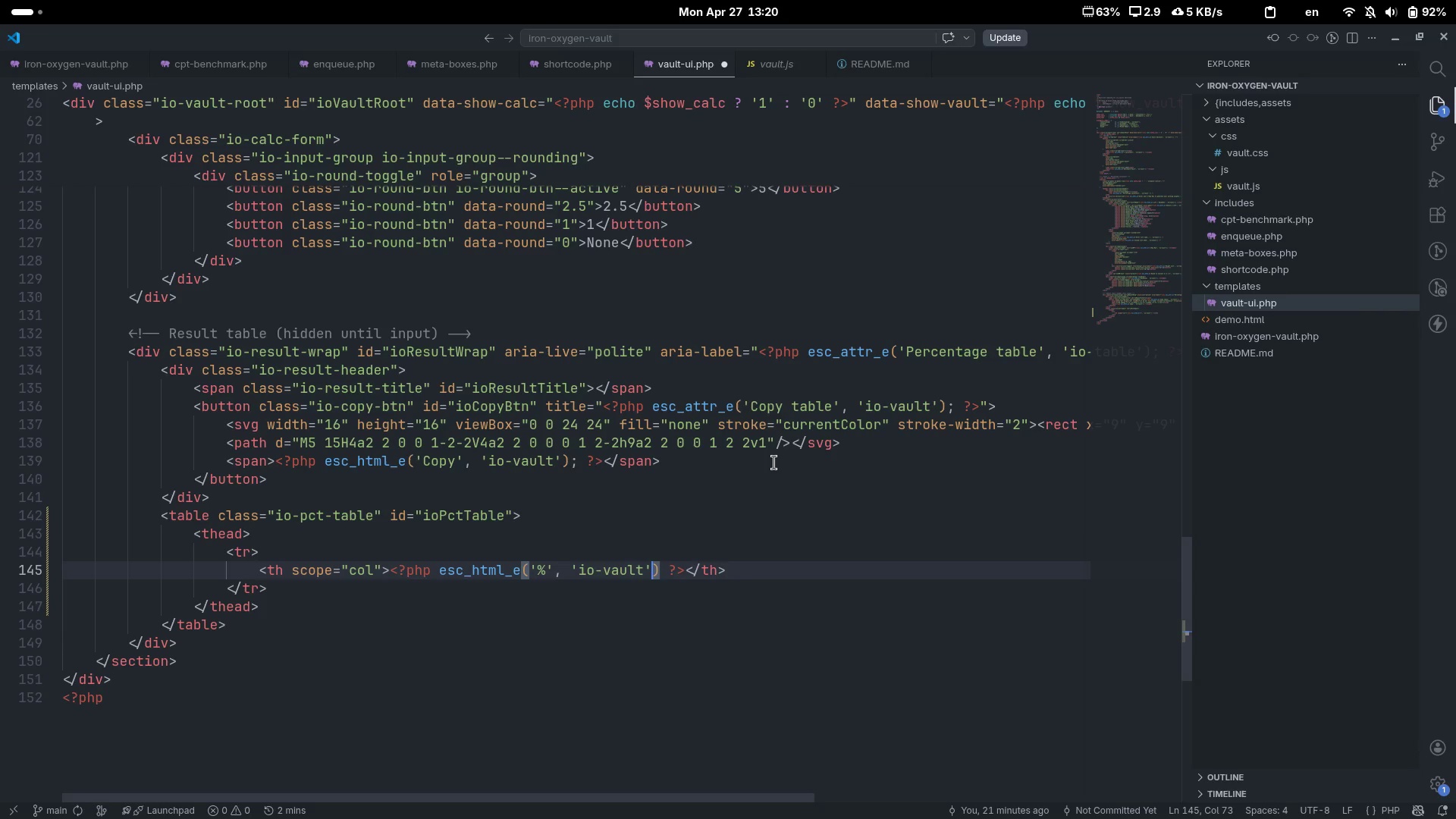 
key(ArrowRight)
 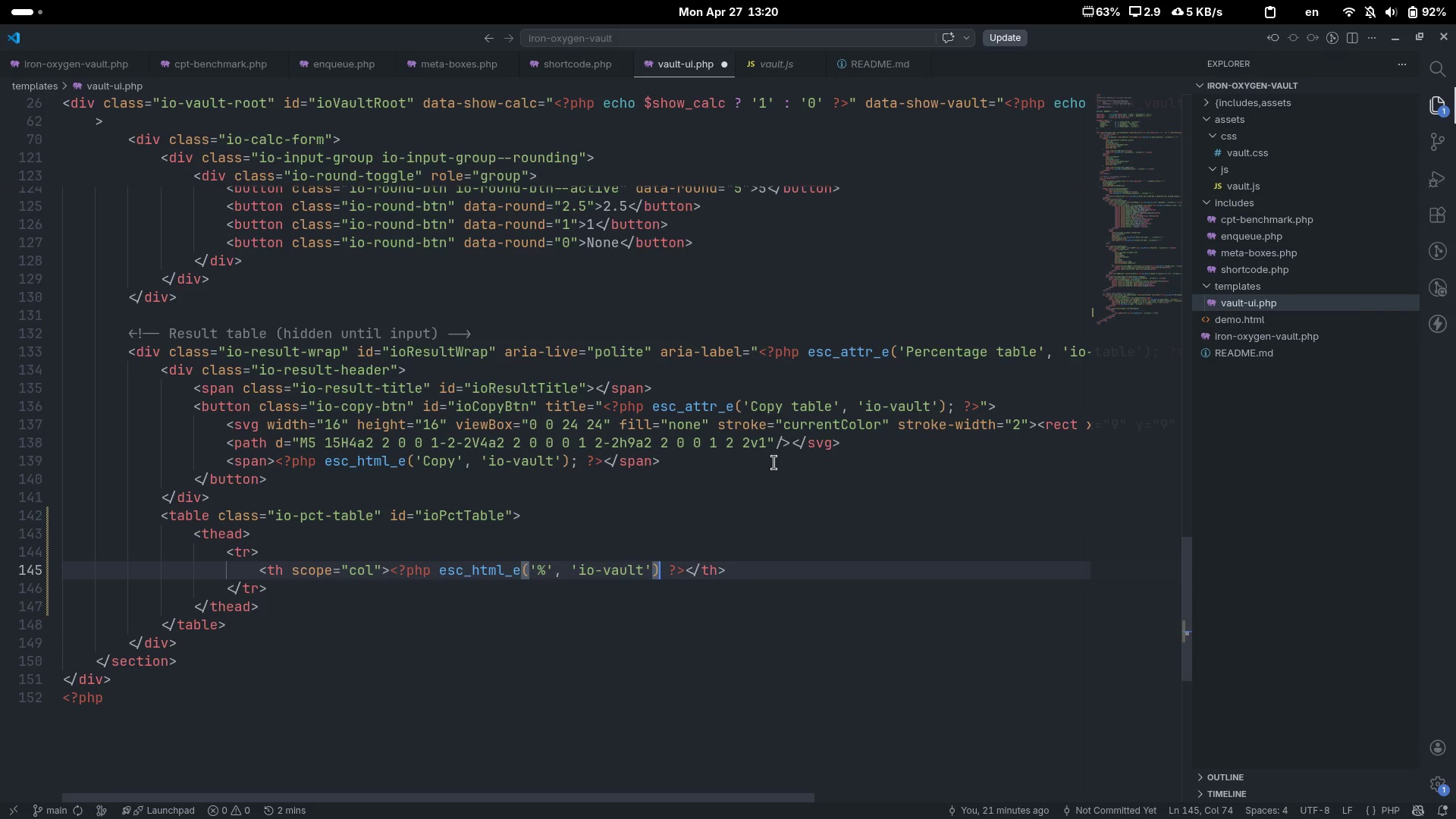 
key(Semicolon)
 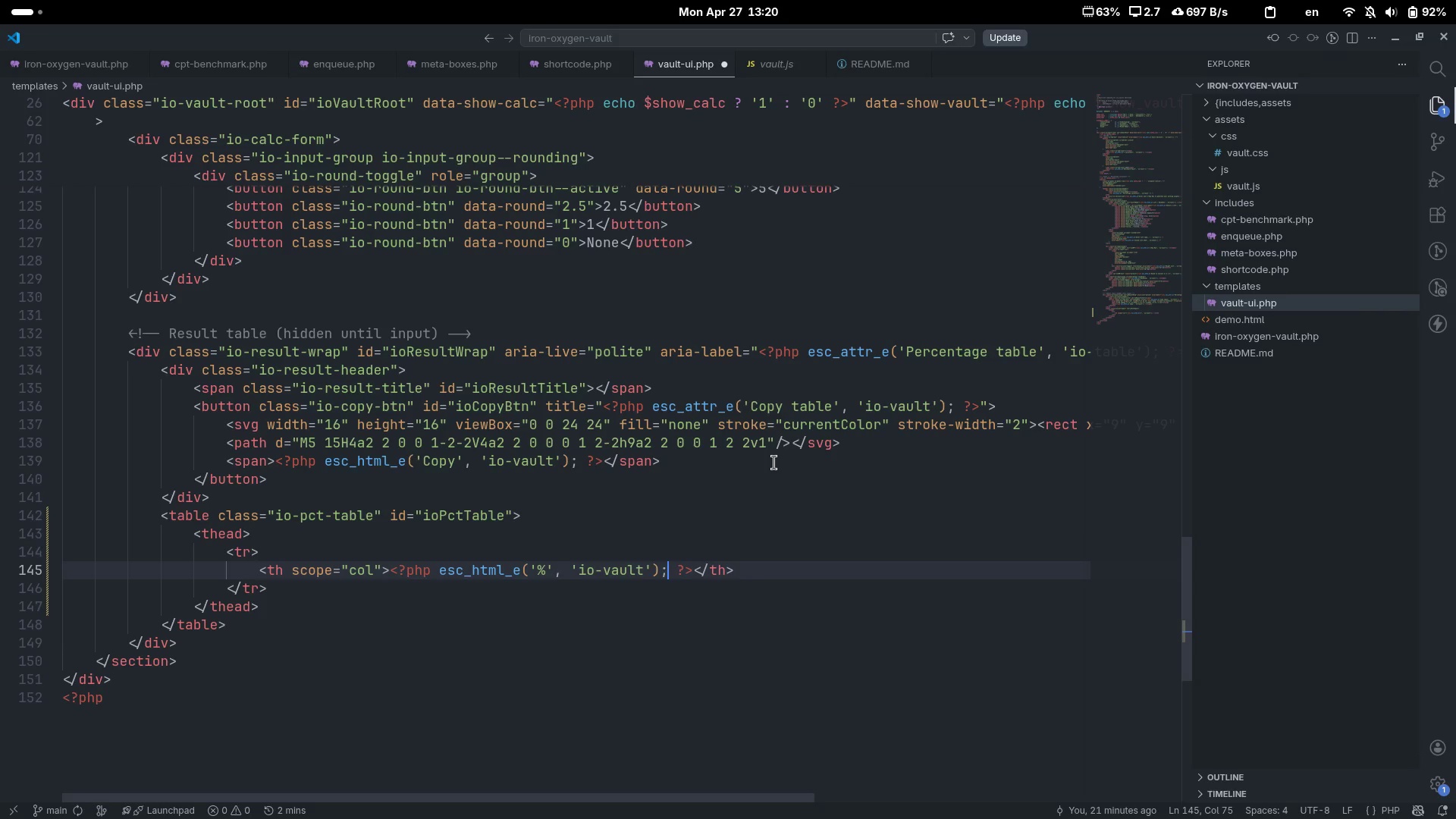 
key(End)
 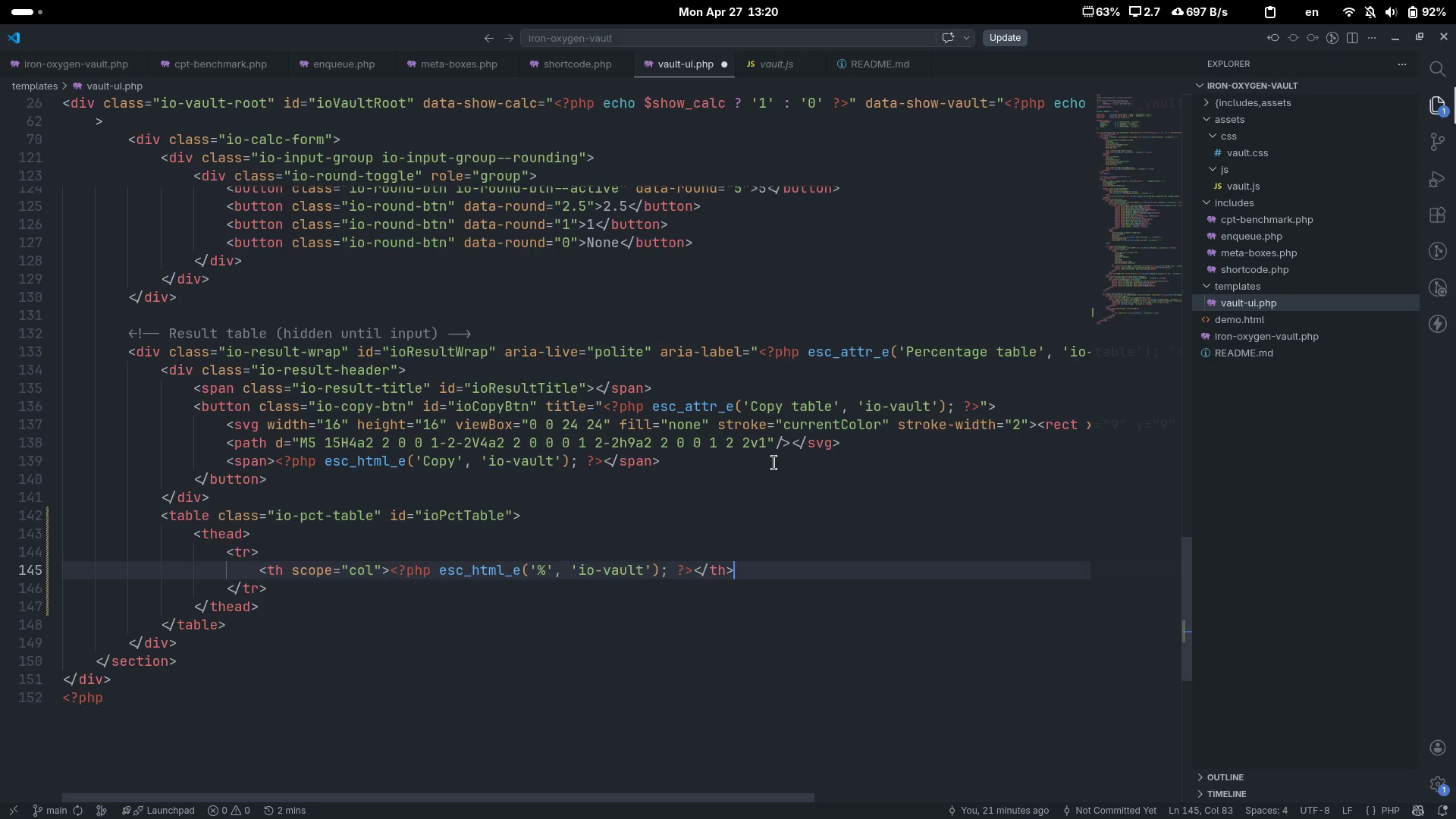 
key(Enter)
 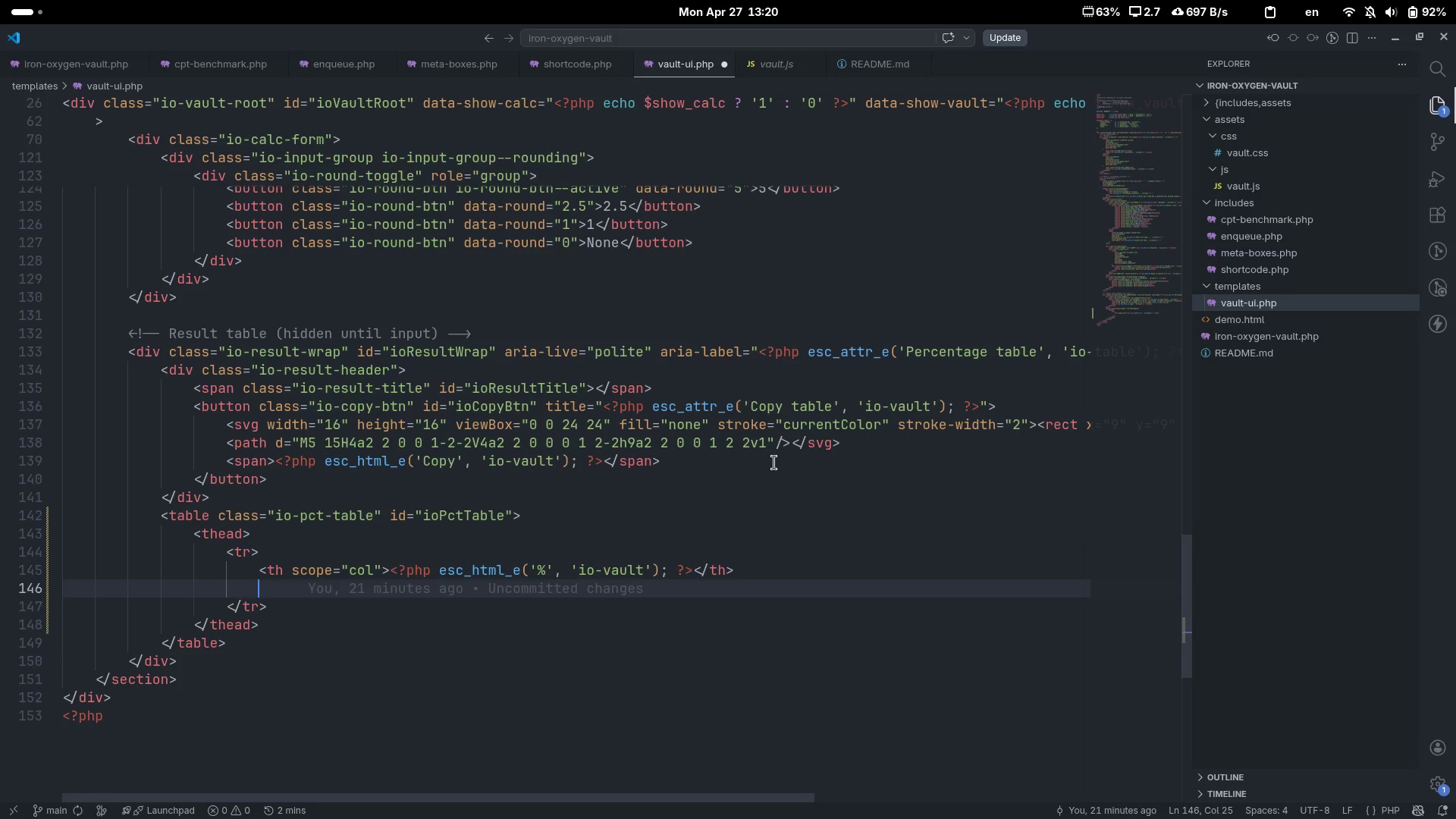 
key(Shift+Comma)
 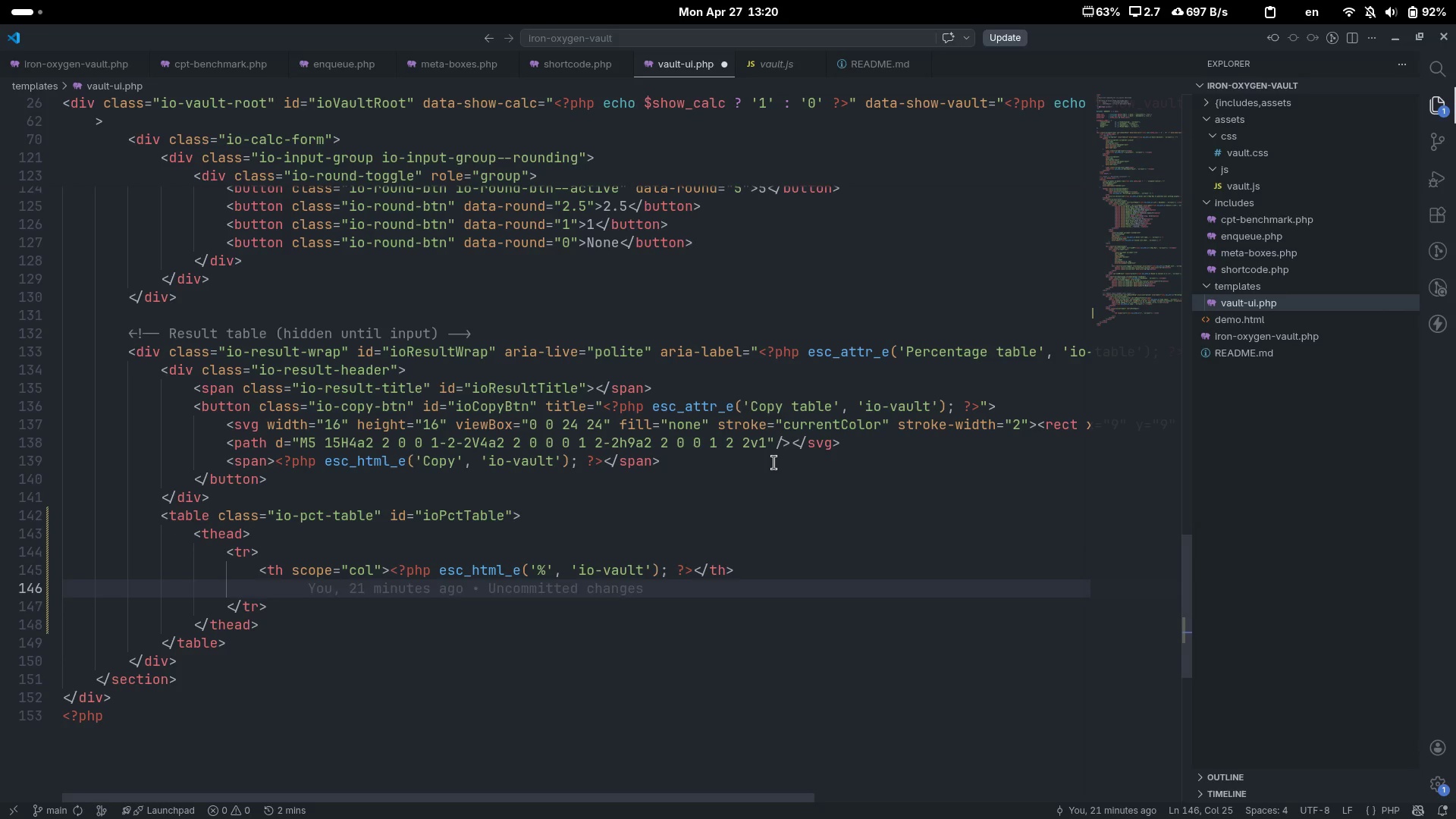 
key(Shift+Period)
 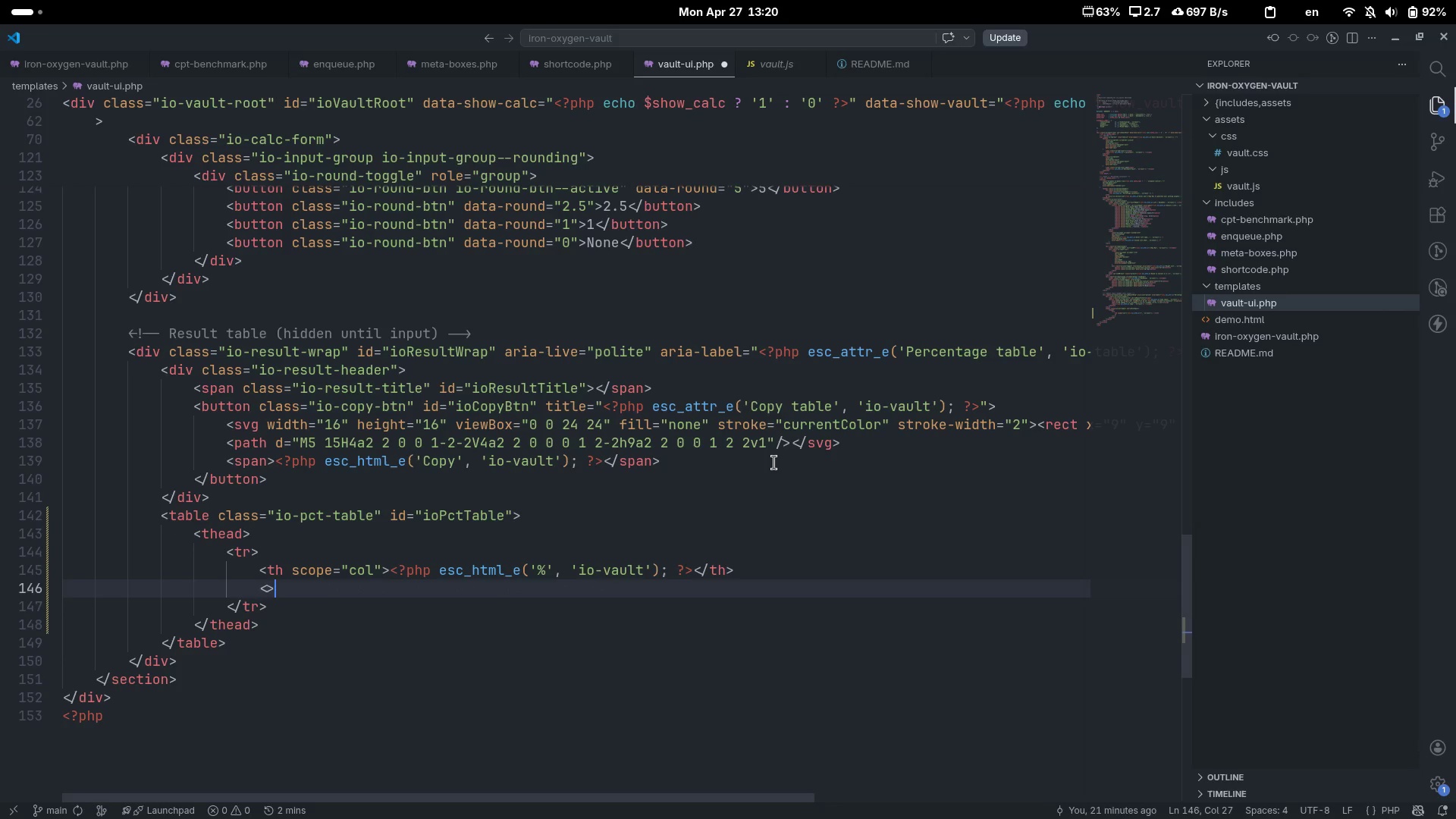 
key(ArrowLeft)
 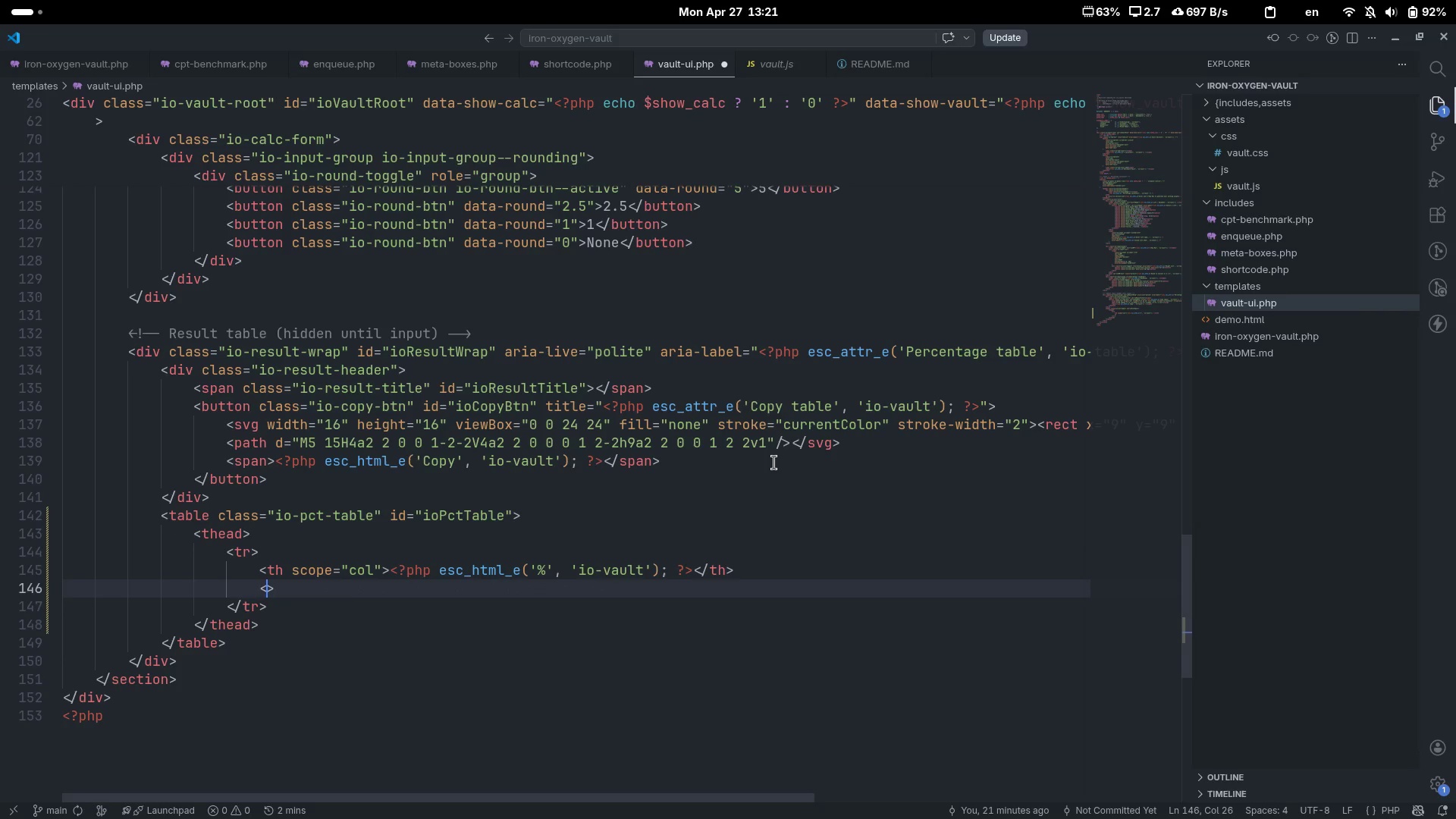 
type(th)
 